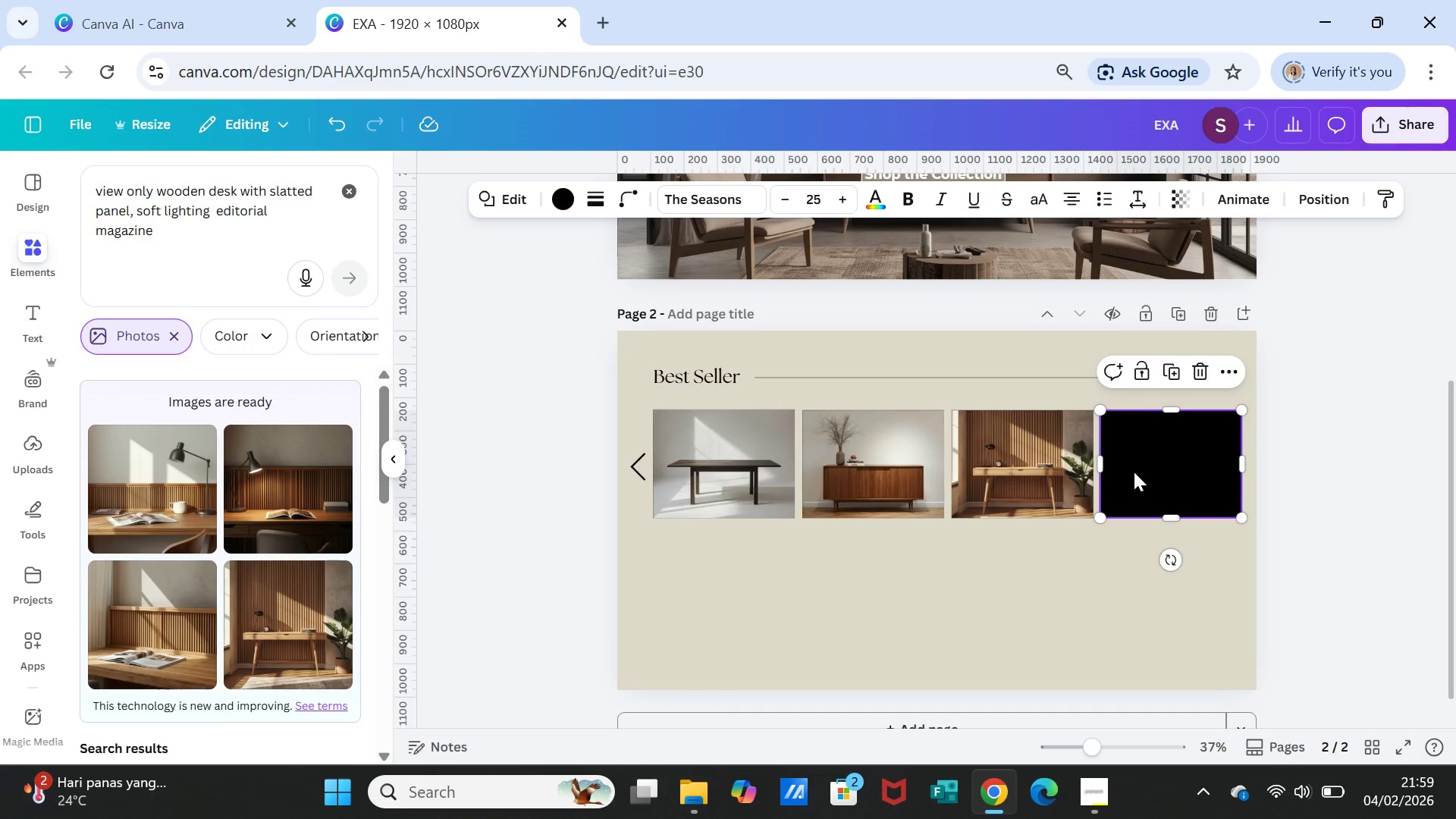 
wait(8.69)
 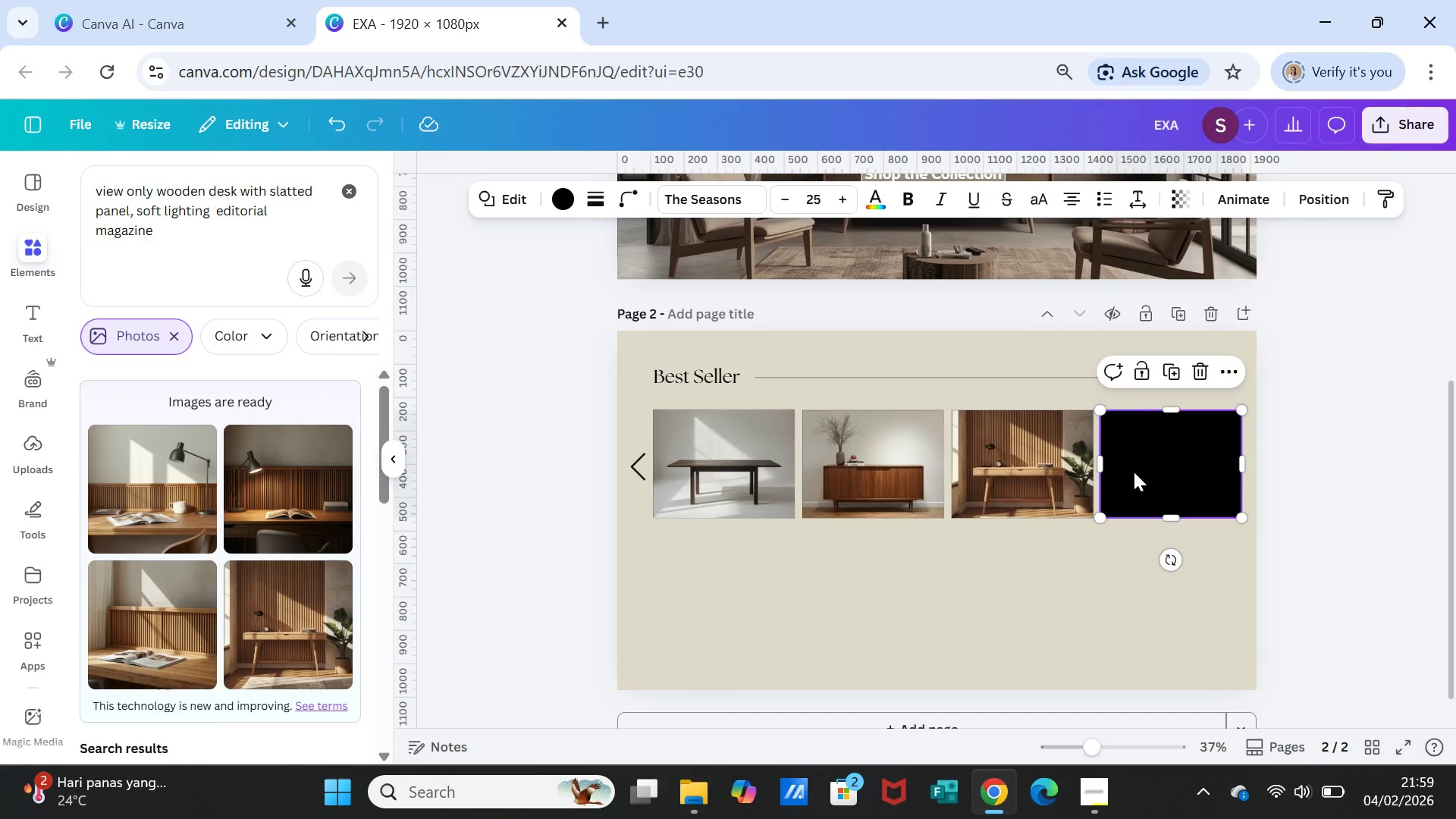 
left_click_drag(start_coordinate=[158, 192], to_coordinate=[130, 215])
 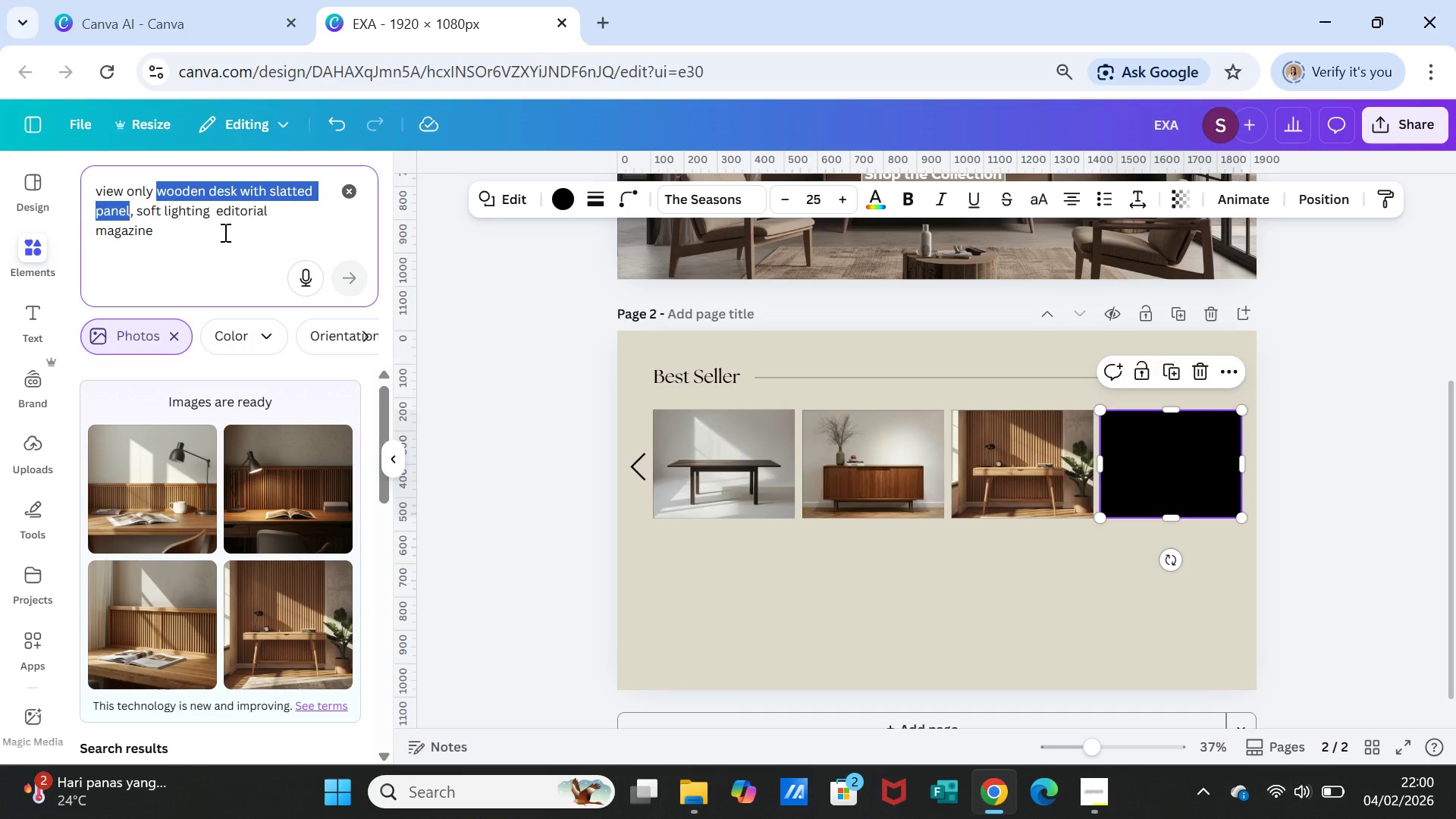 
type(modern coffee table)
 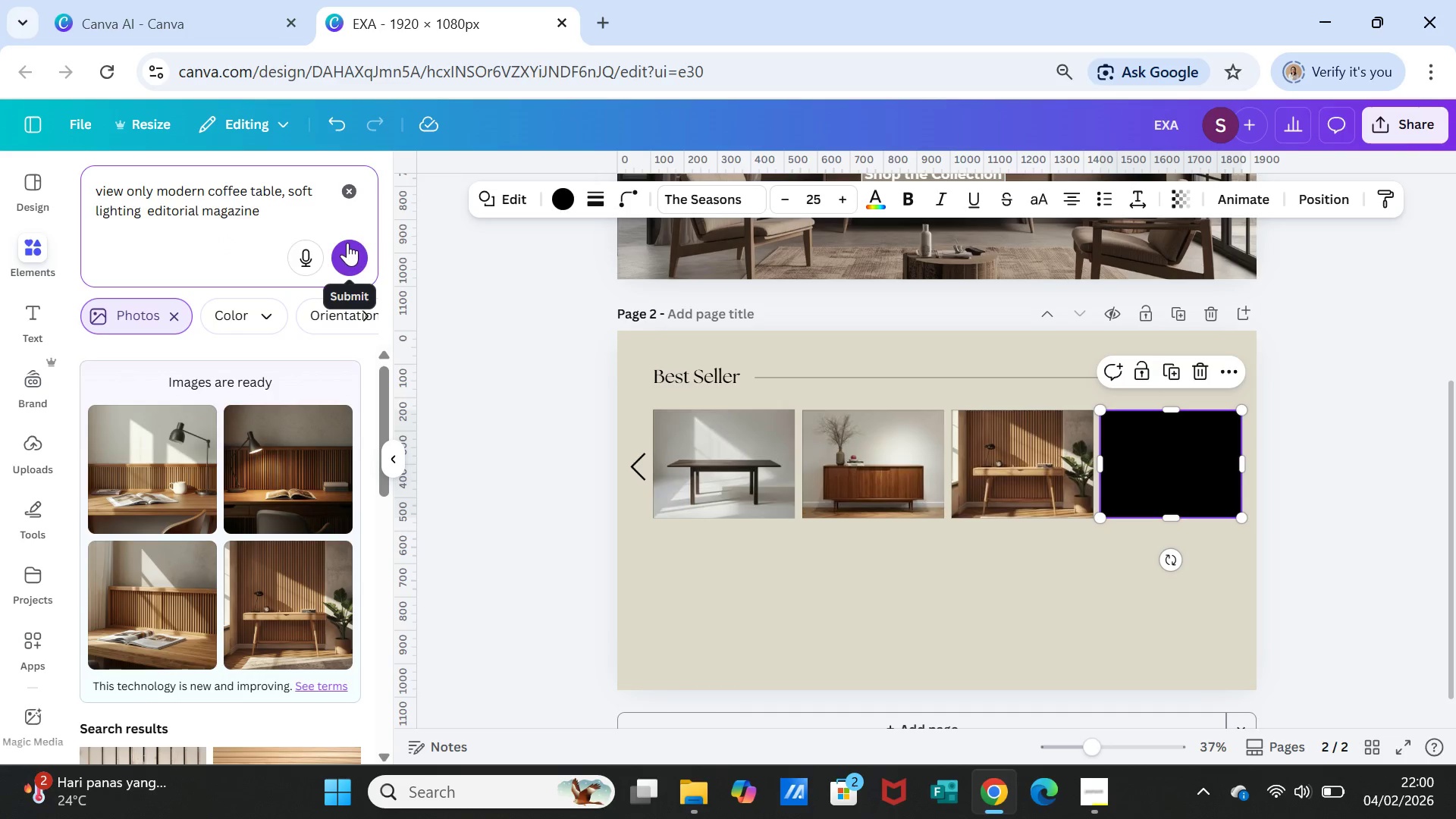 
left_click([350, 256])
 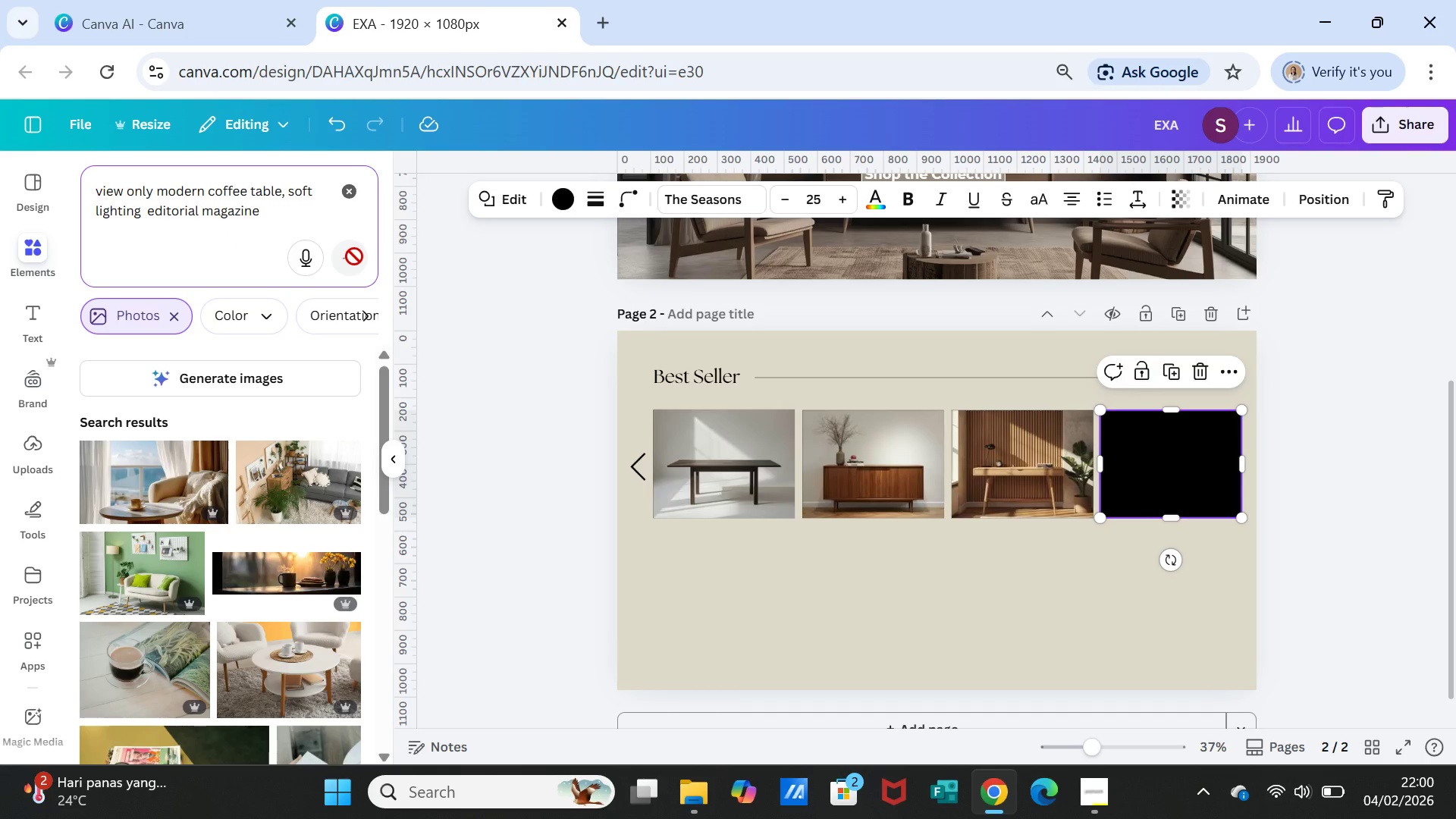 
wait(5.97)
 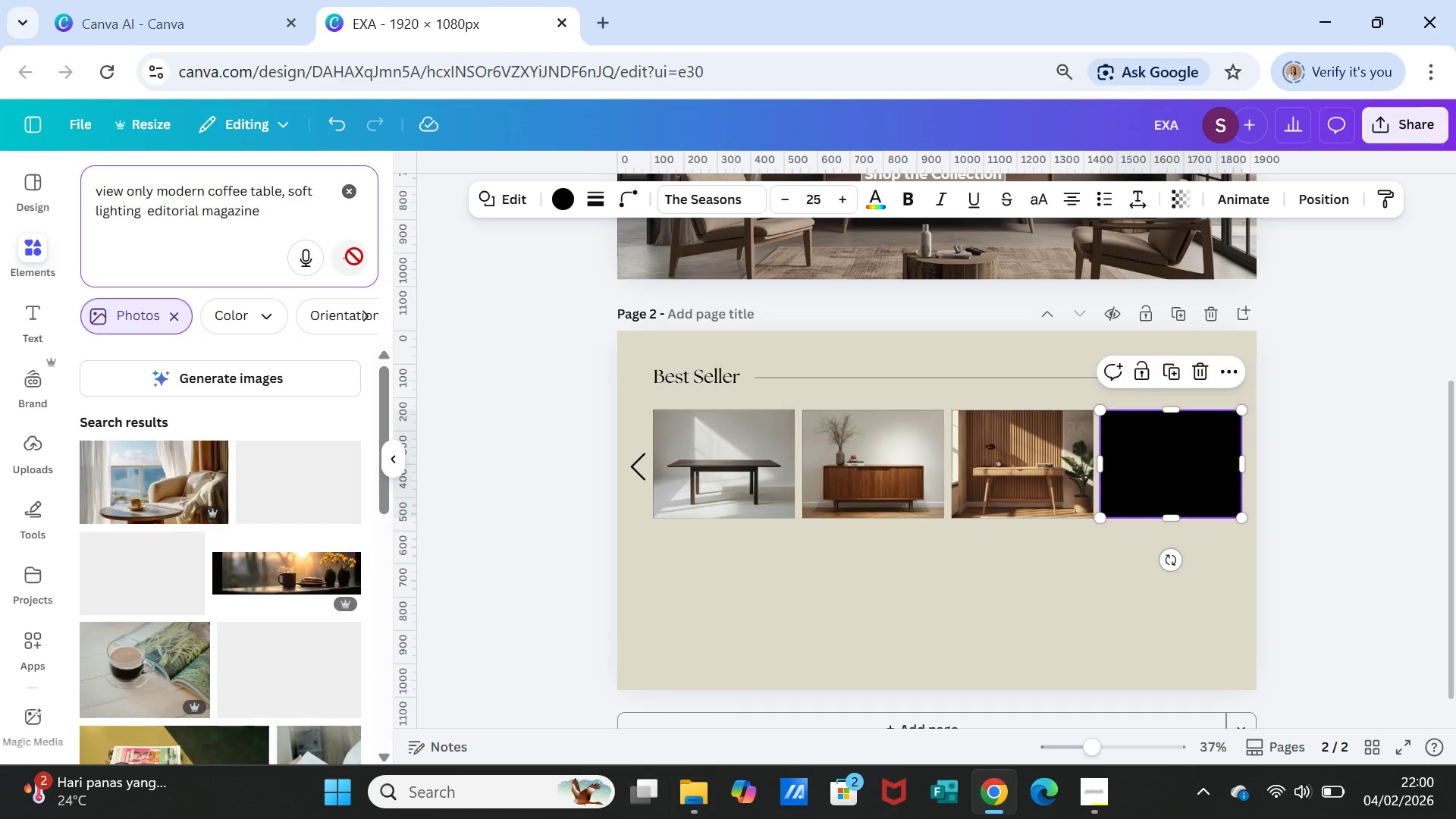 
left_click([290, 372])
 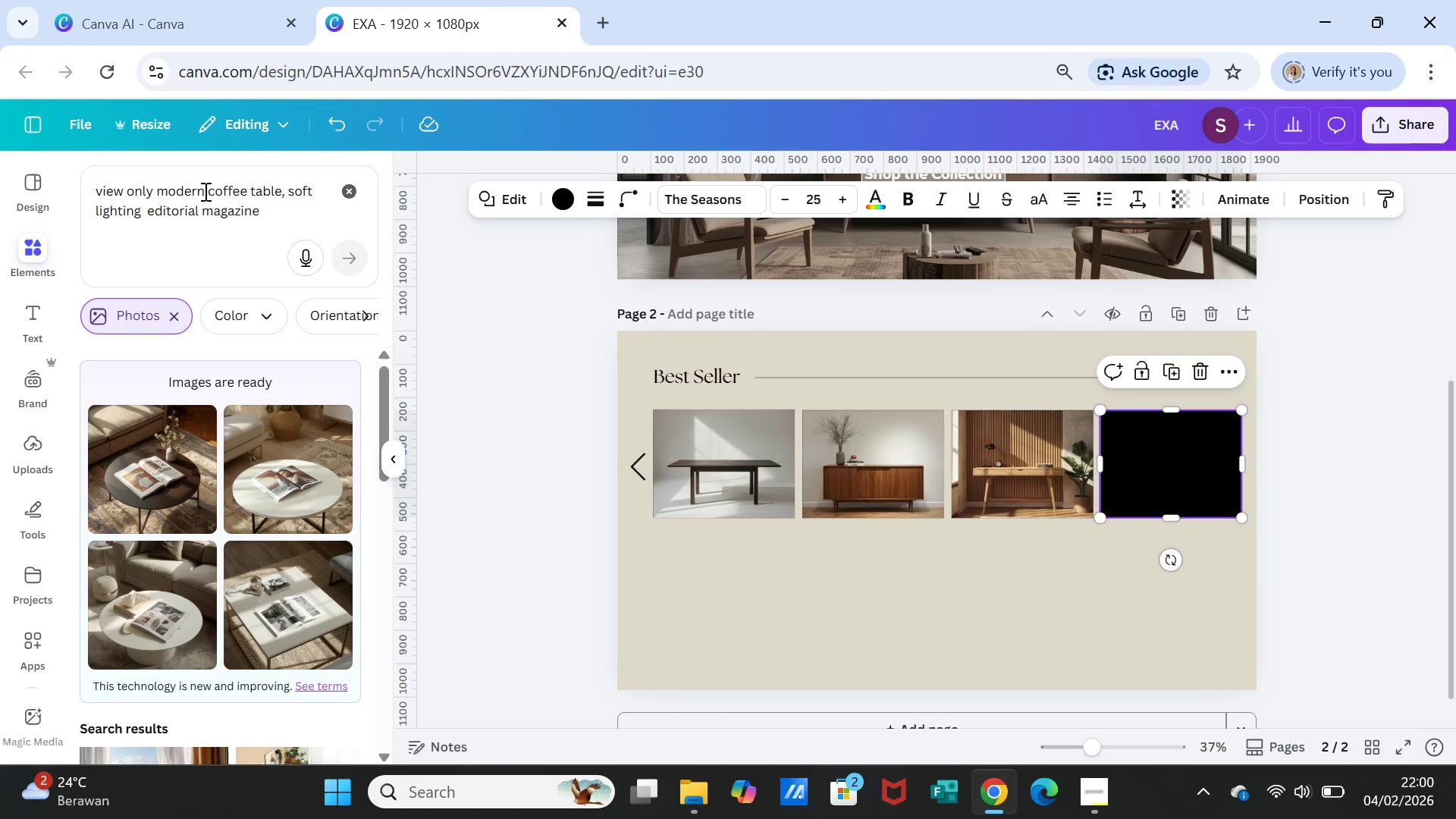 
wait(24.52)
 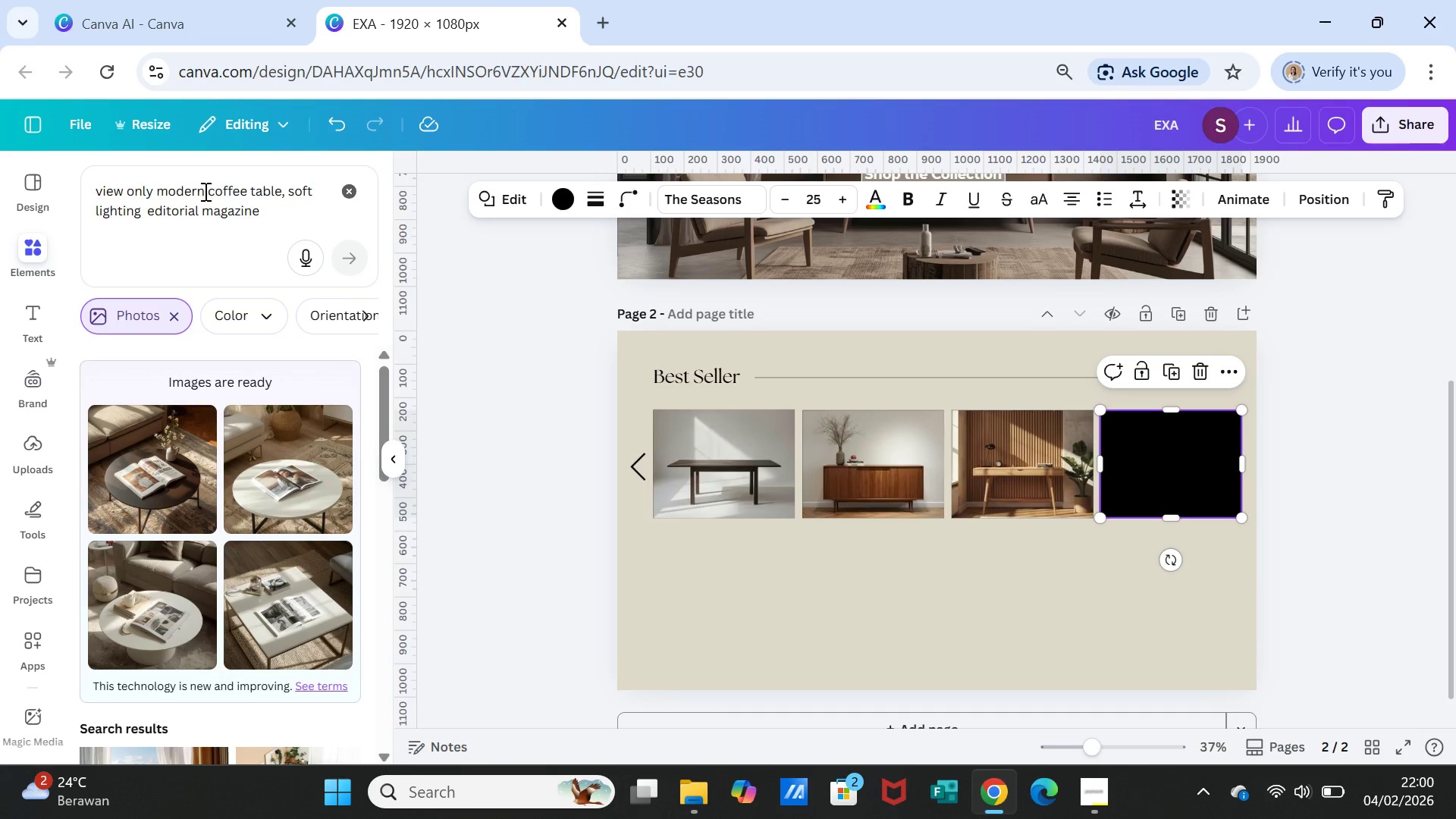 
left_click([204, 194])
 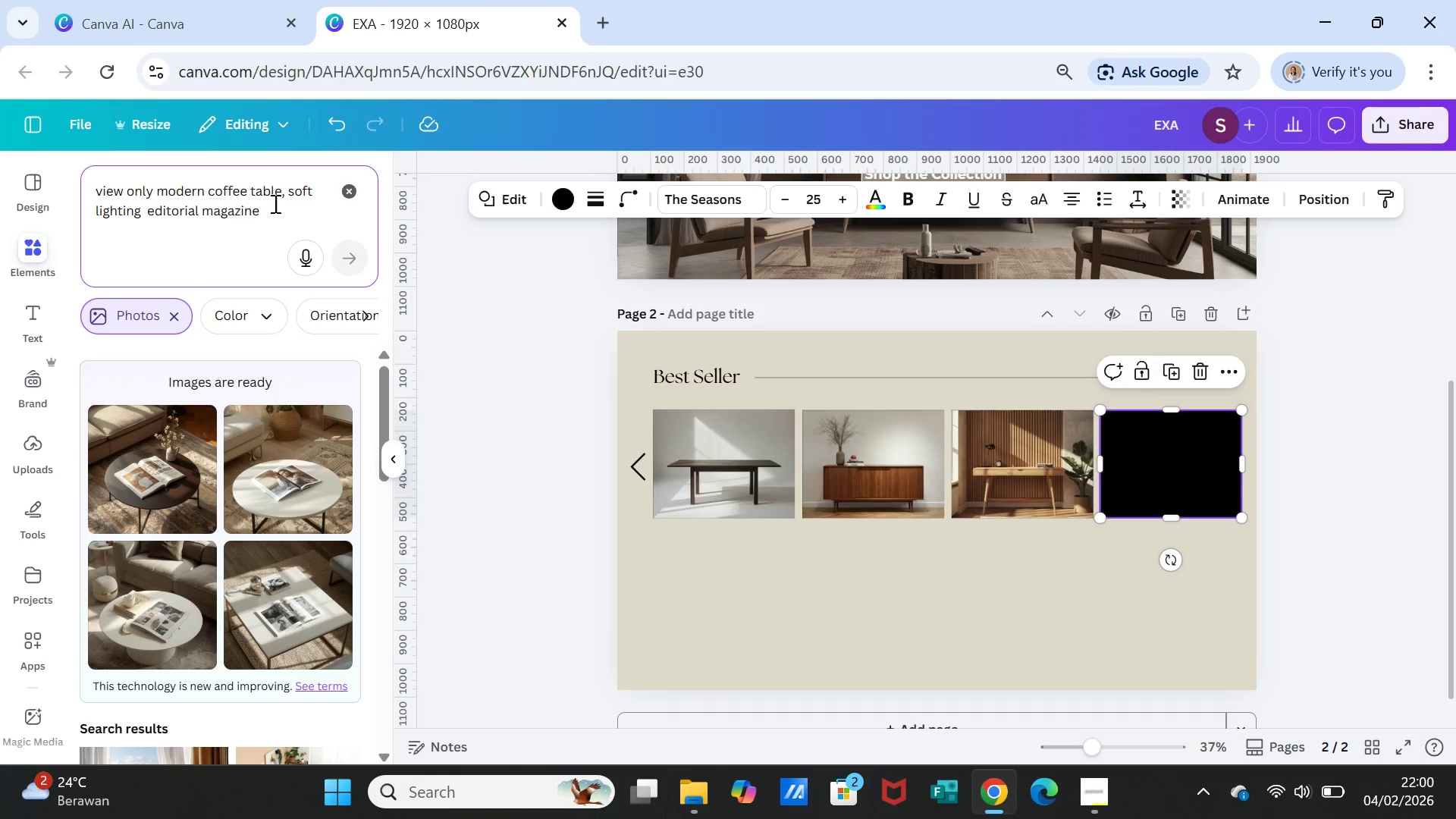 
type( wooden )
 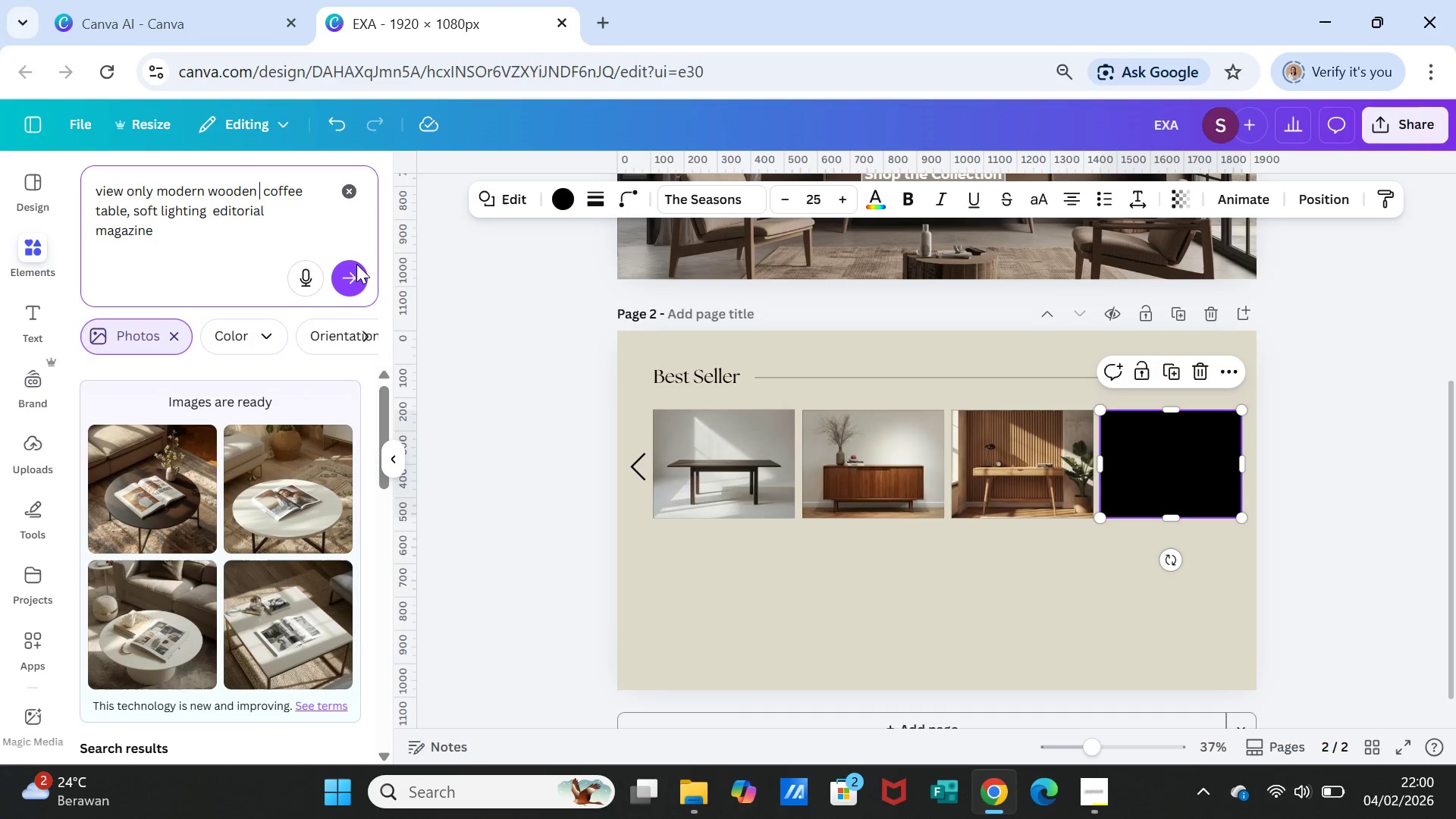 
left_click([356, 272])
 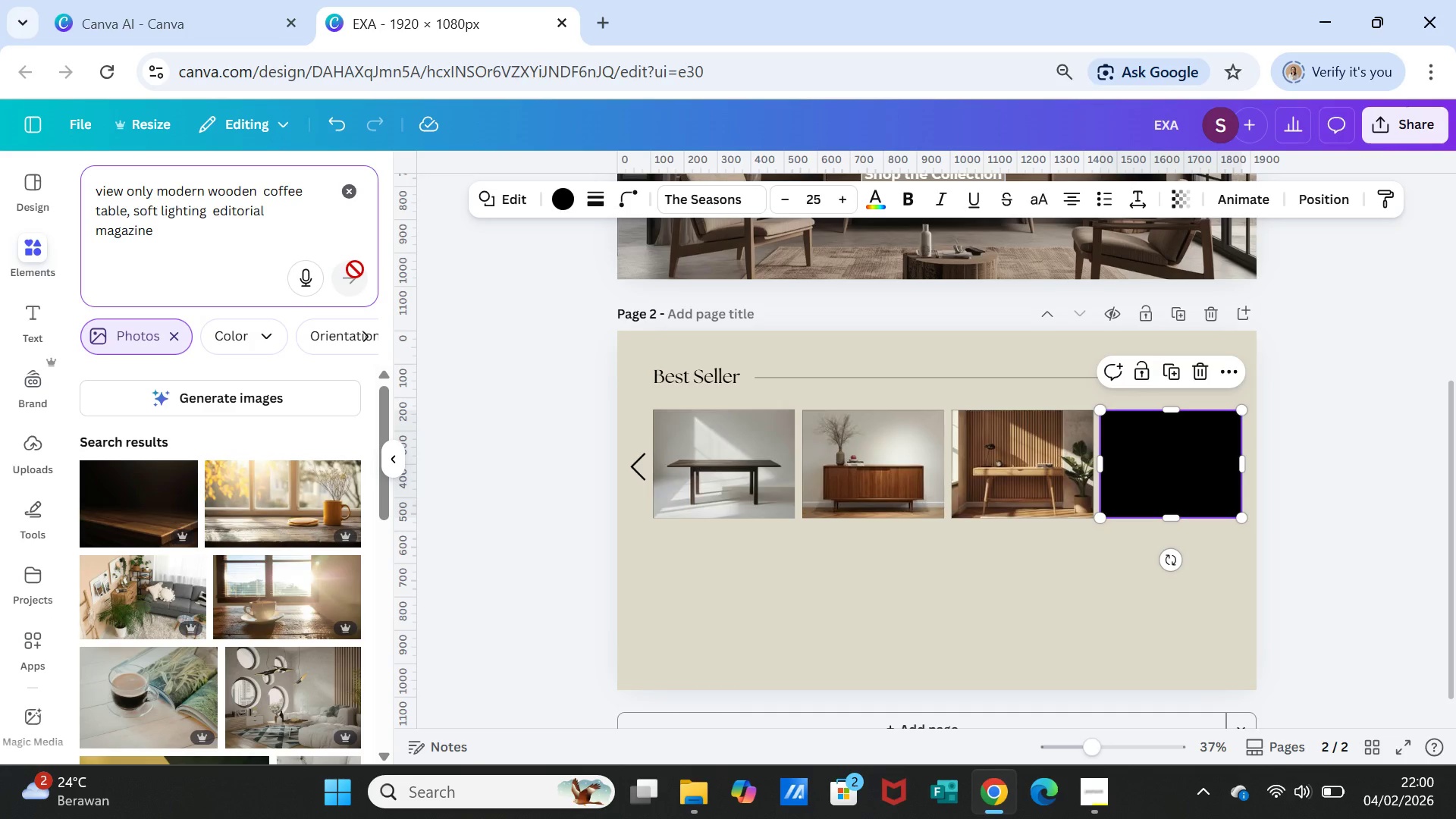 
scroll: coordinate [325, 534], scroll_direction: down, amount: 3.0
 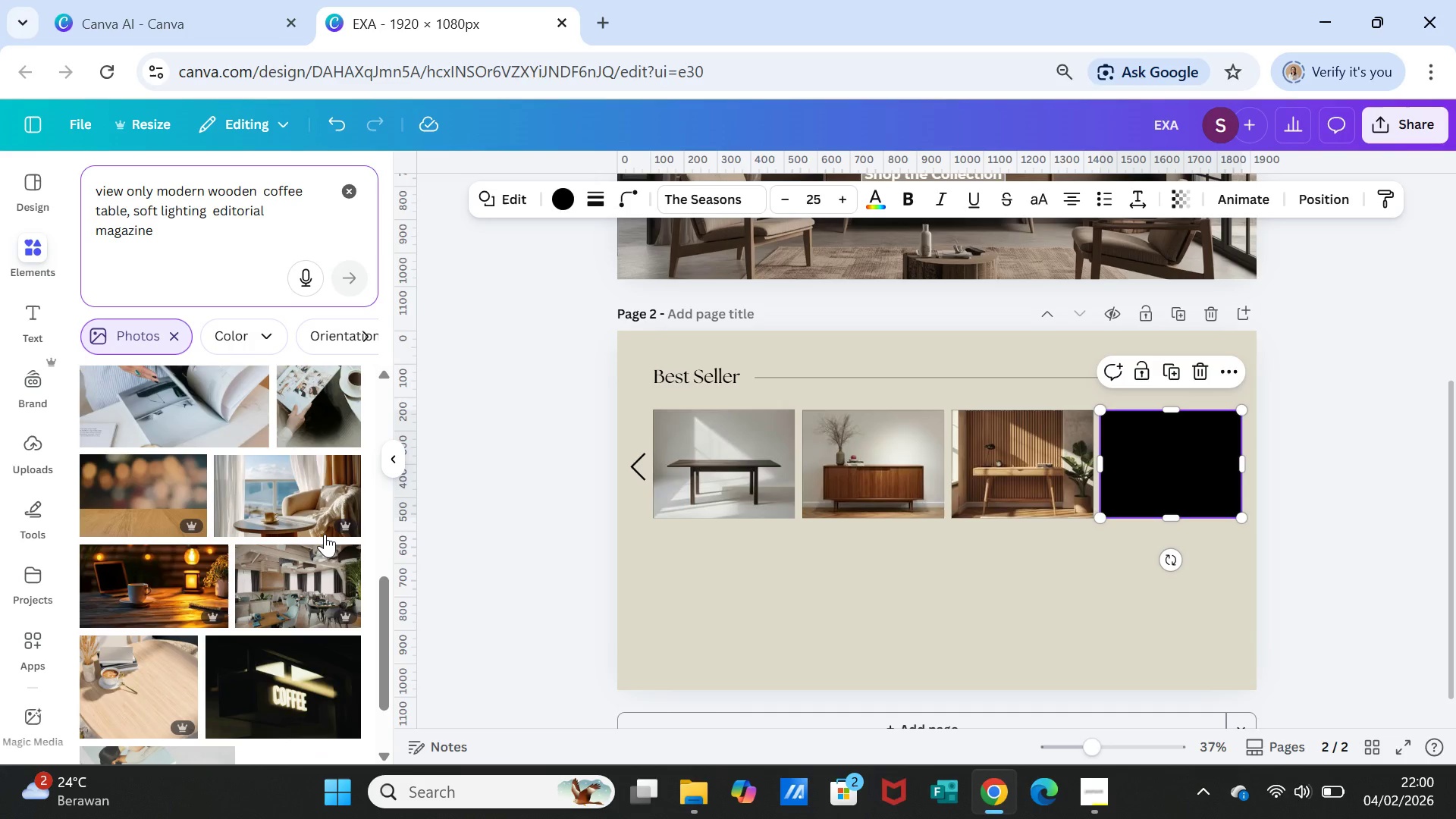 
scroll: coordinate [325, 534], scroll_direction: up, amount: 5.0
 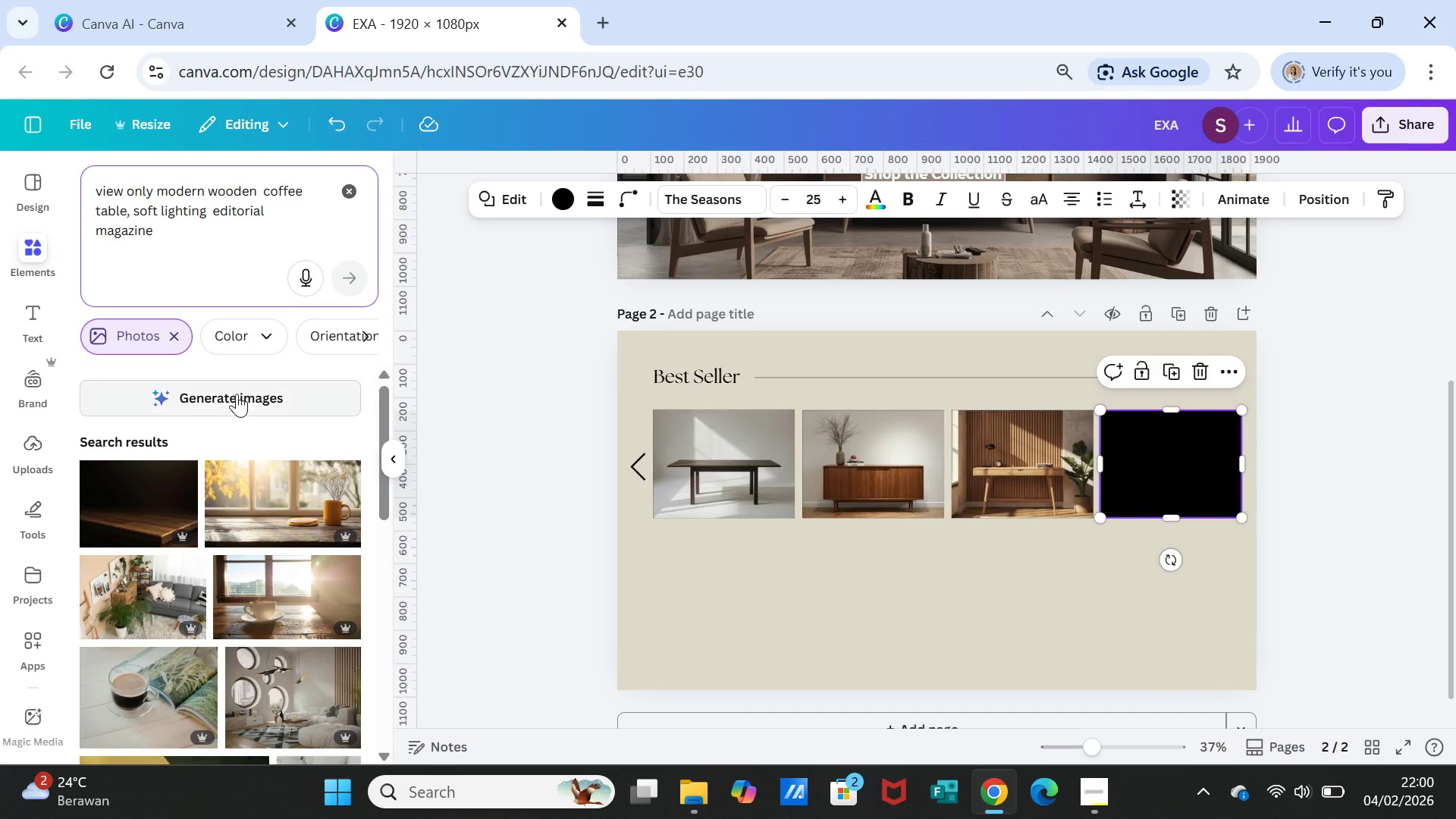 
left_click([237, 394])
 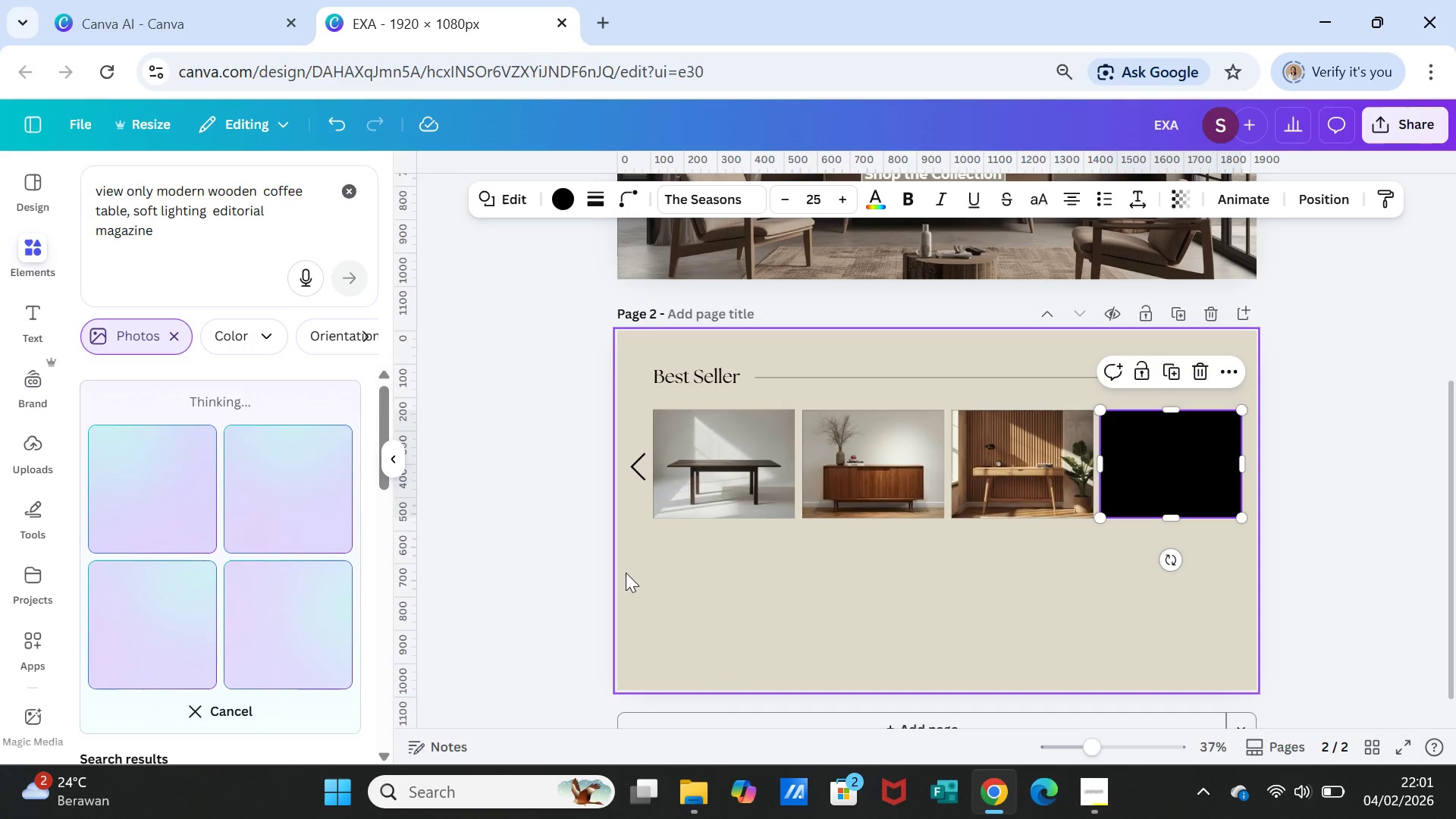 
wait(14.22)
 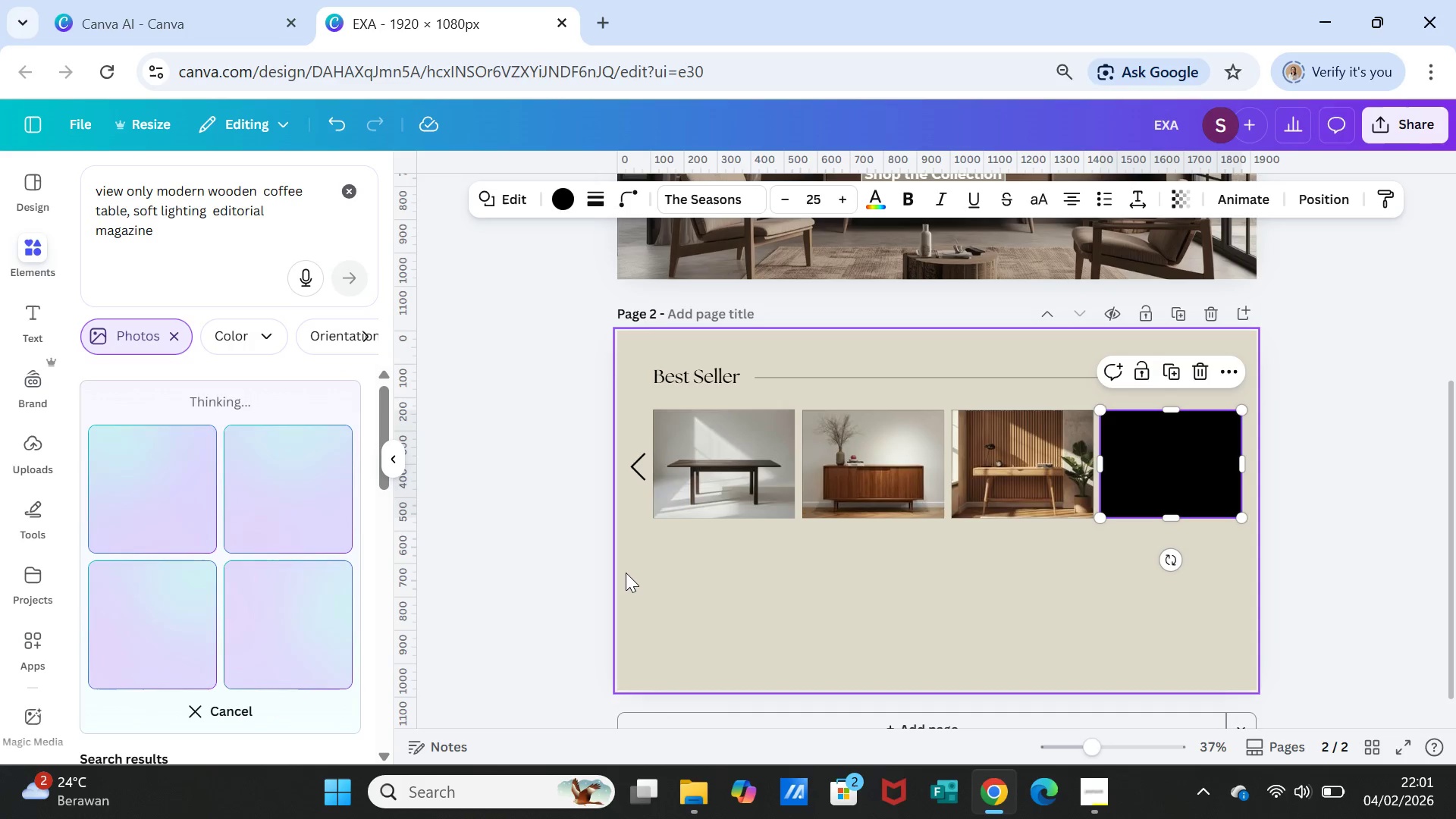 
mouse_move([331, 554])
 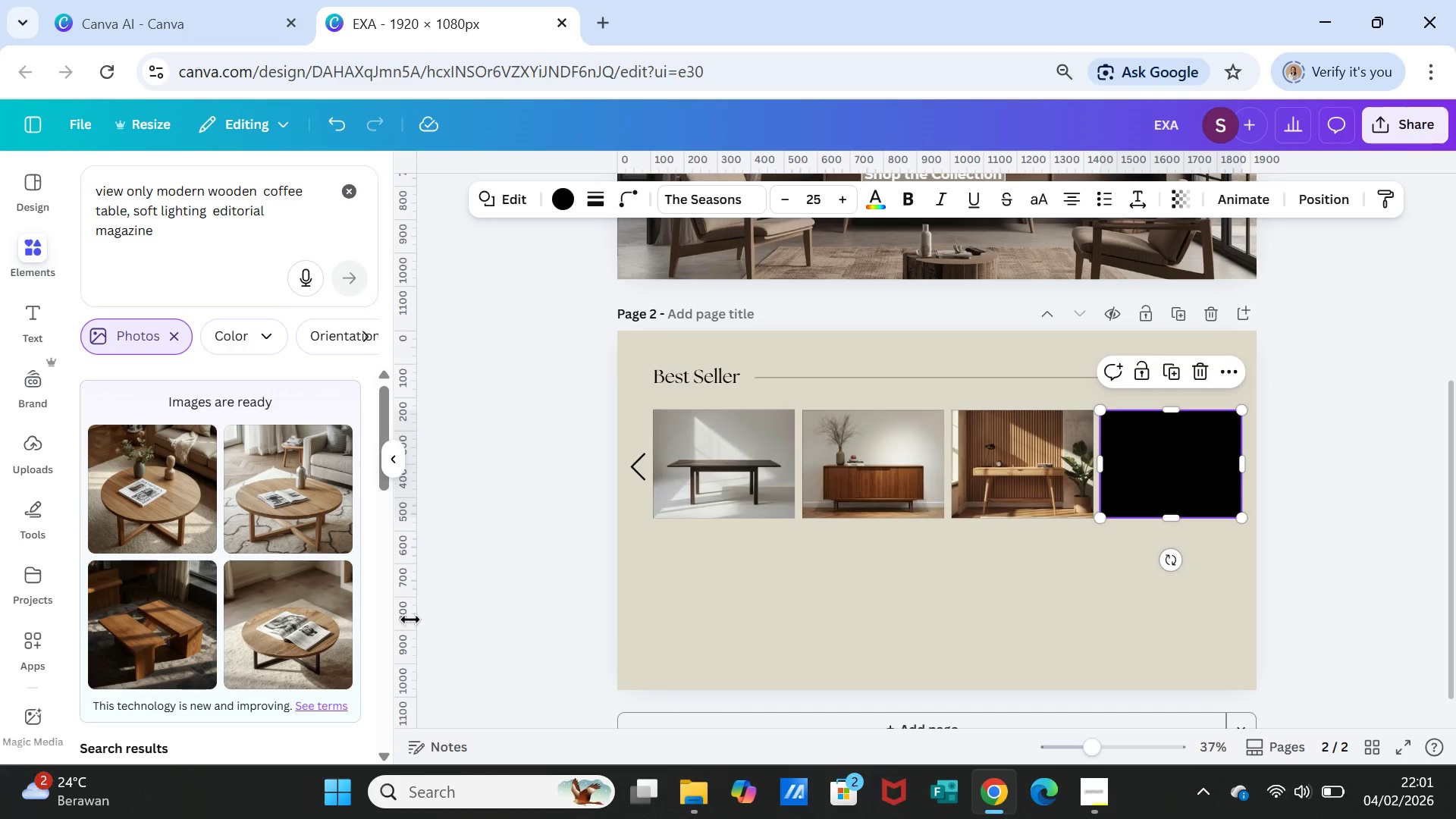 
wait(5.92)
 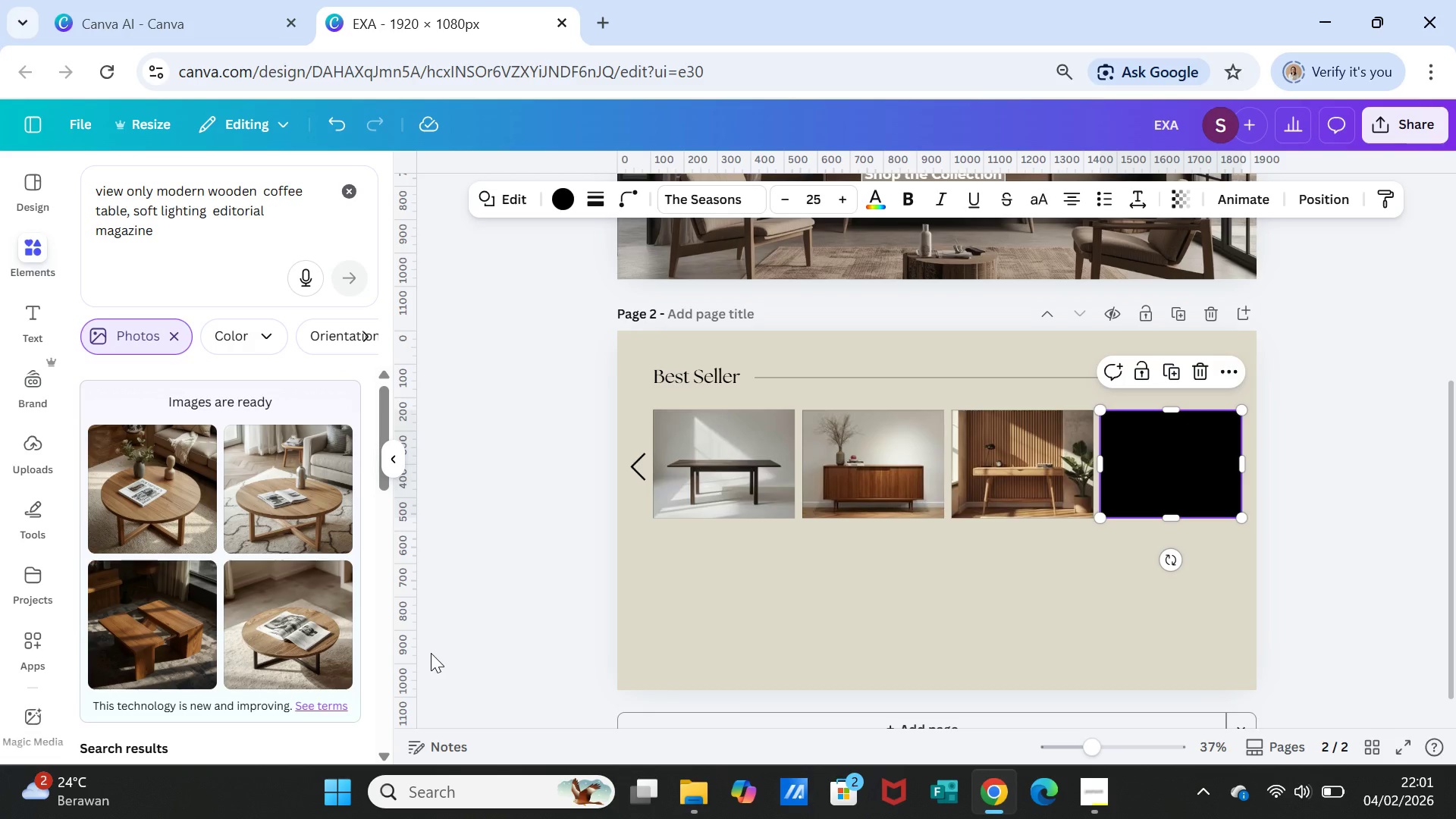 
left_click([158, 520])
 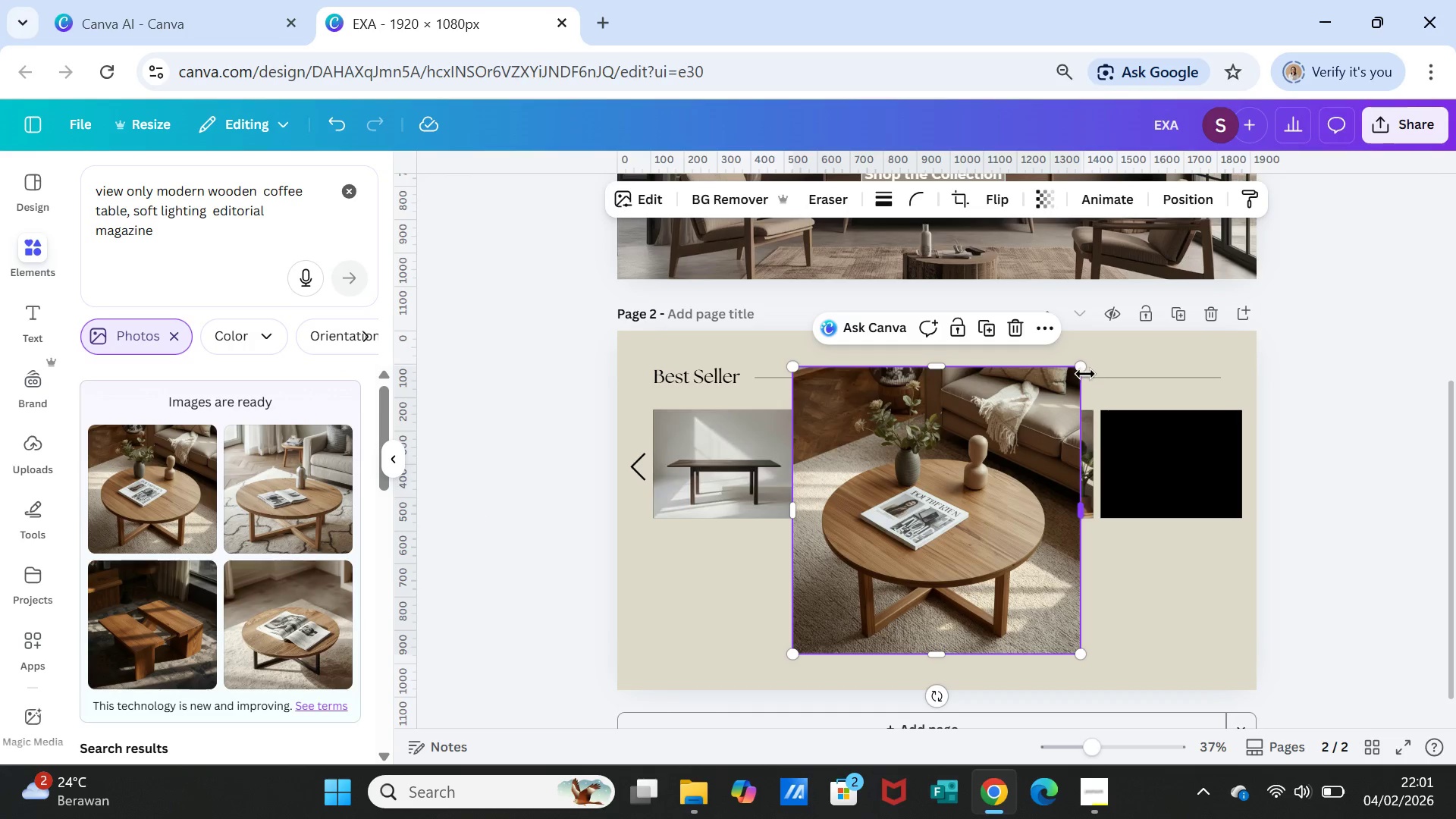 
left_click_drag(start_coordinate=[1086, 369], to_coordinate=[901, 545])
 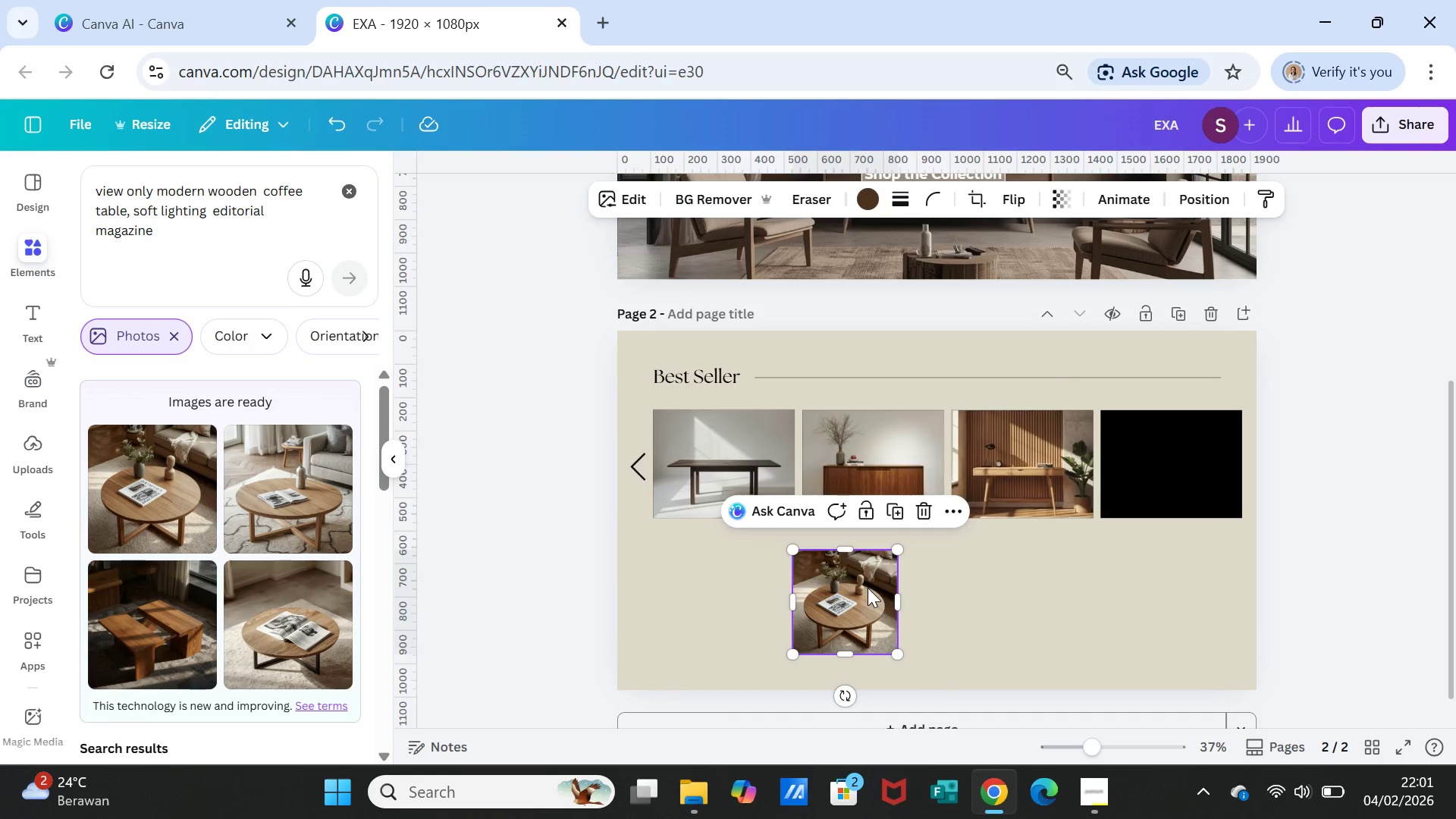 
left_click_drag(start_coordinate=[868, 588], to_coordinate=[1179, 446])
 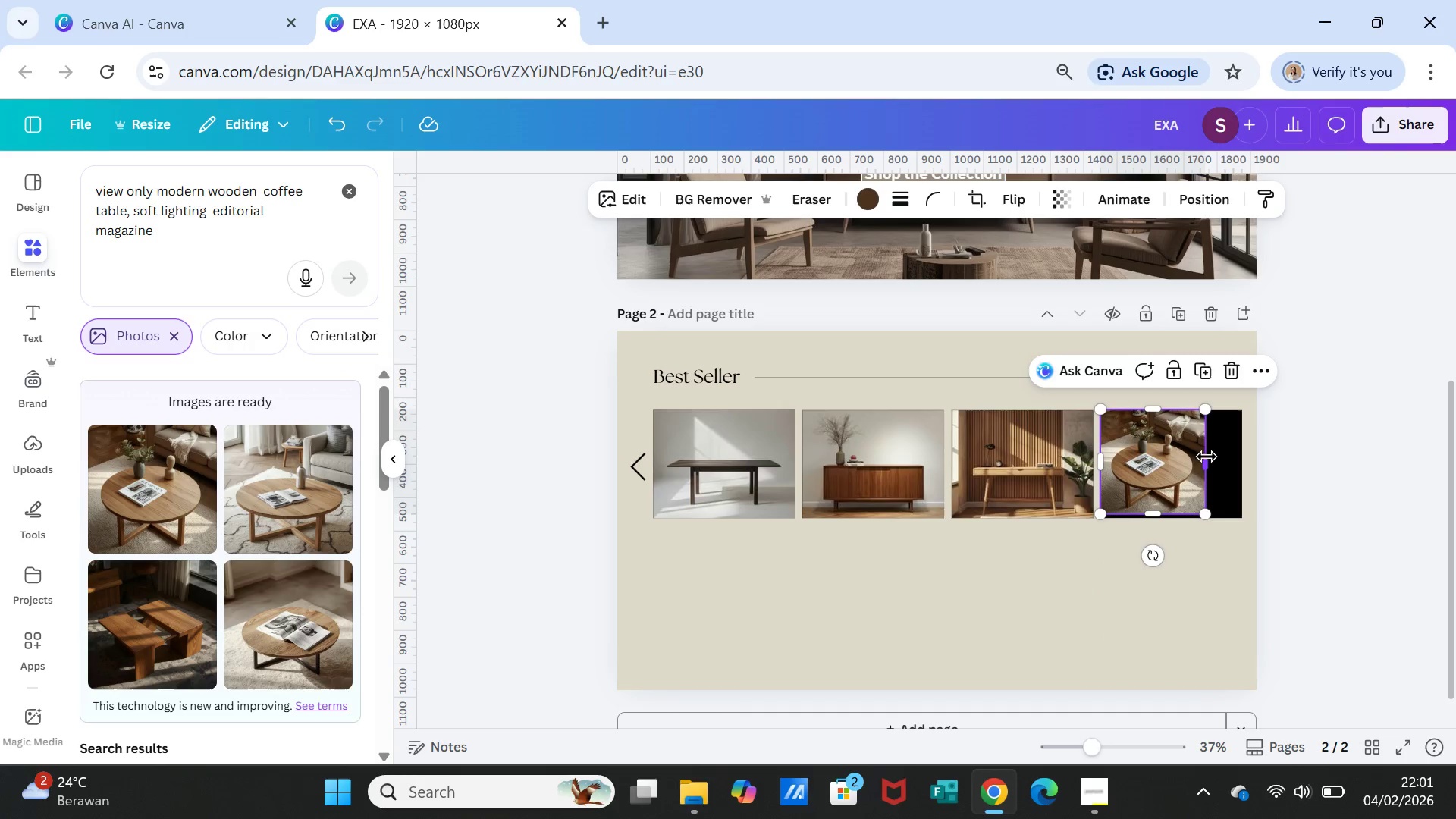 
left_click_drag(start_coordinate=[1207, 458], to_coordinate=[1242, 460])
 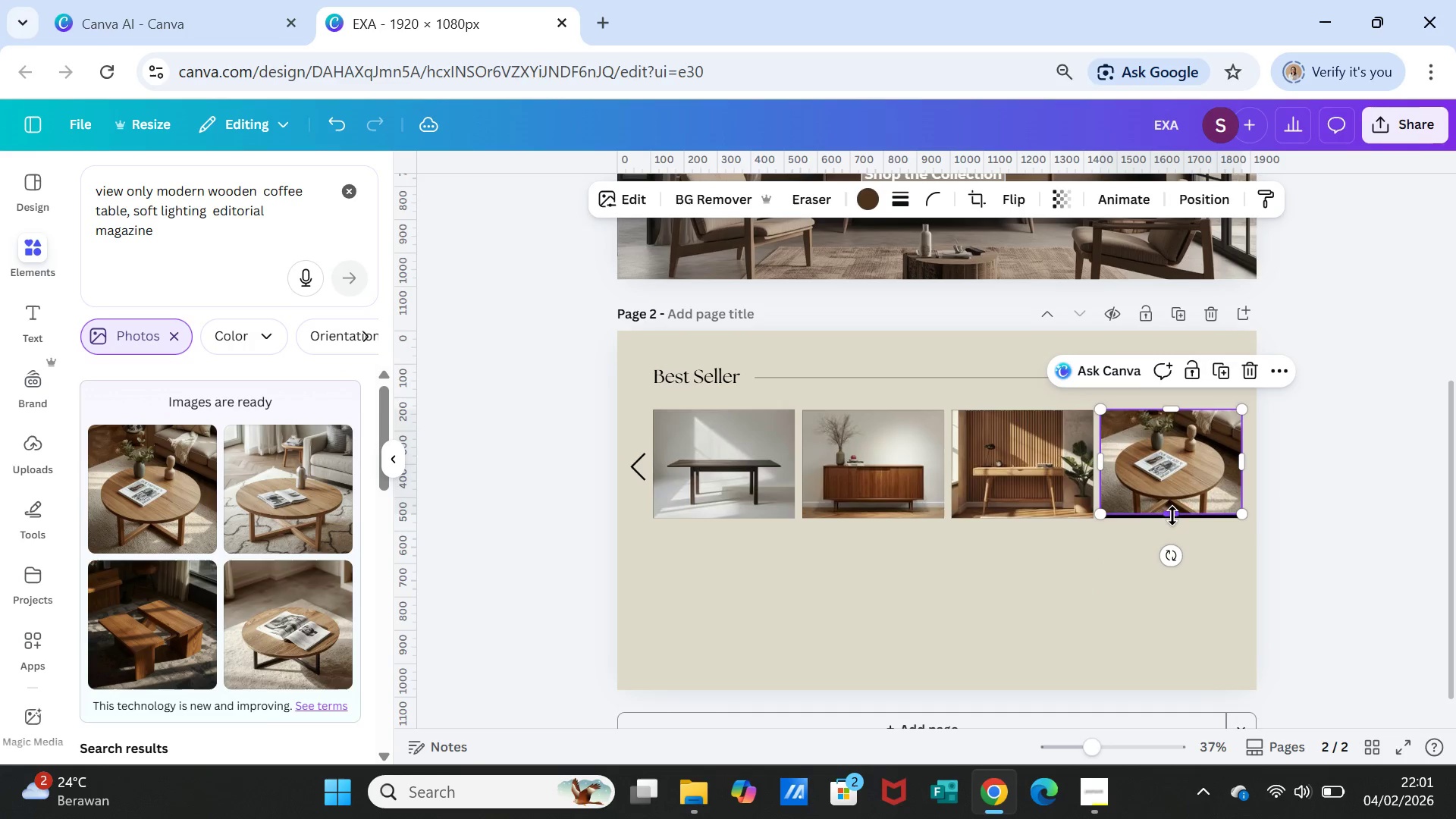 
left_click_drag(start_coordinate=[1172, 514], to_coordinate=[1172, 519])
 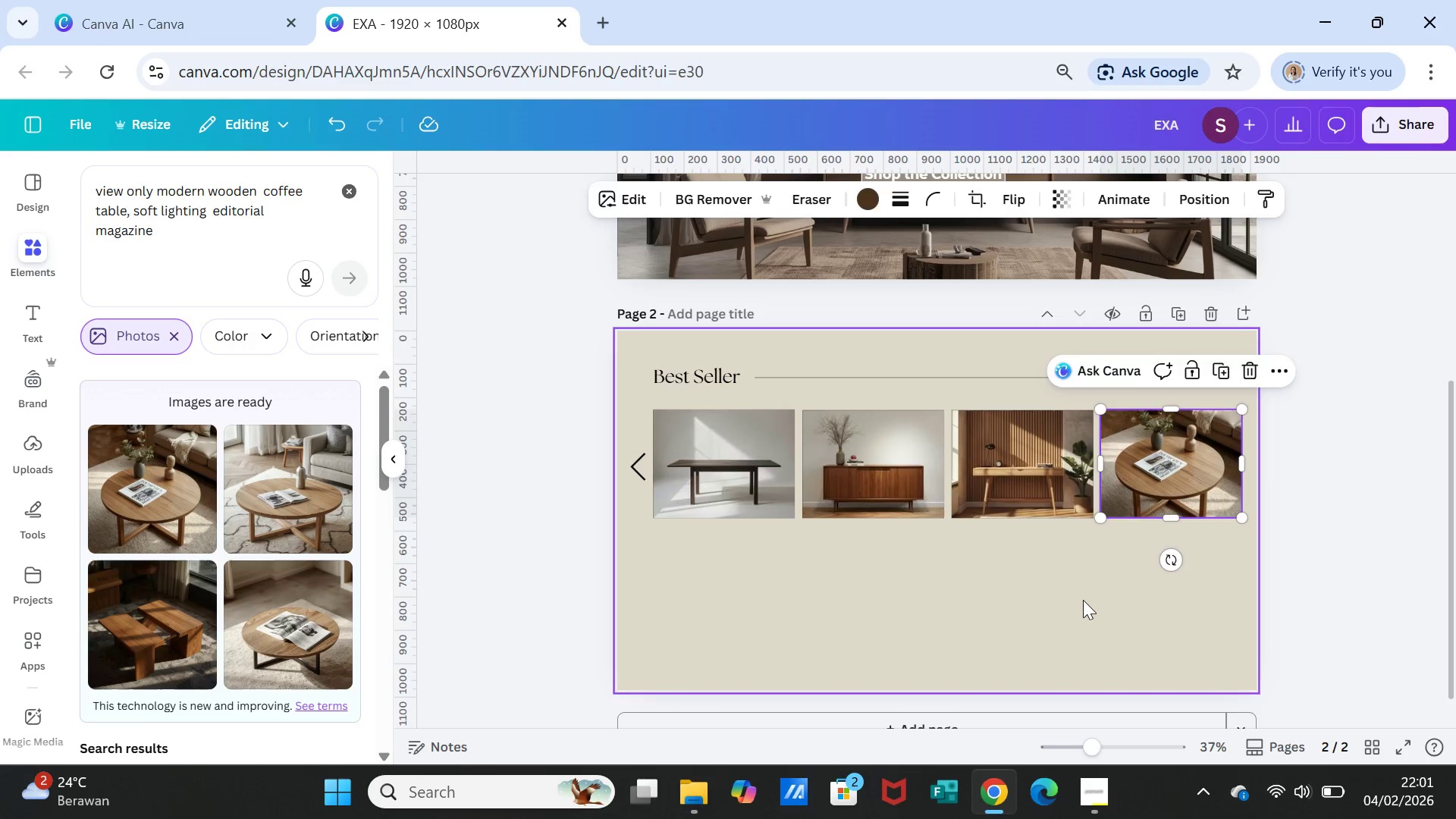 
left_click([1083, 600])
 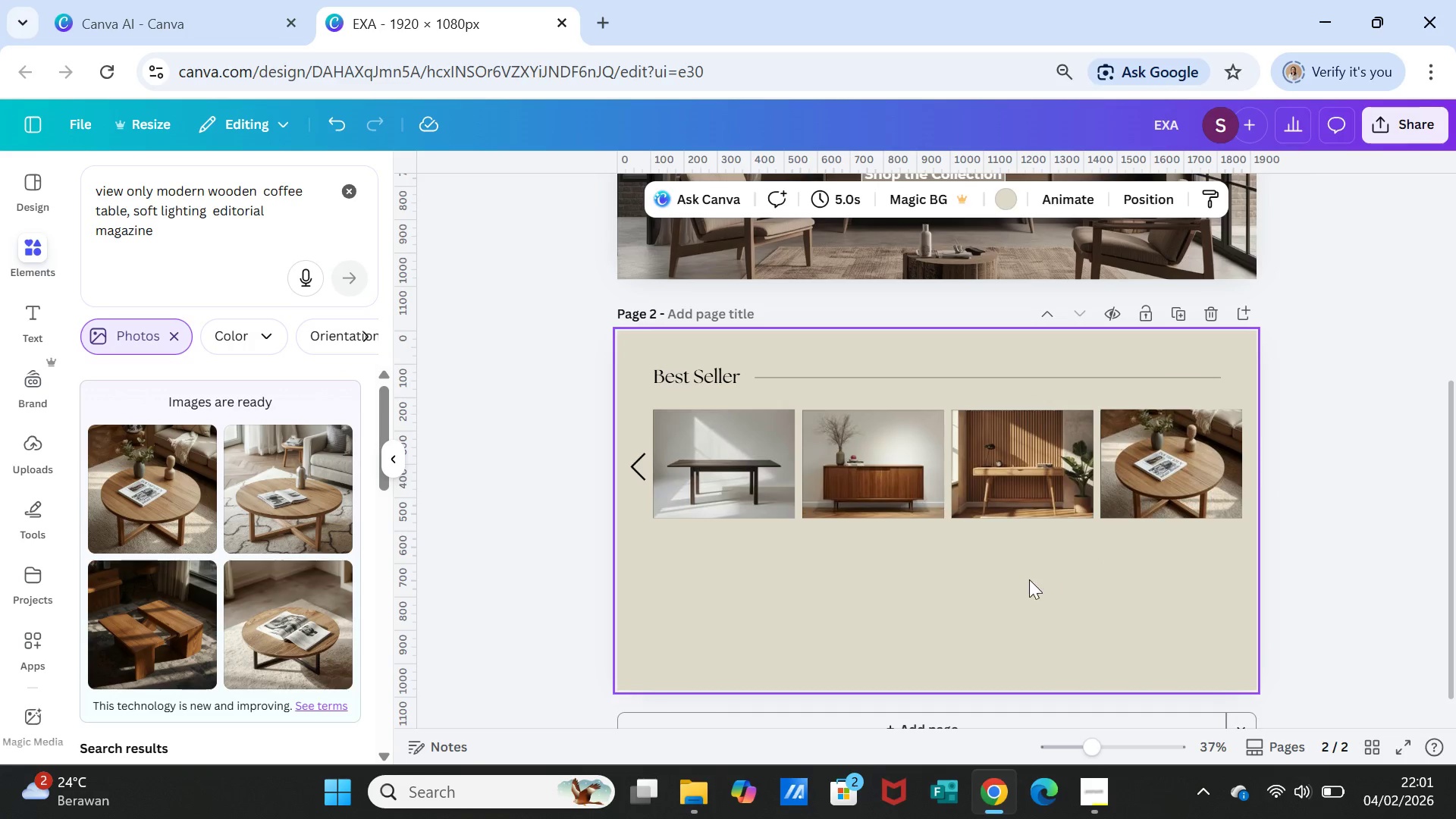 
left_click([738, 482])
 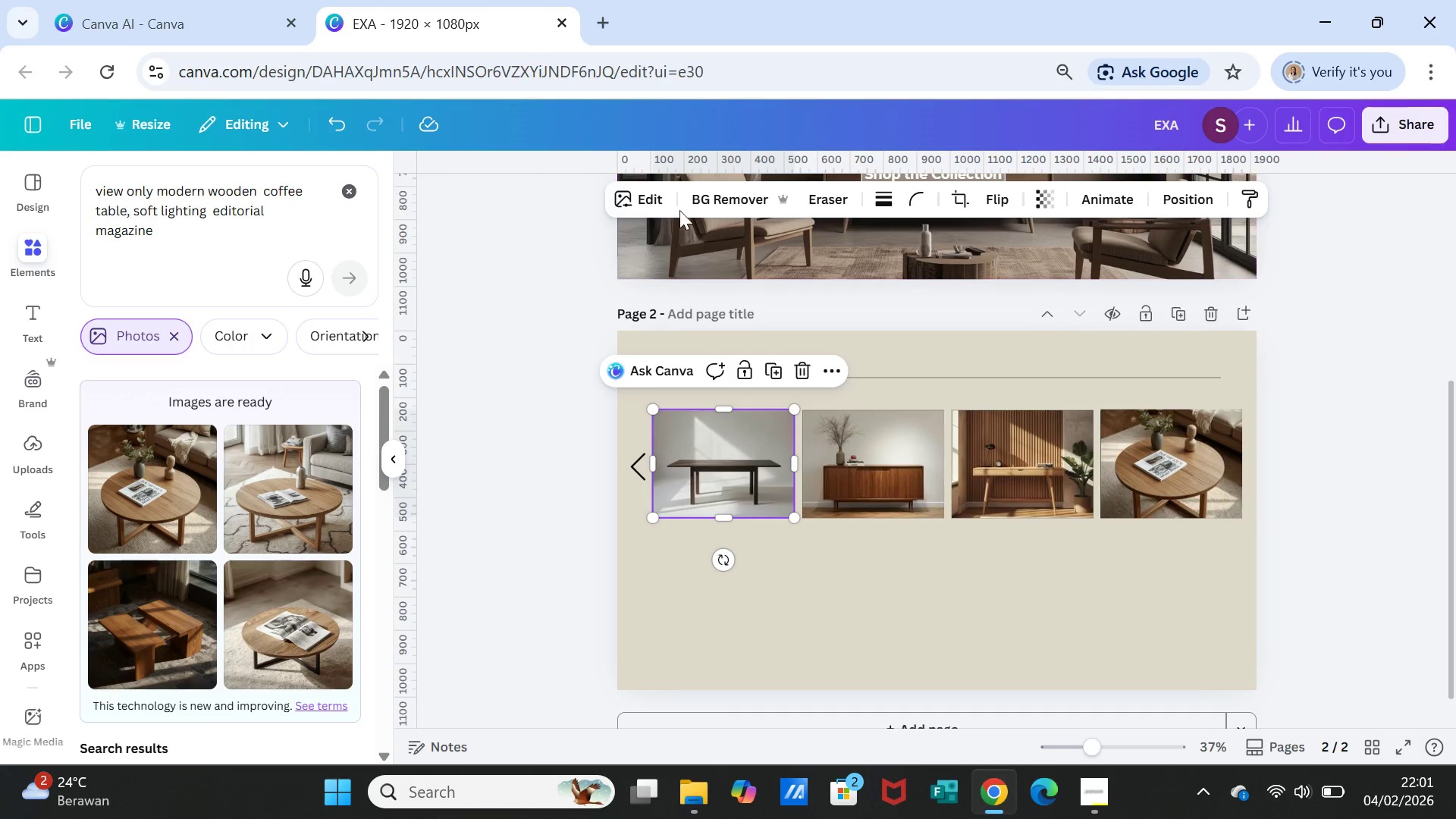 
left_click([657, 199])
 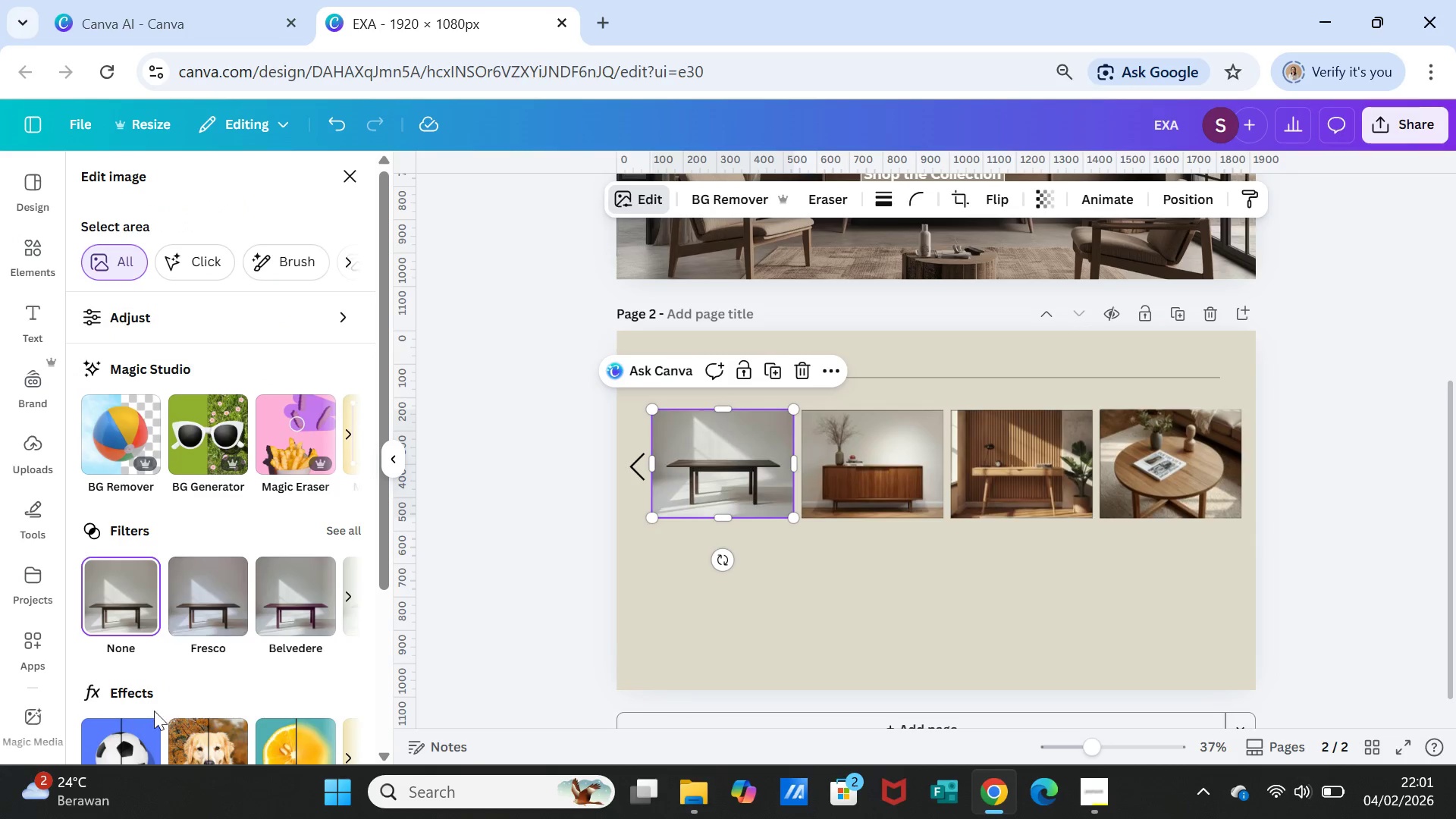 
scroll: coordinate [224, 622], scroll_direction: down, amount: 3.0
 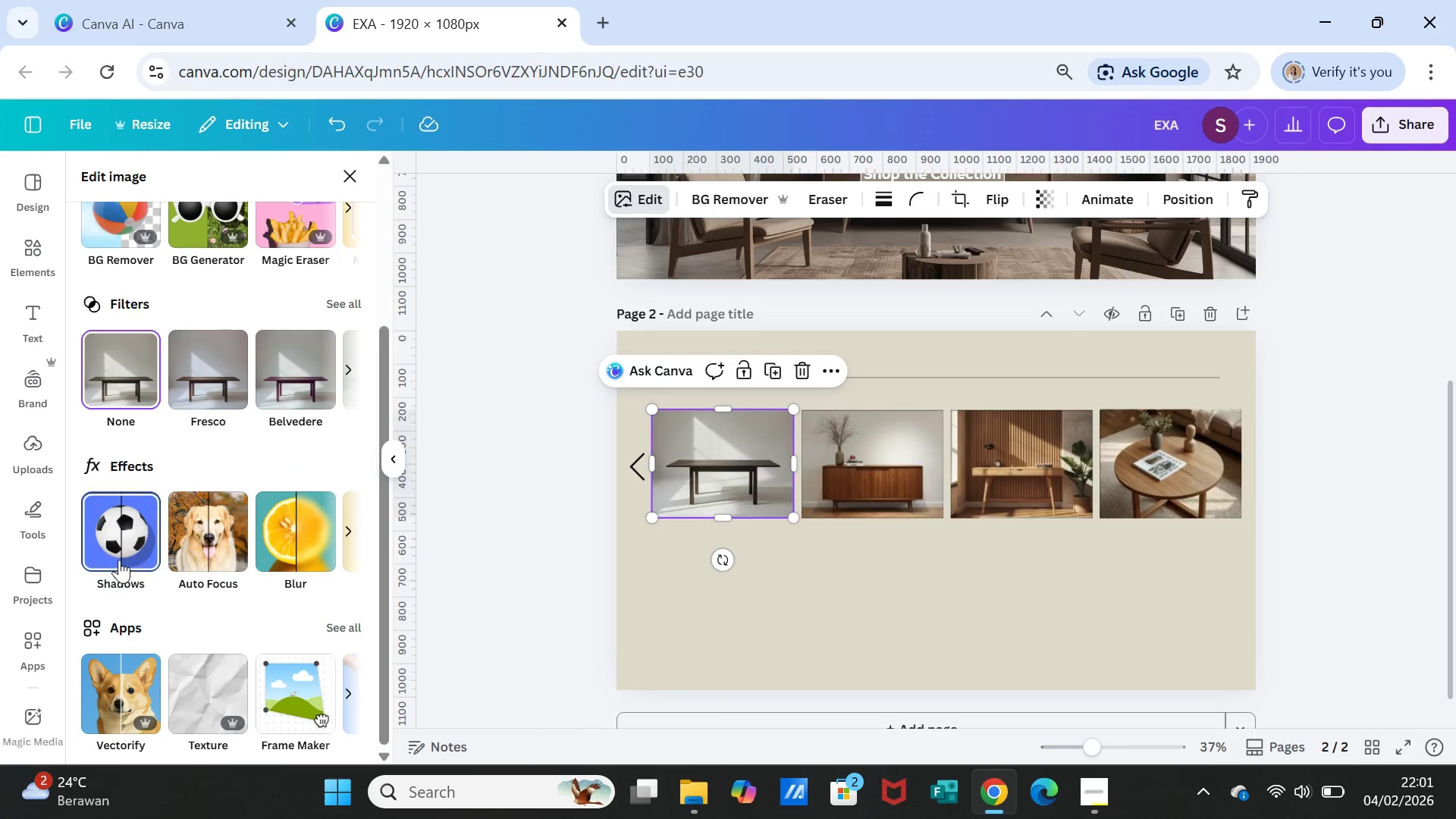 
left_click([117, 556])
 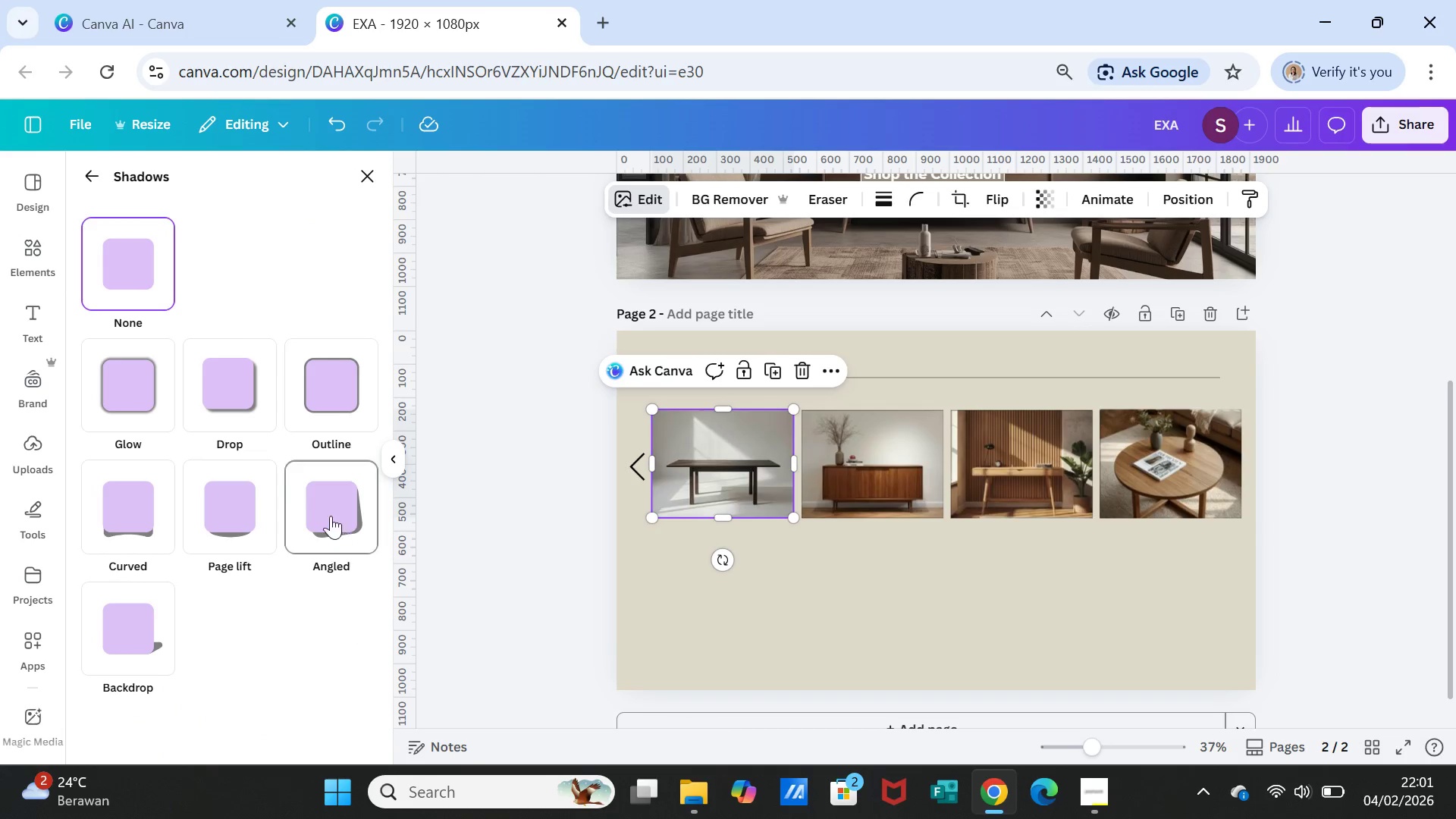 
left_click([230, 405])
 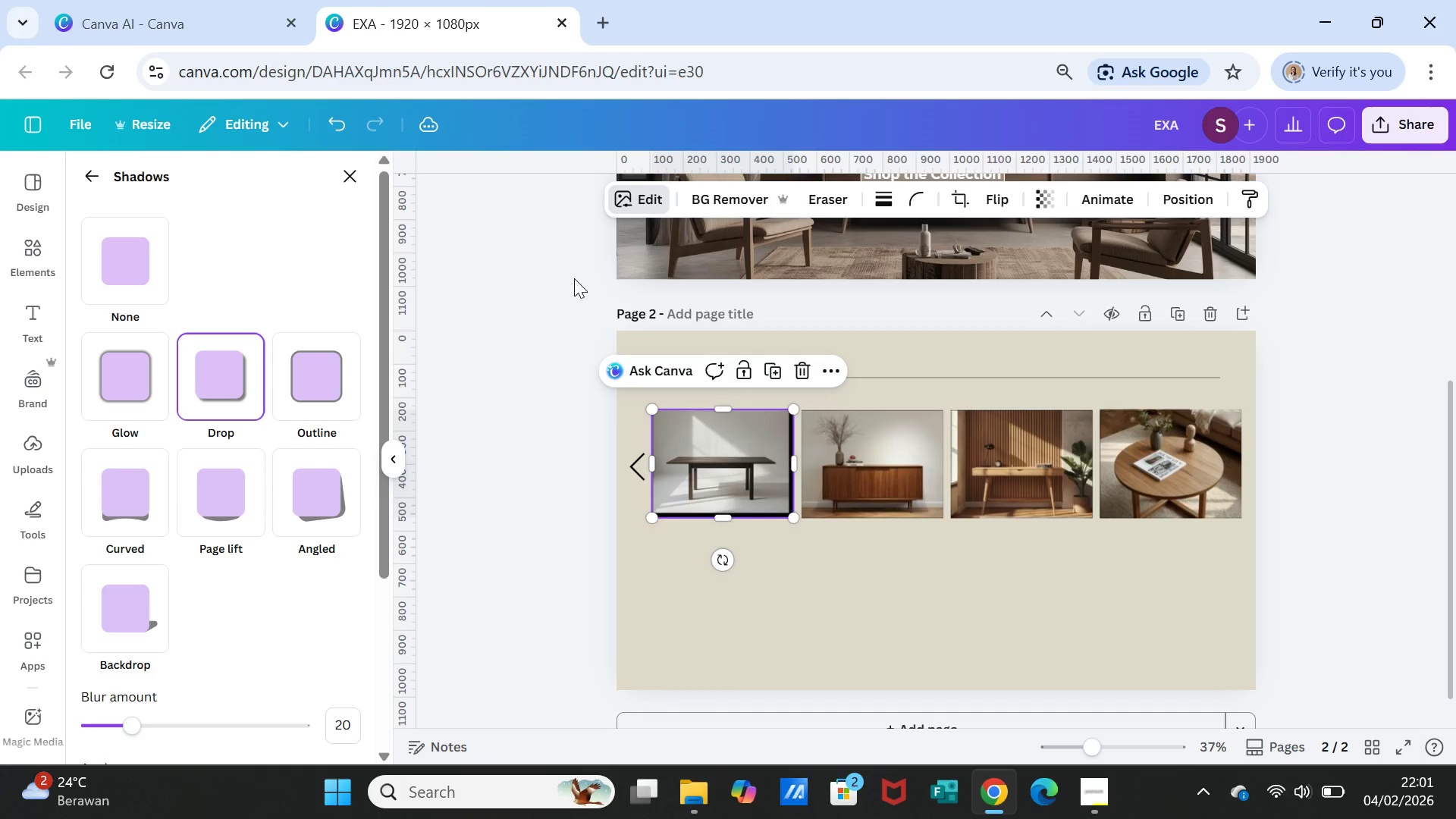 
scroll: coordinate [298, 611], scroll_direction: down, amount: 2.0
 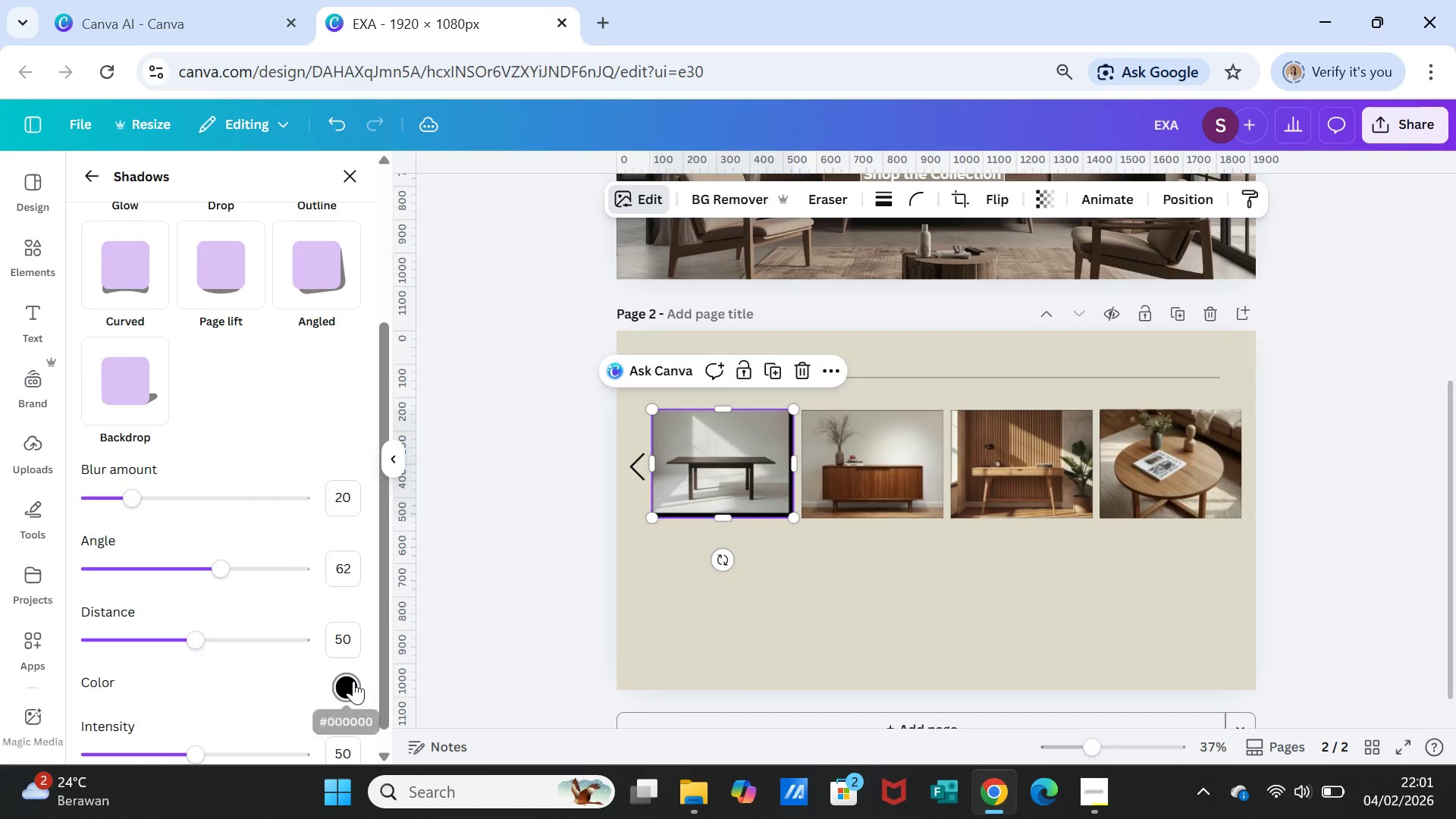 
left_click([353, 681])
 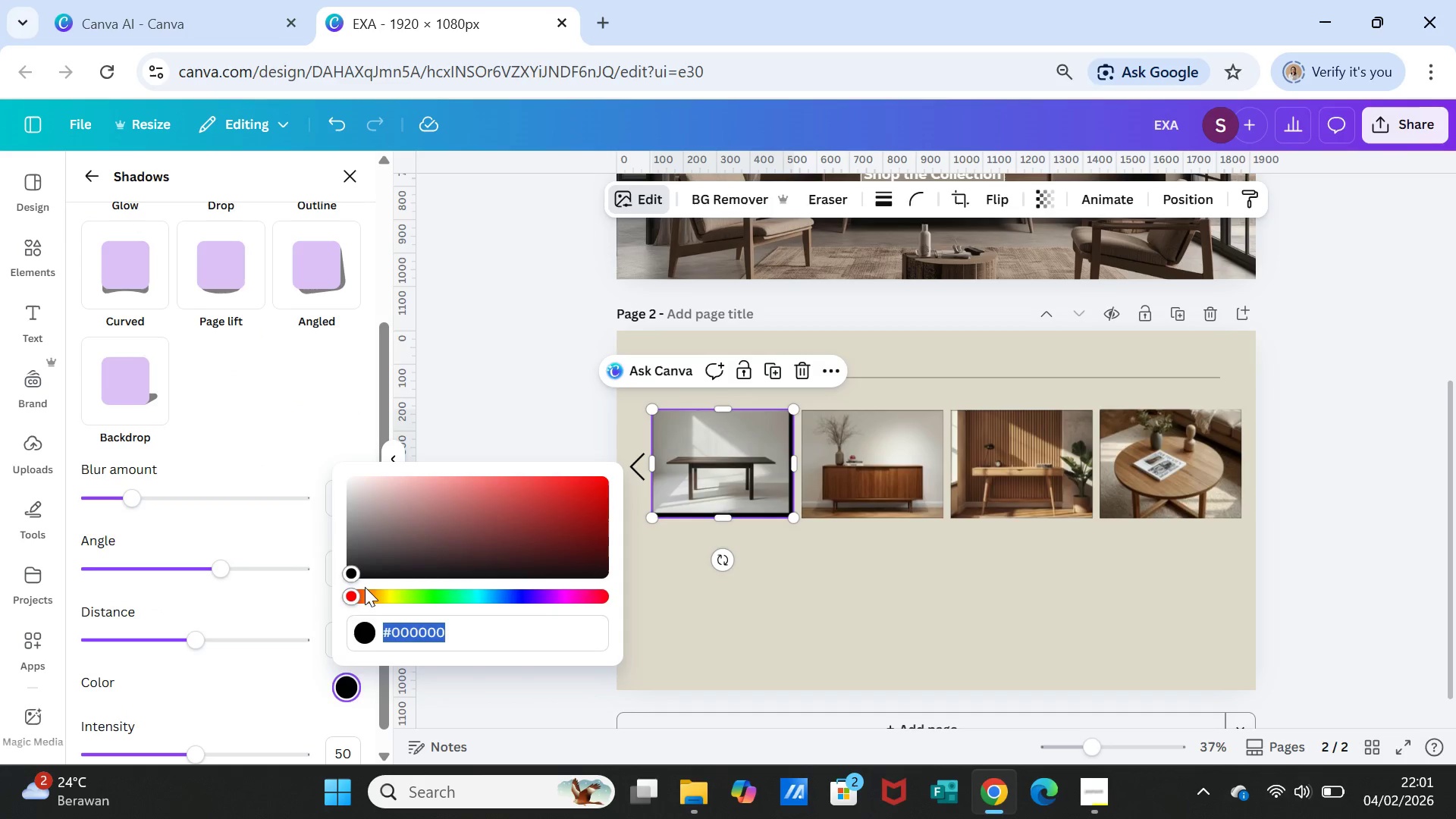 
left_click([348, 552])
 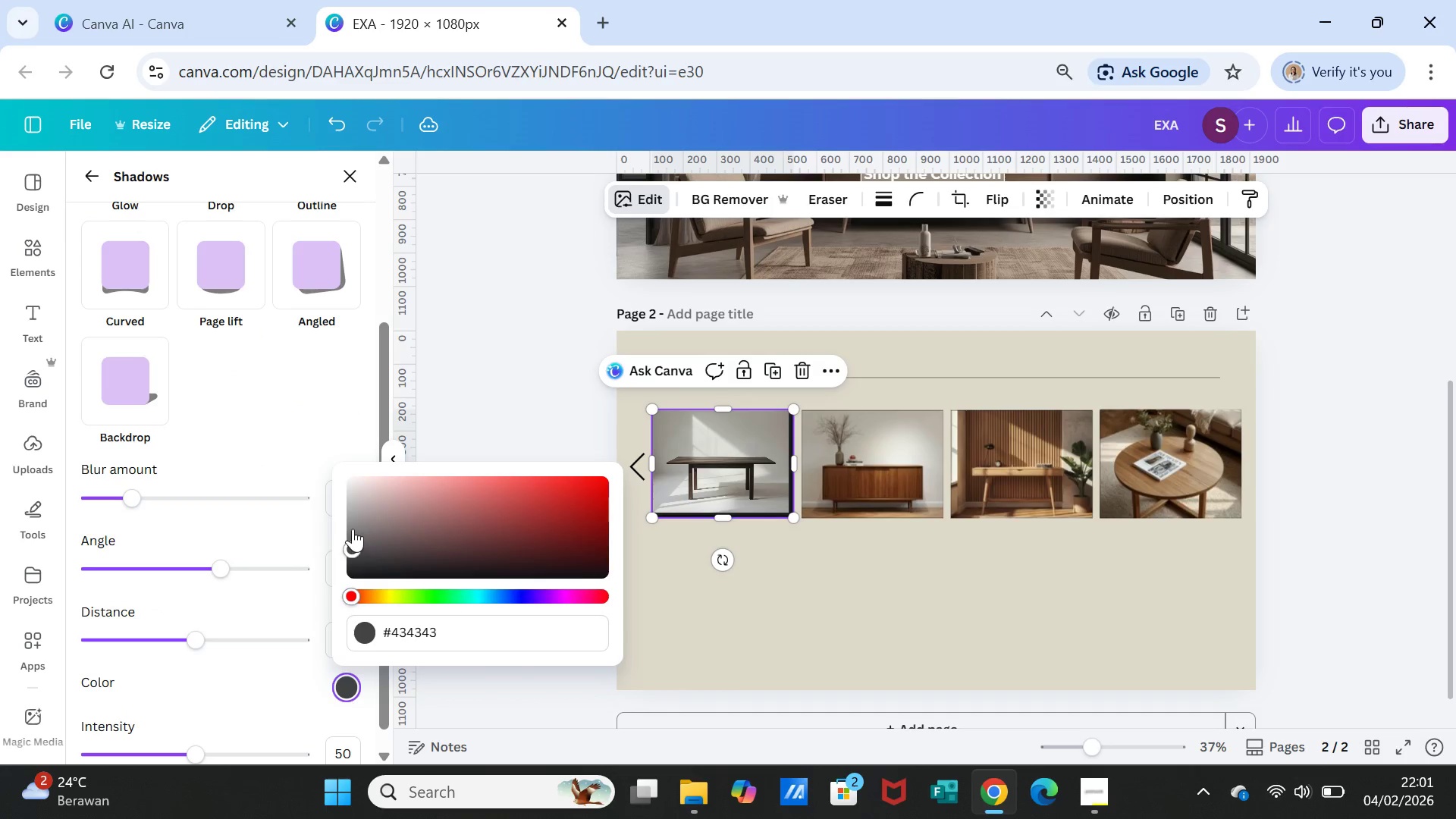 
left_click([345, 520])
 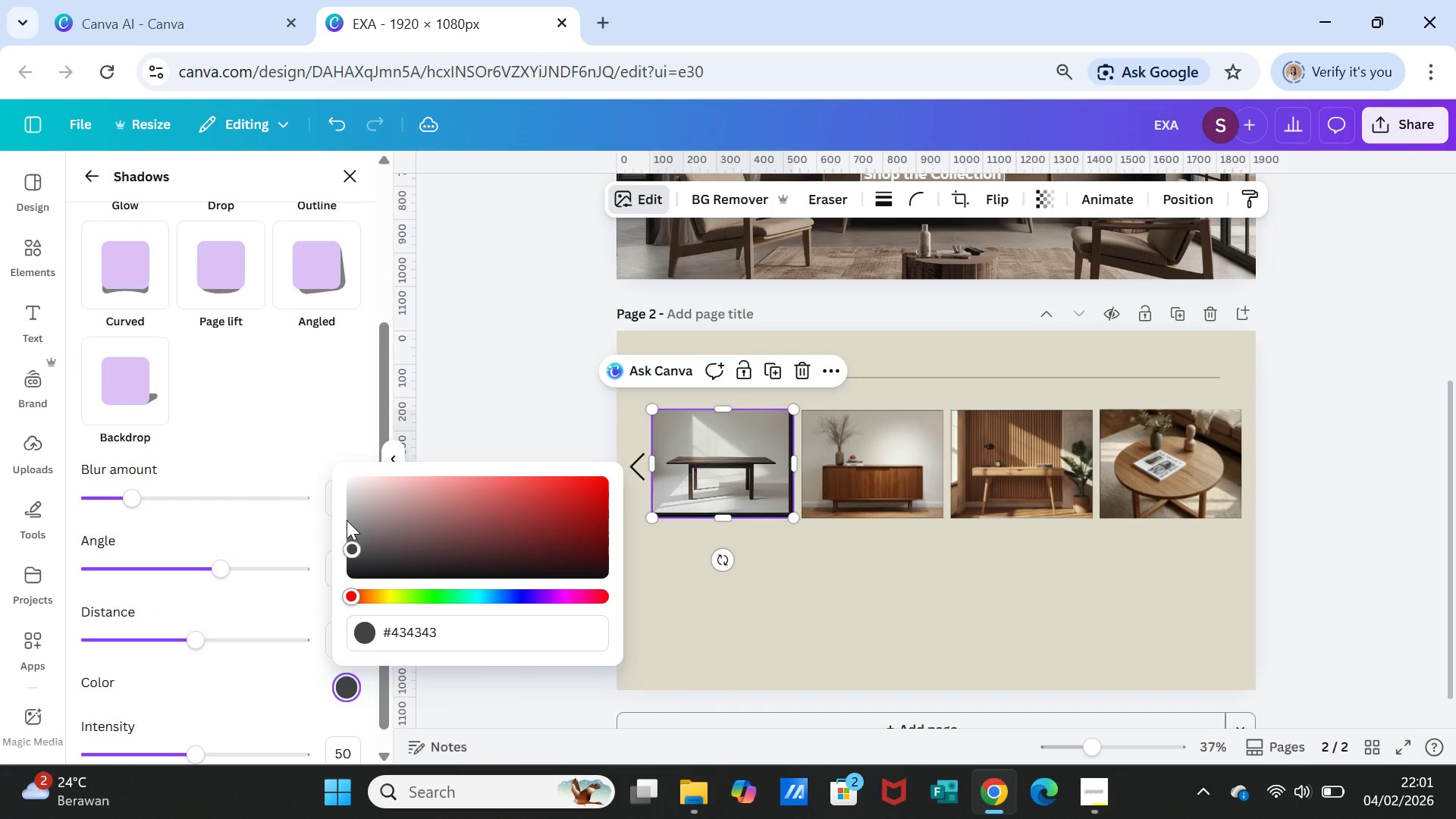 
left_click([347, 520])
 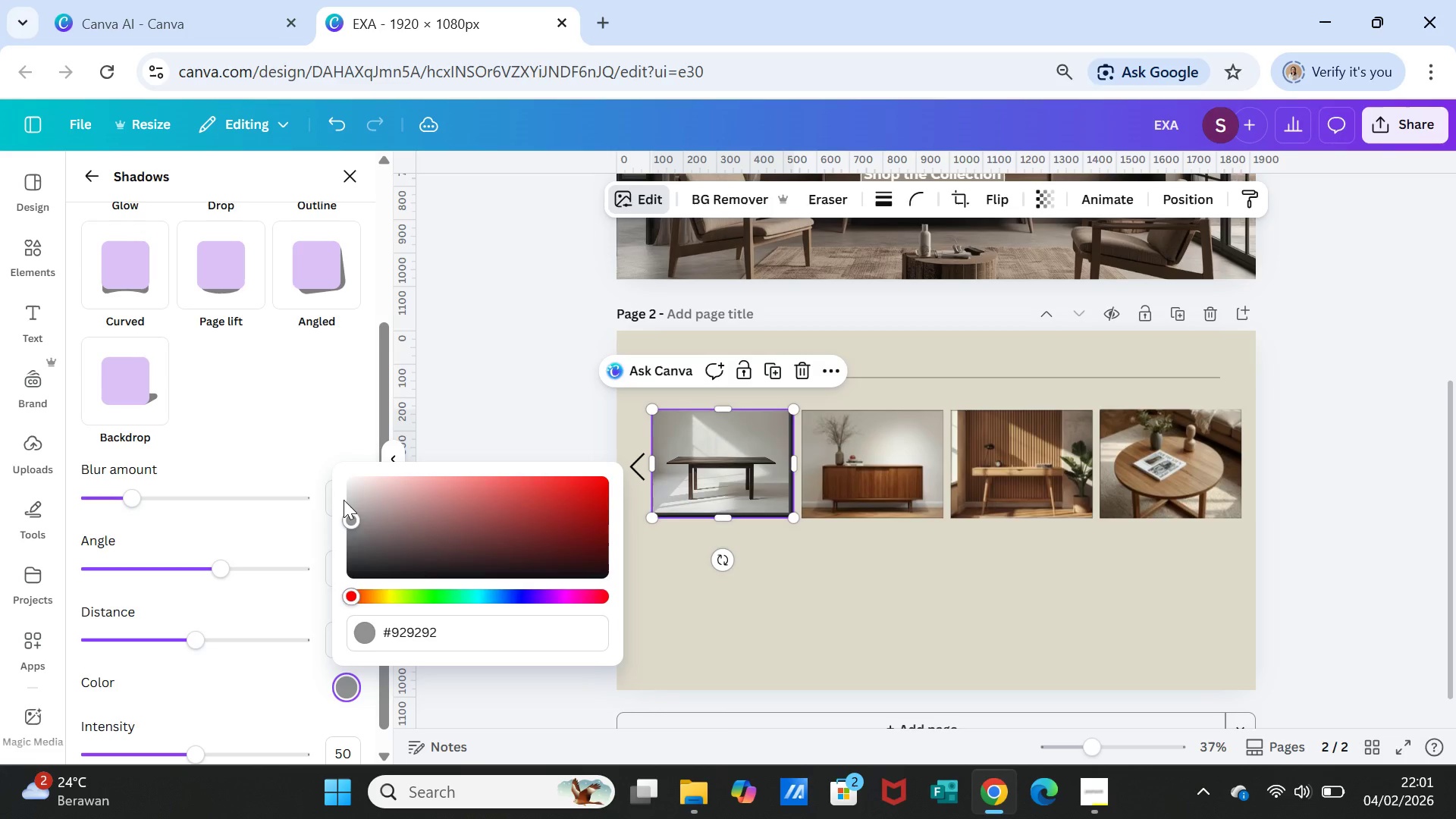 
left_click([347, 500])
 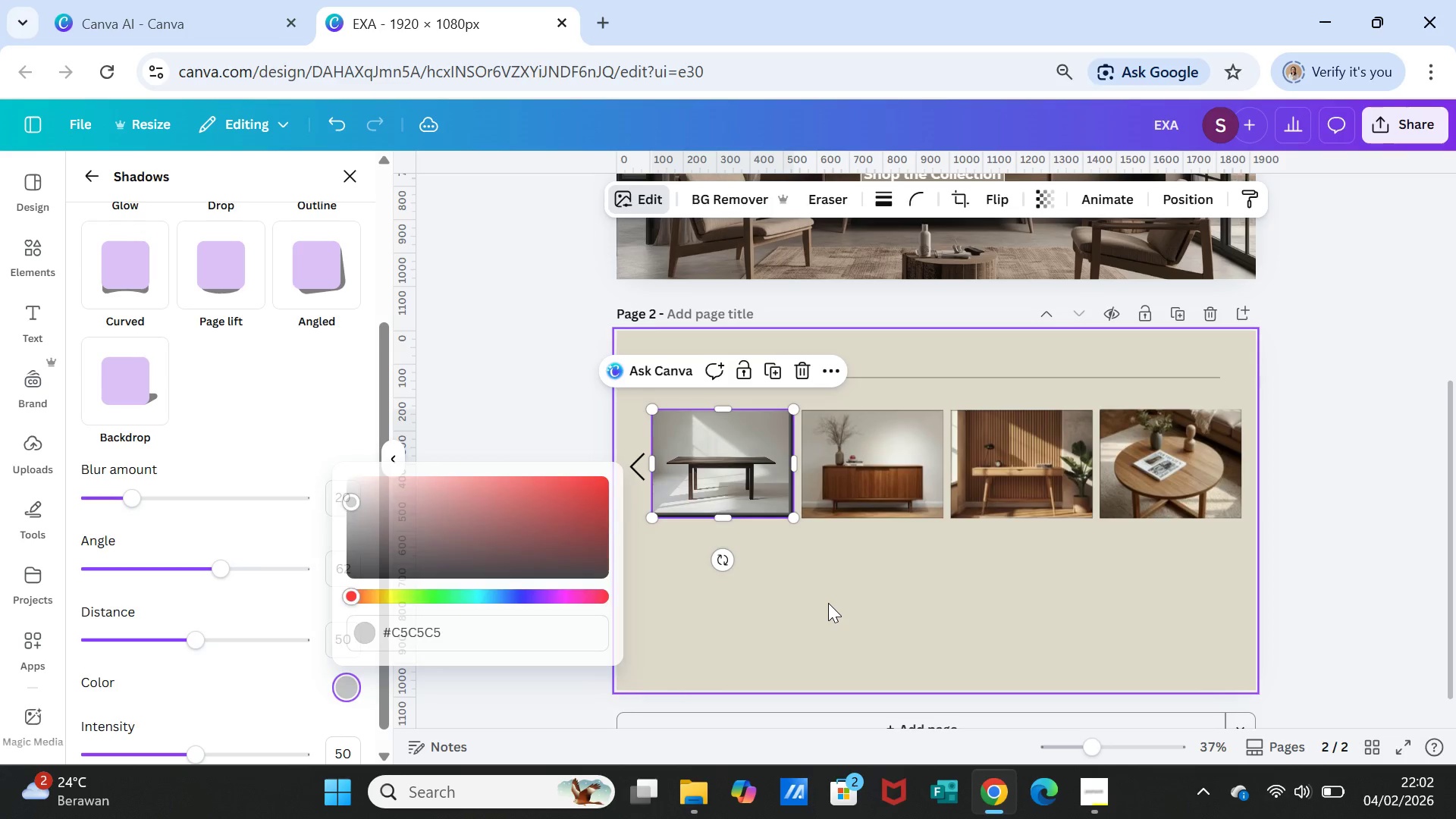 
double_click([811, 568])
 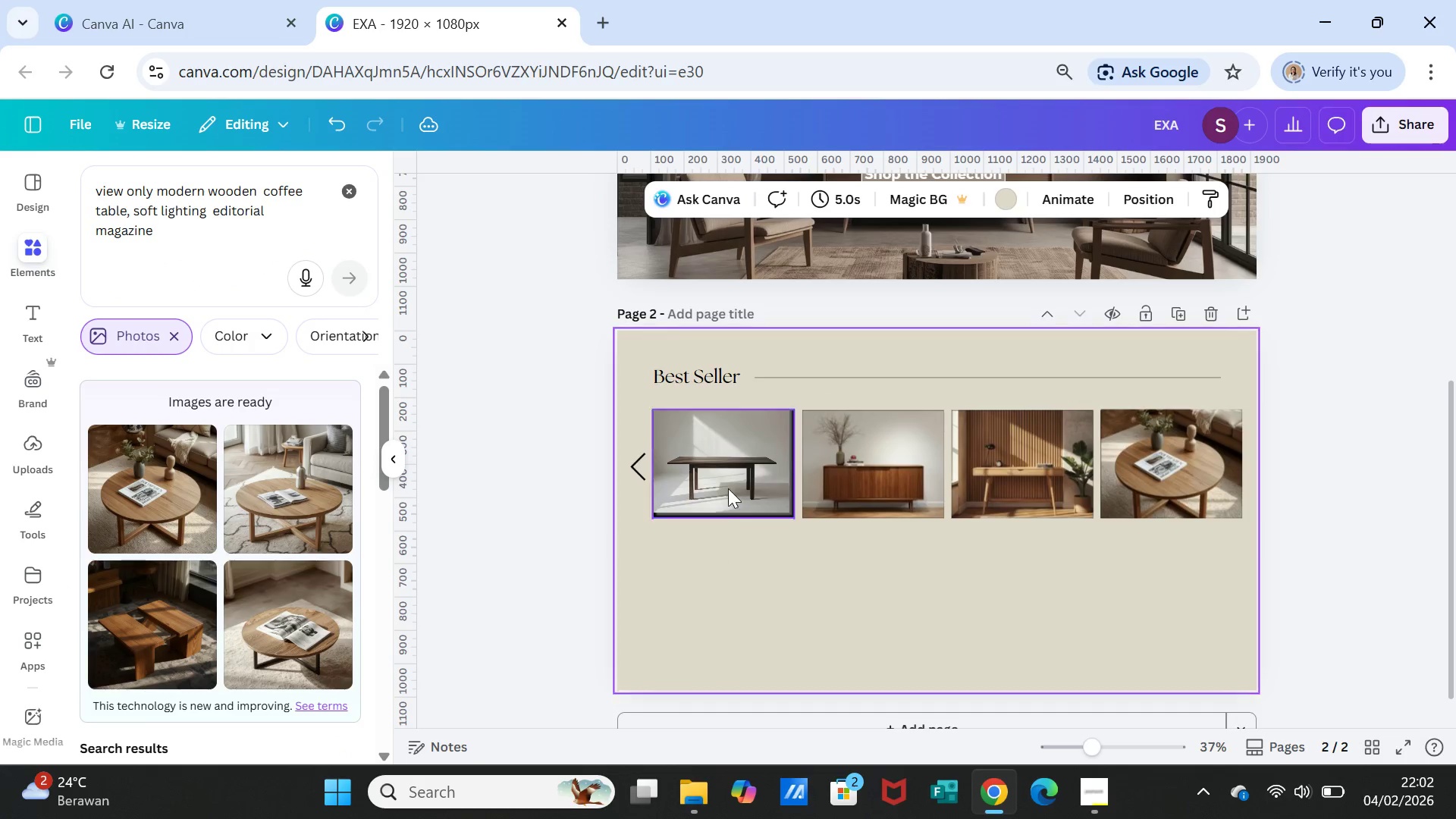 
left_click([726, 484])
 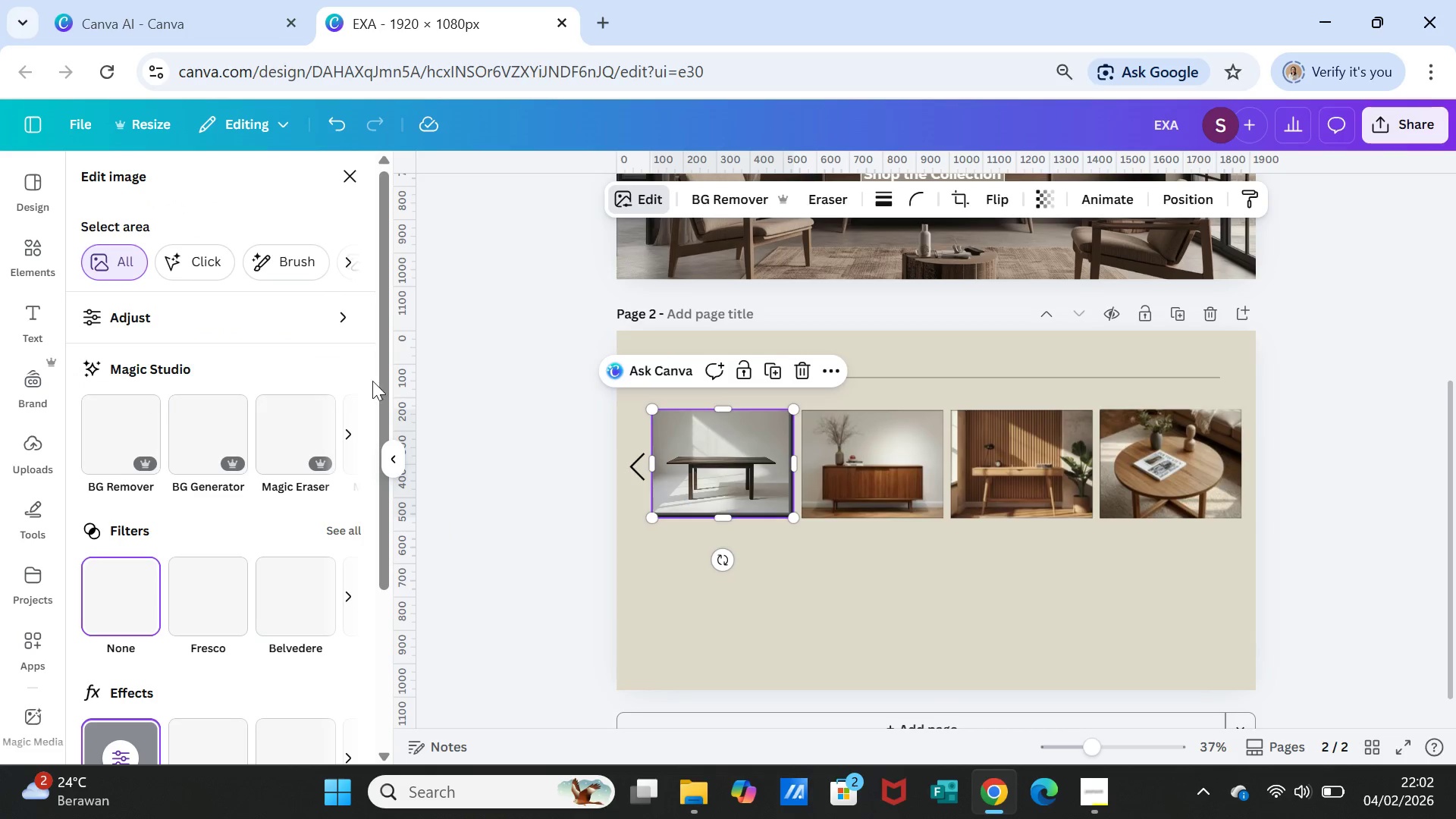 
wait(8.89)
 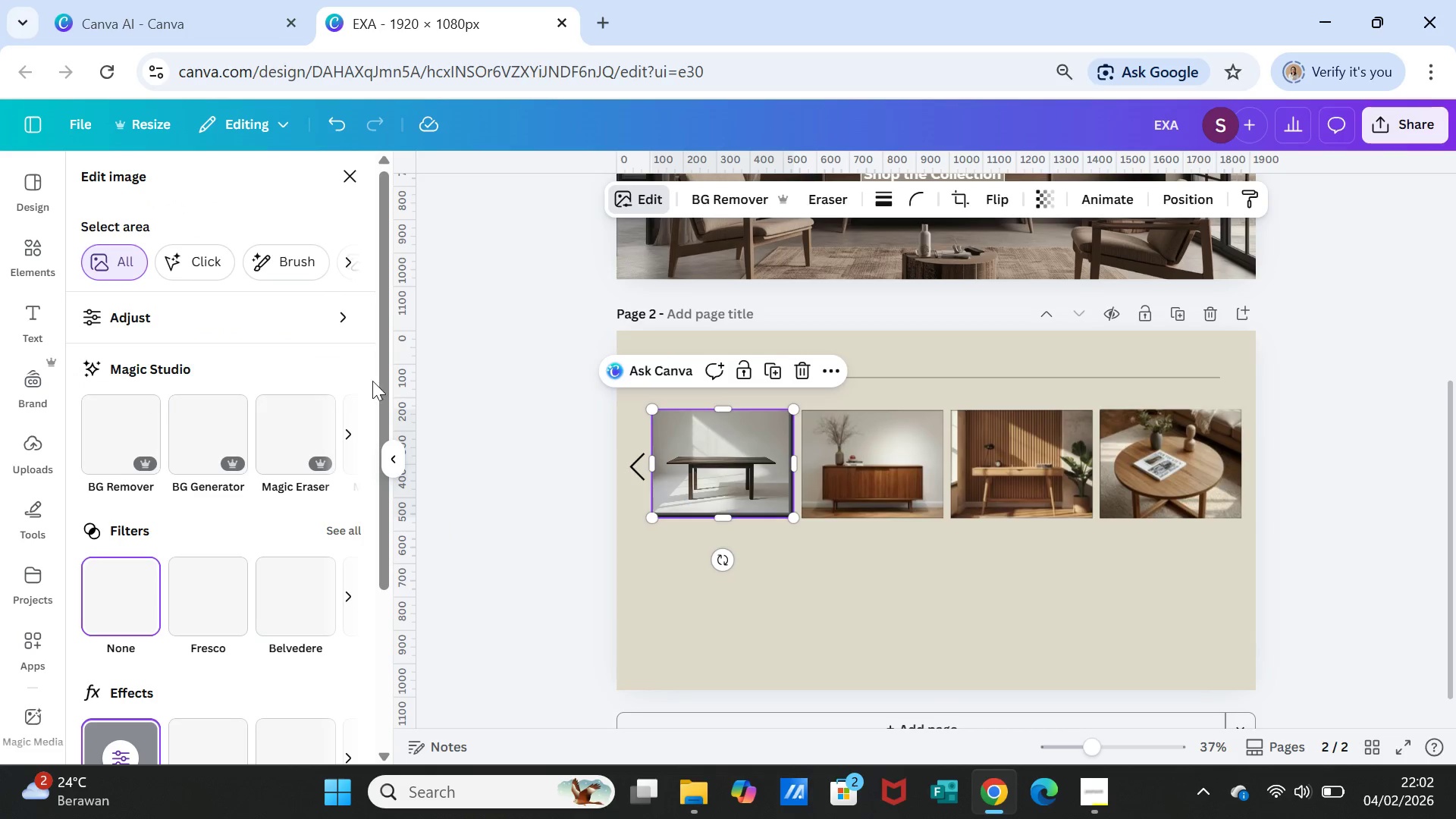 
scroll: coordinate [186, 616], scroll_direction: down, amount: 3.0
 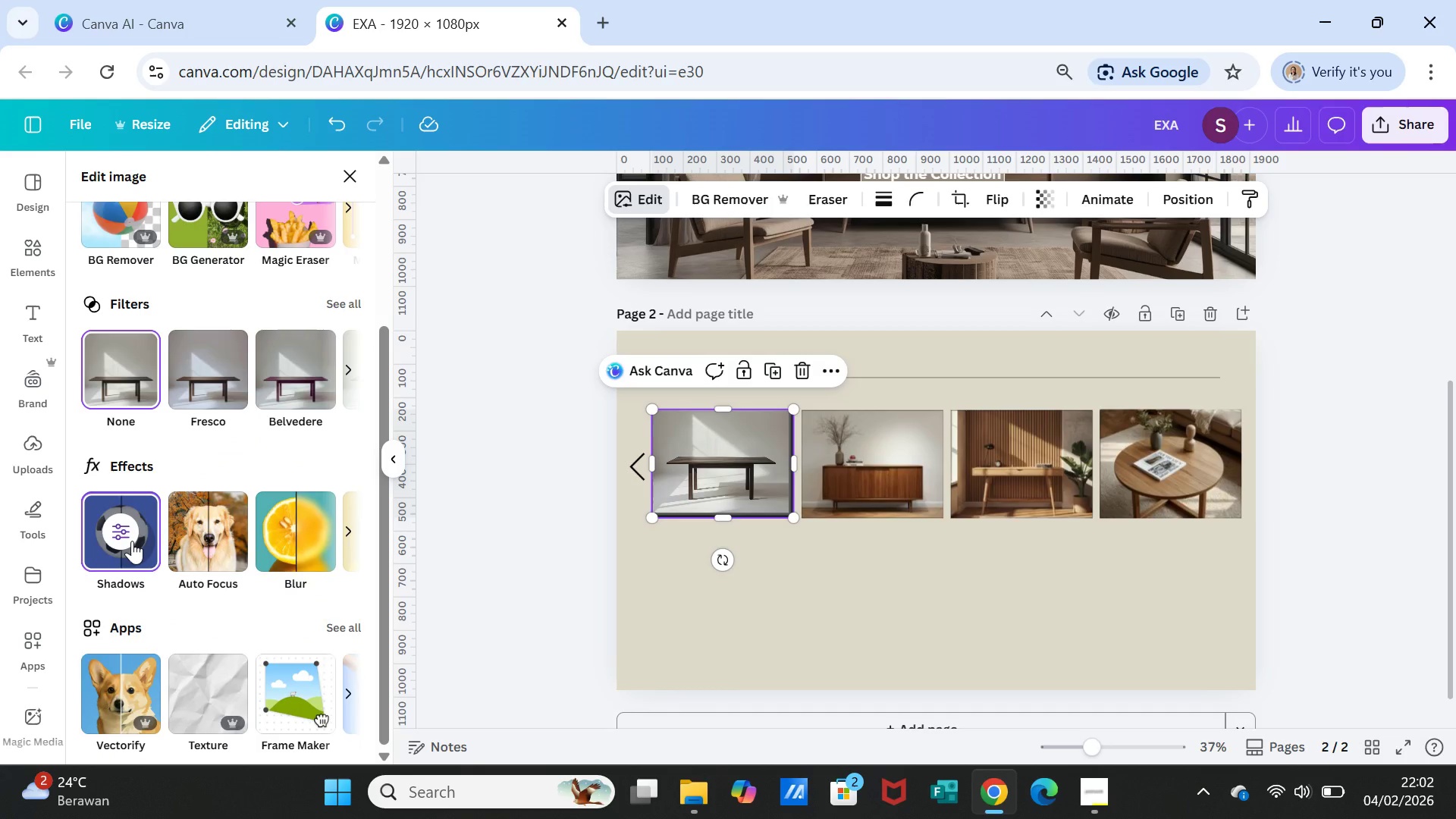 
left_click([132, 541])
 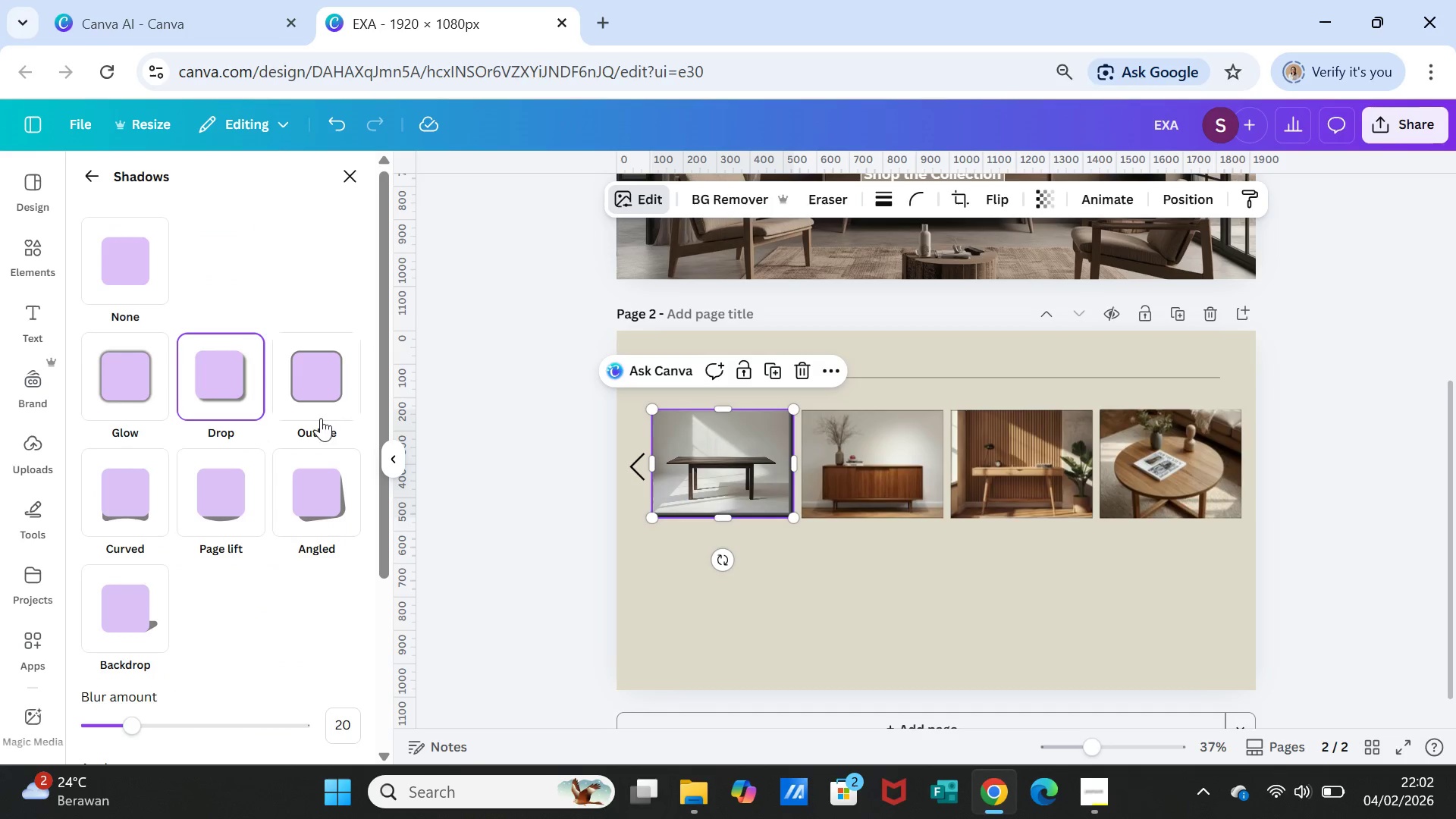 
left_click([327, 497])
 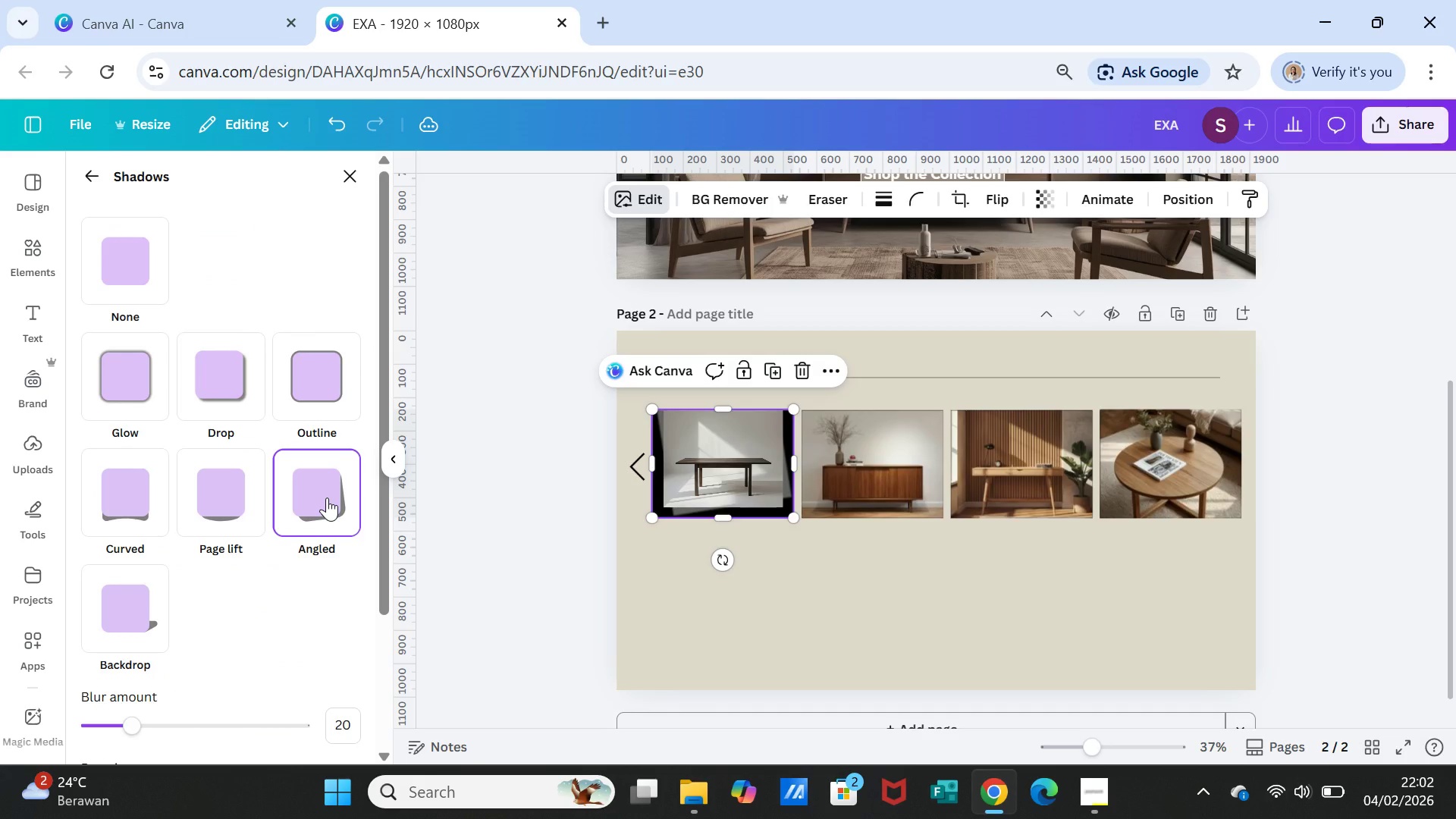 
wait(10.8)
 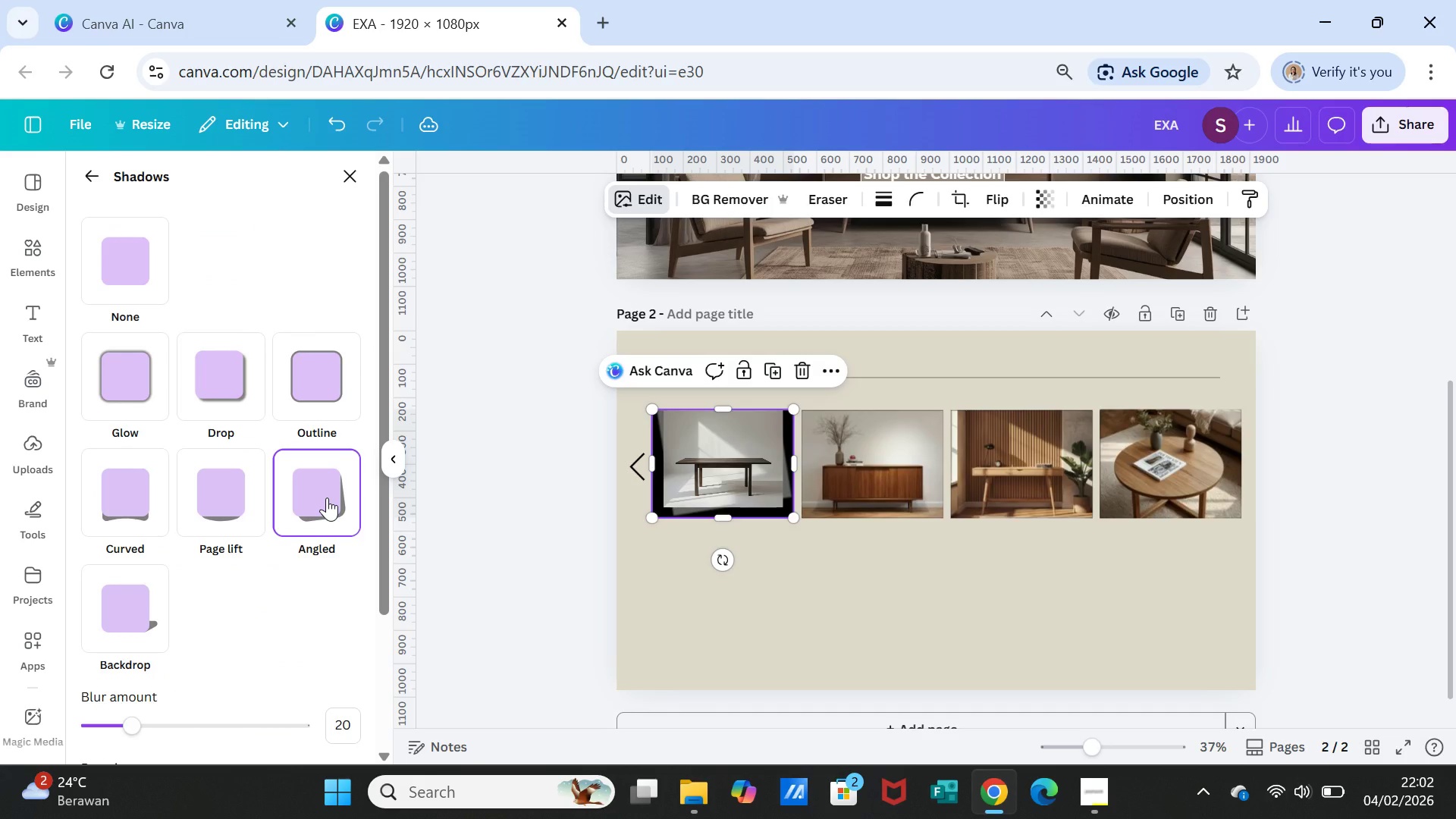 
left_click([133, 393])
 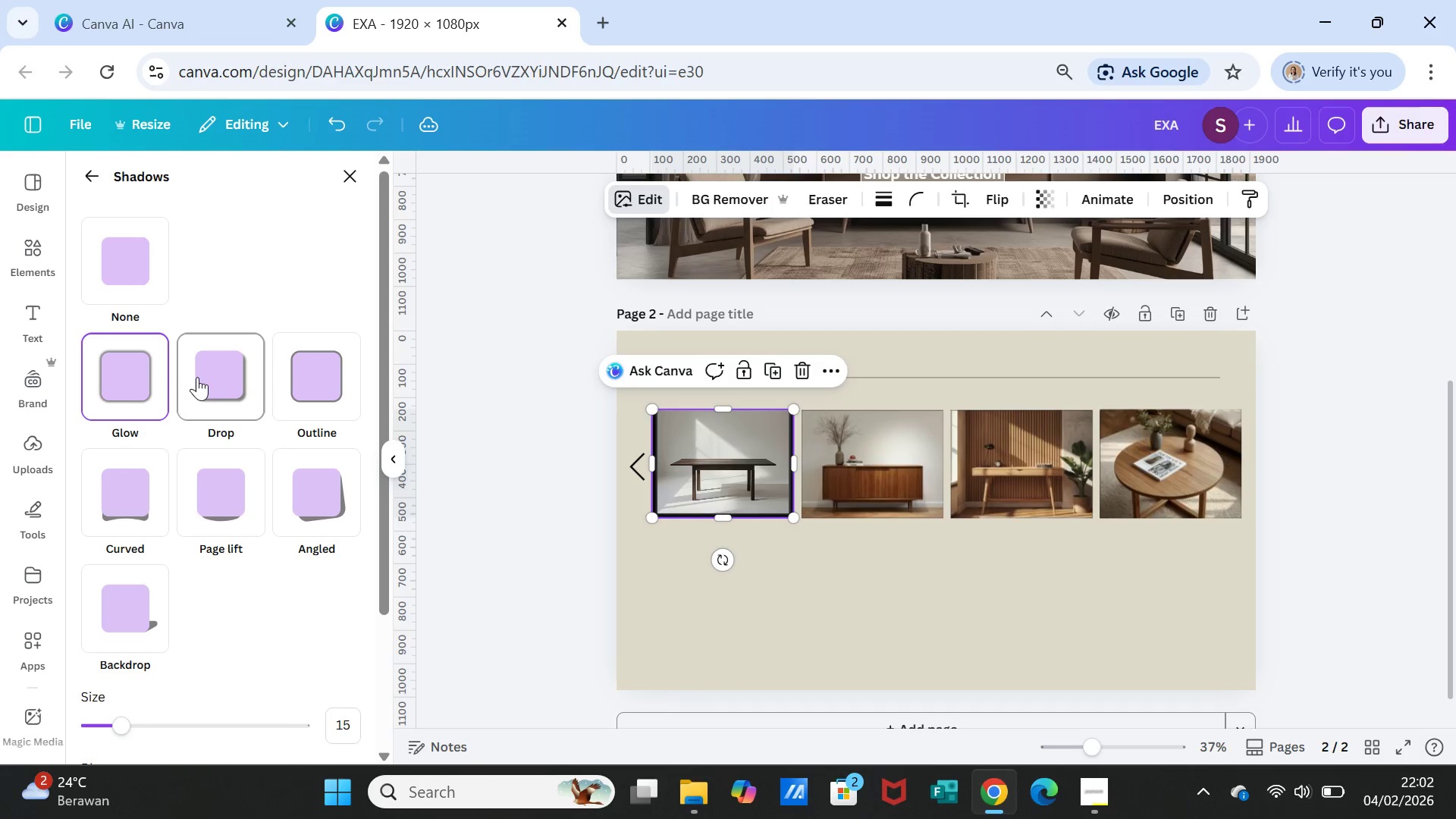 
left_click([208, 376])
 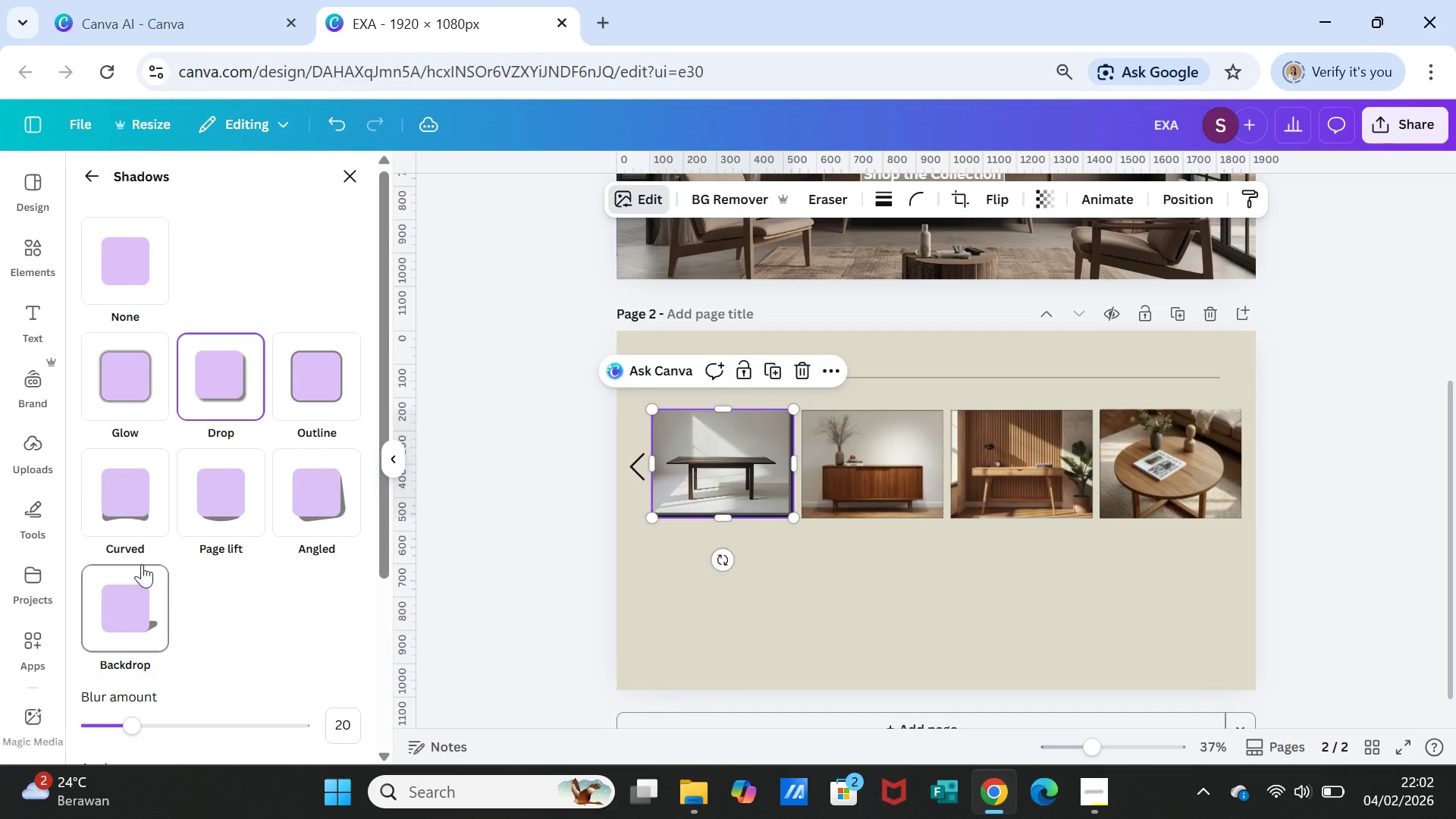 
left_click([140, 607])
 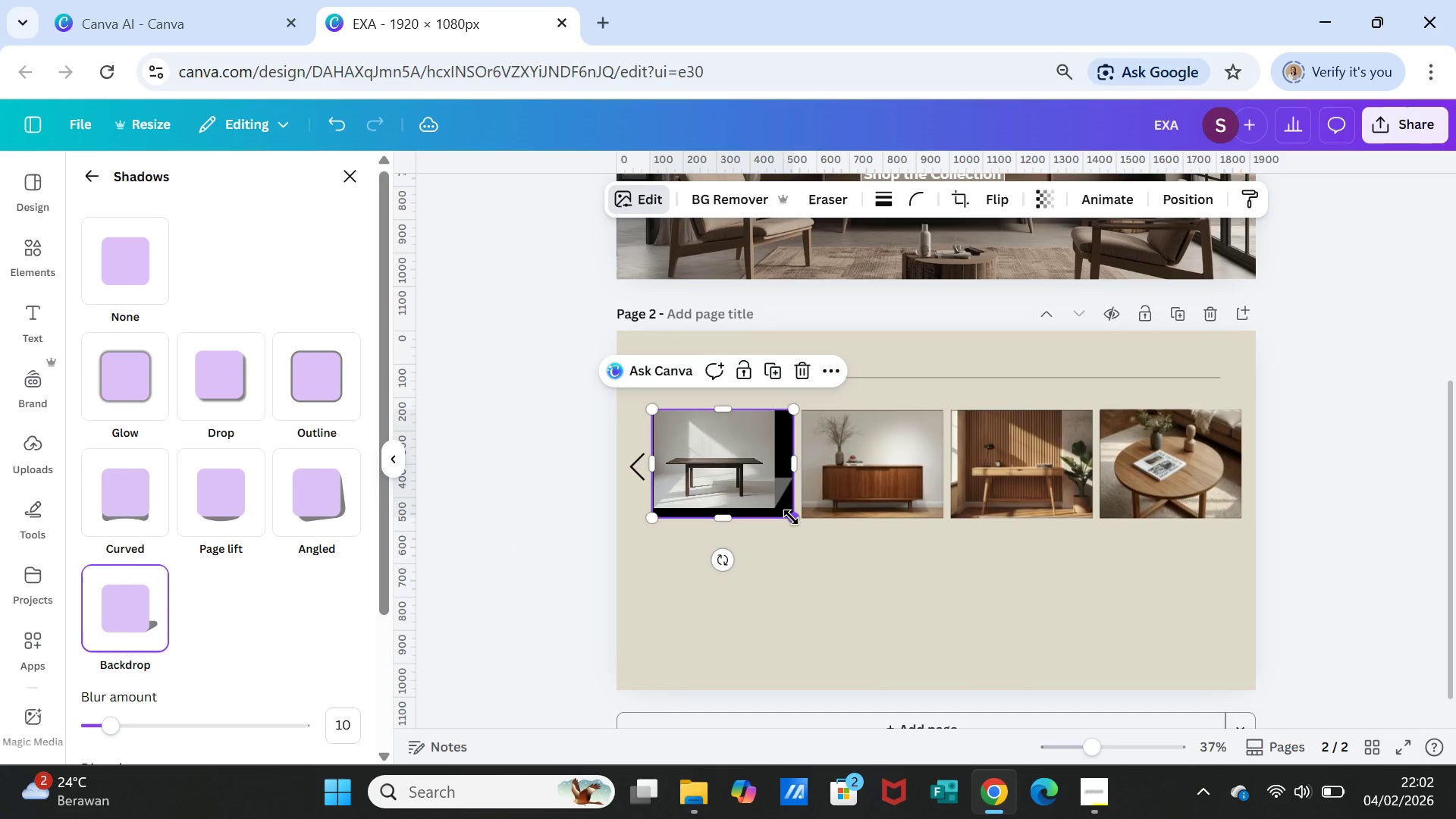 
wait(6.45)
 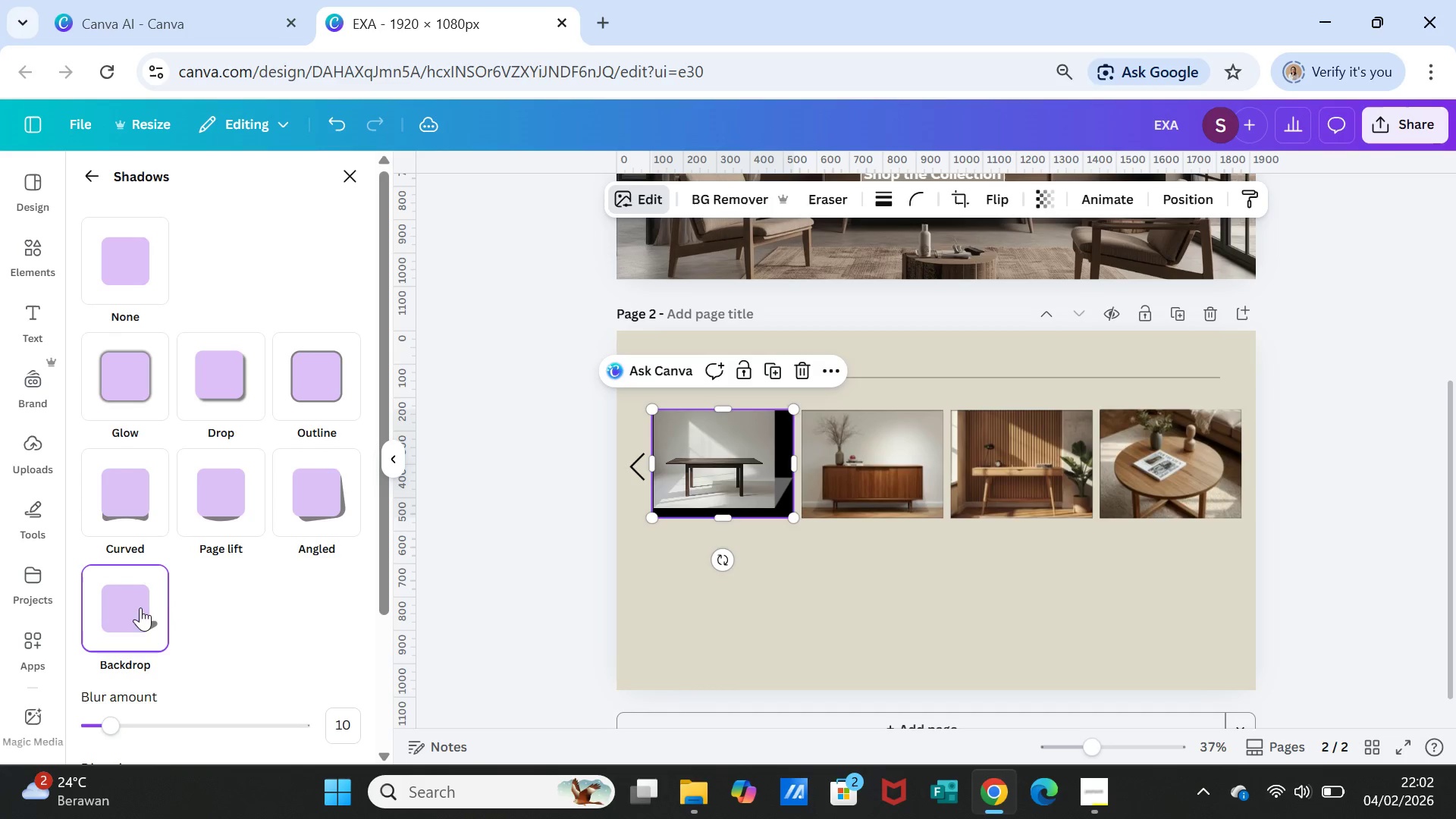 
left_click([313, 507])
 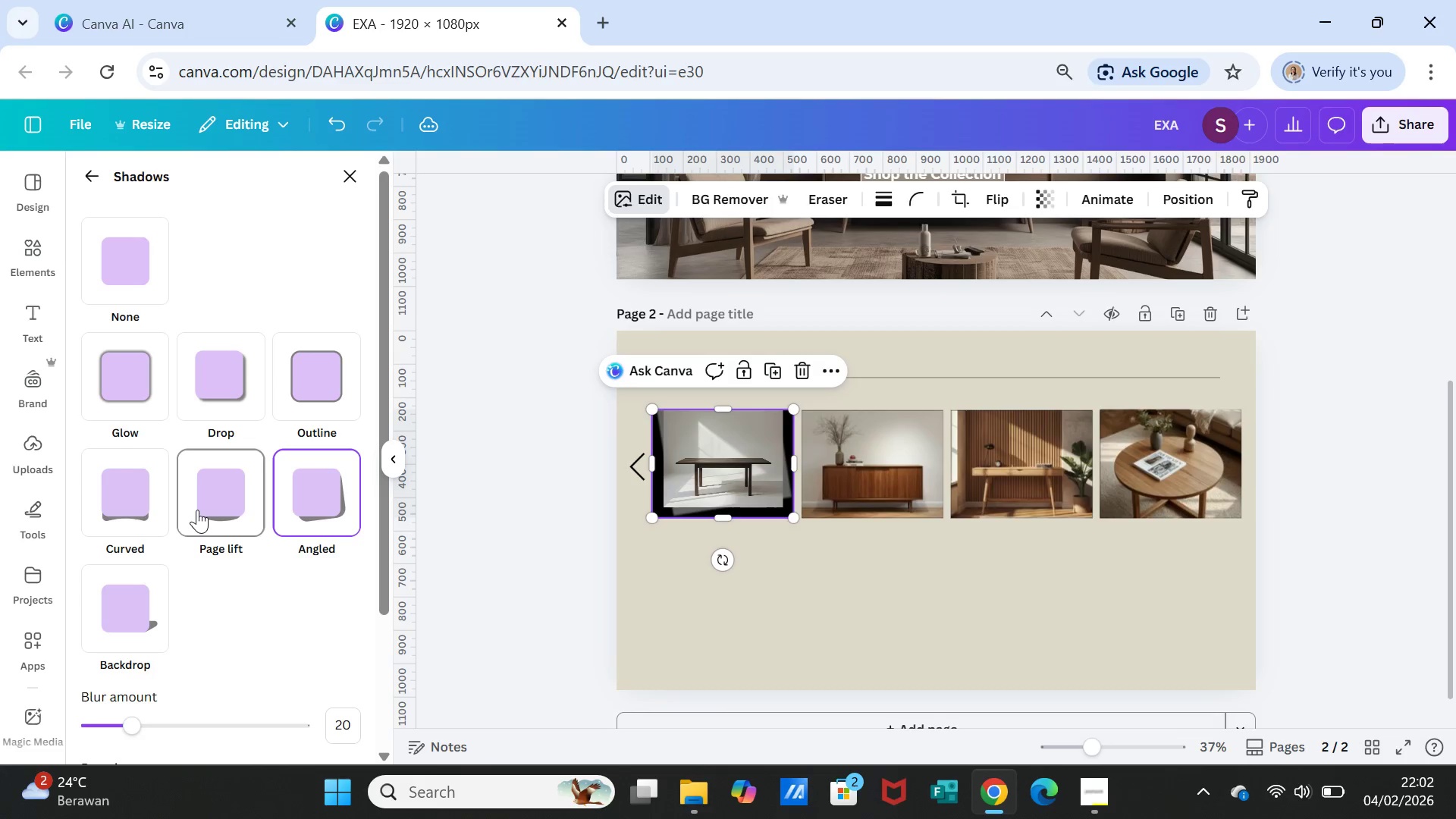 
left_click([197, 510])
 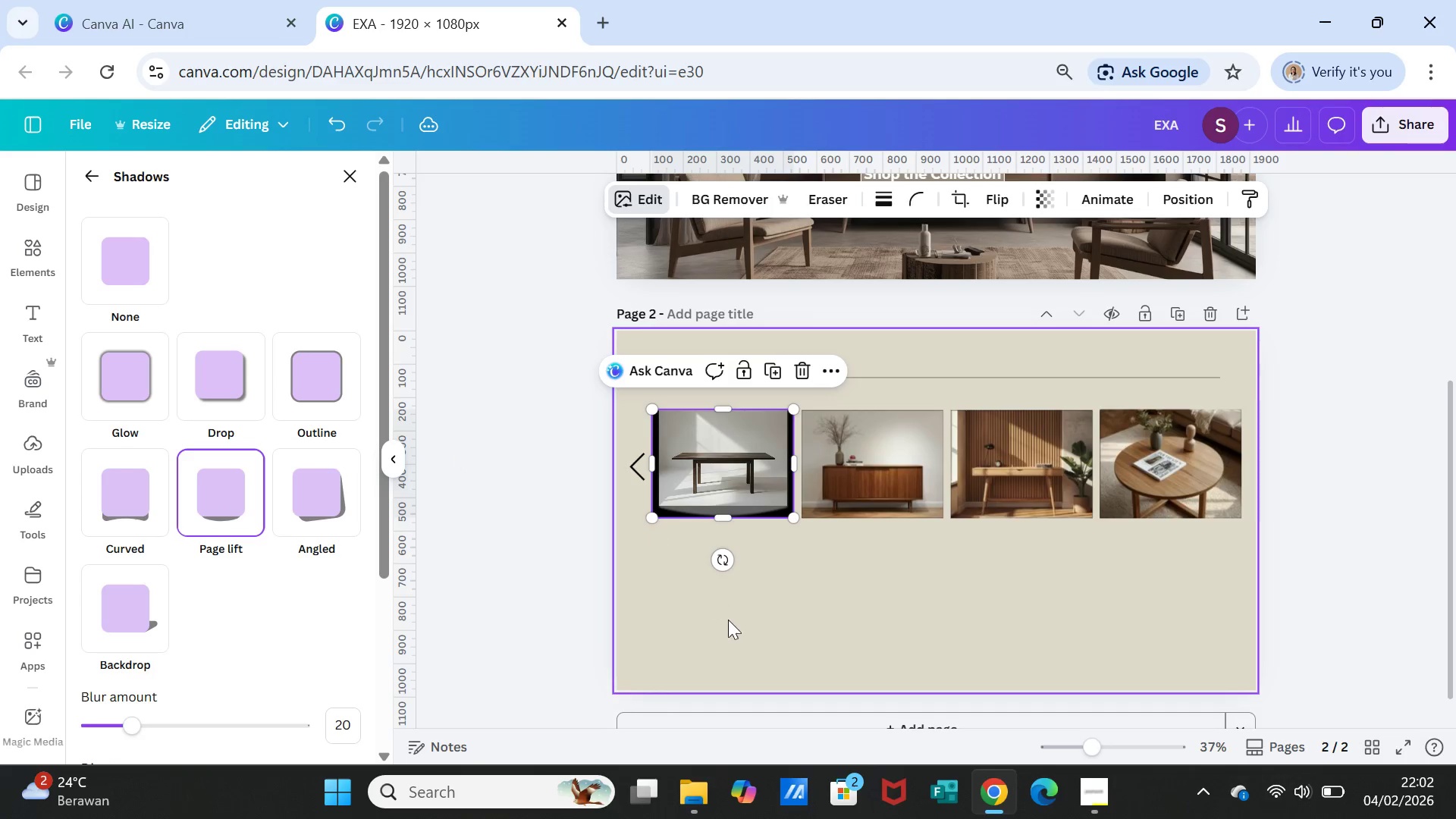 
left_click_drag(start_coordinate=[742, 485], to_coordinate=[742, 579])
 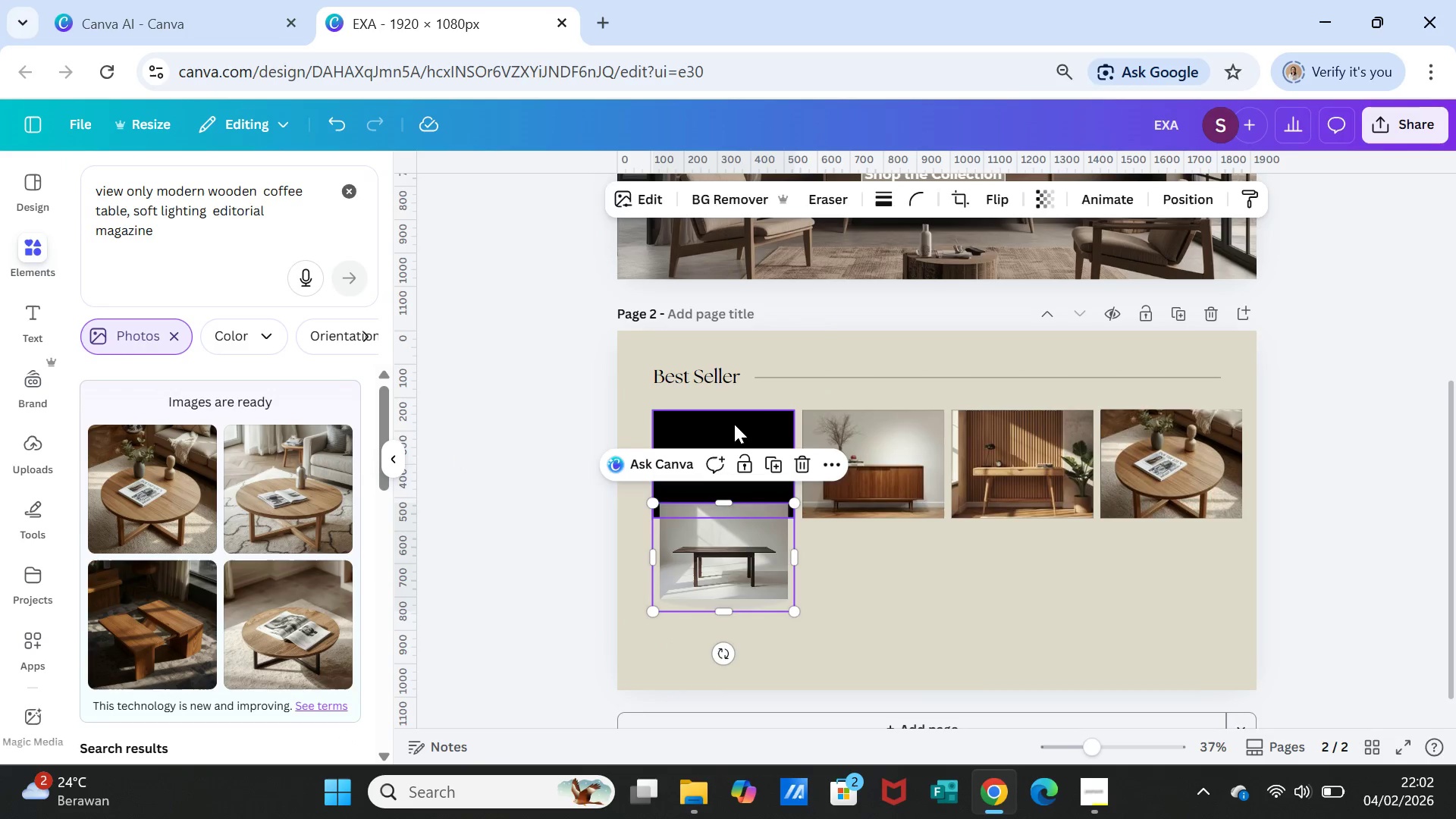 
left_click([734, 424])
 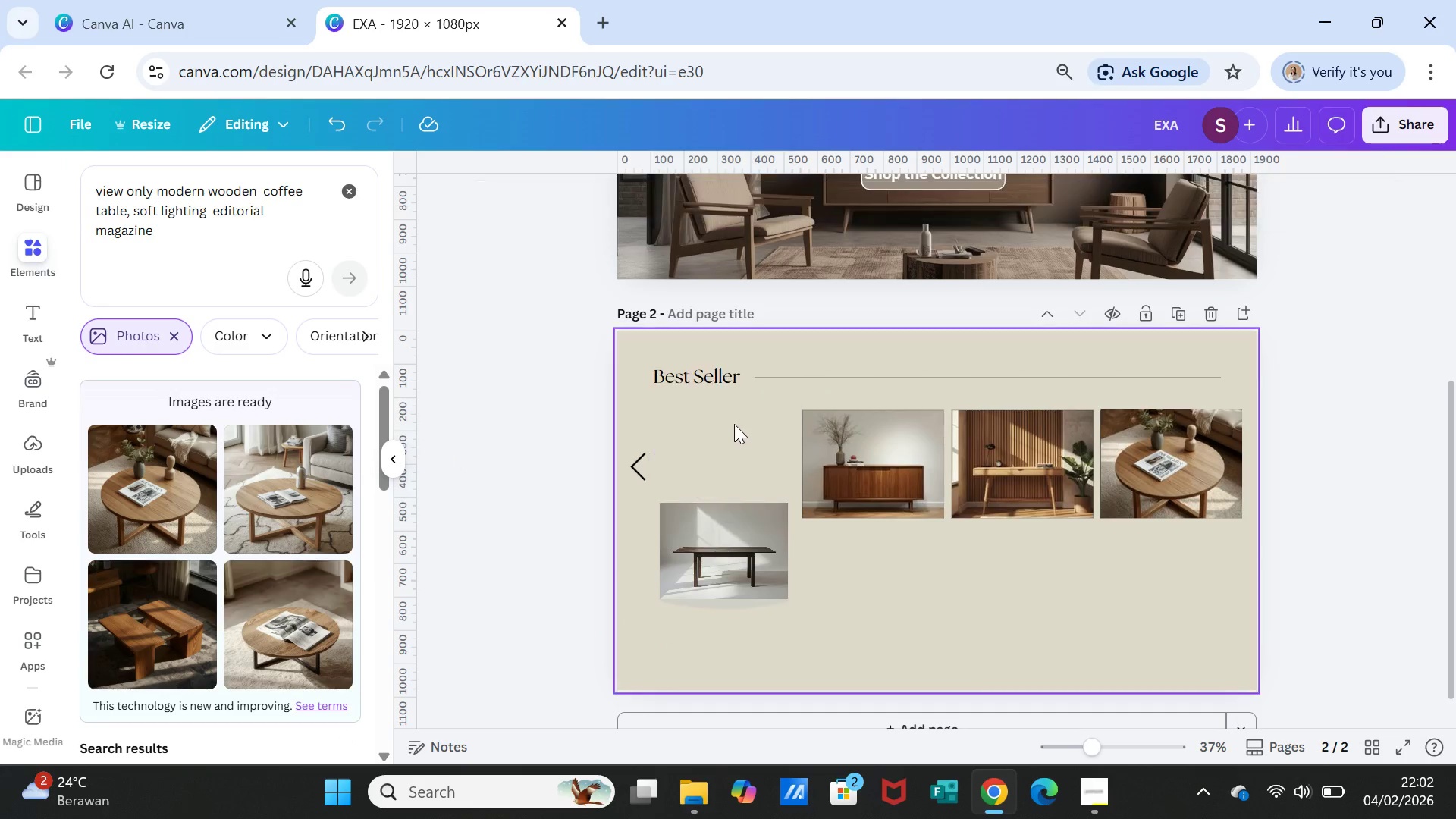 
key(Delete)
 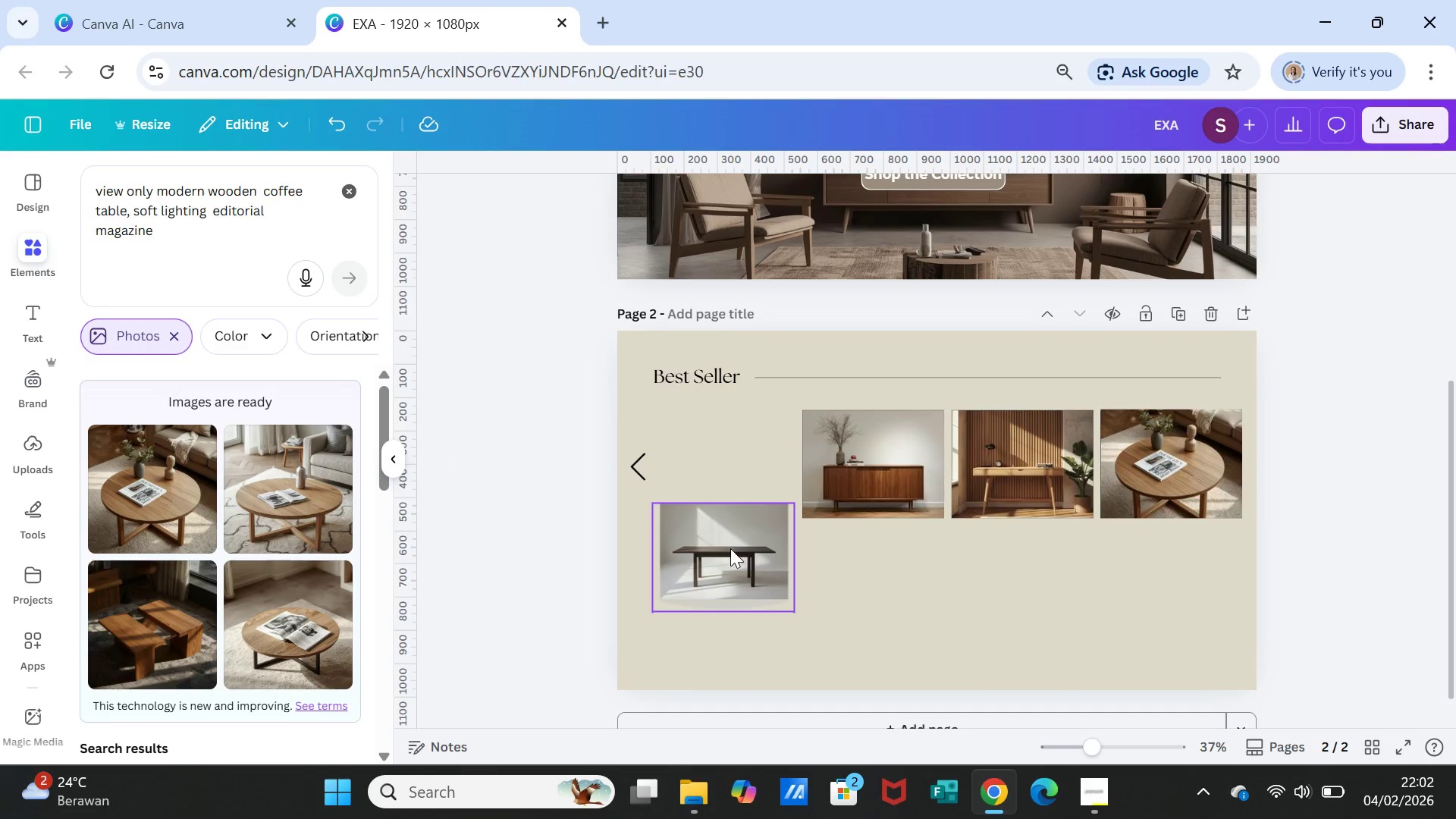 
left_click_drag(start_coordinate=[730, 548], to_coordinate=[734, 460])
 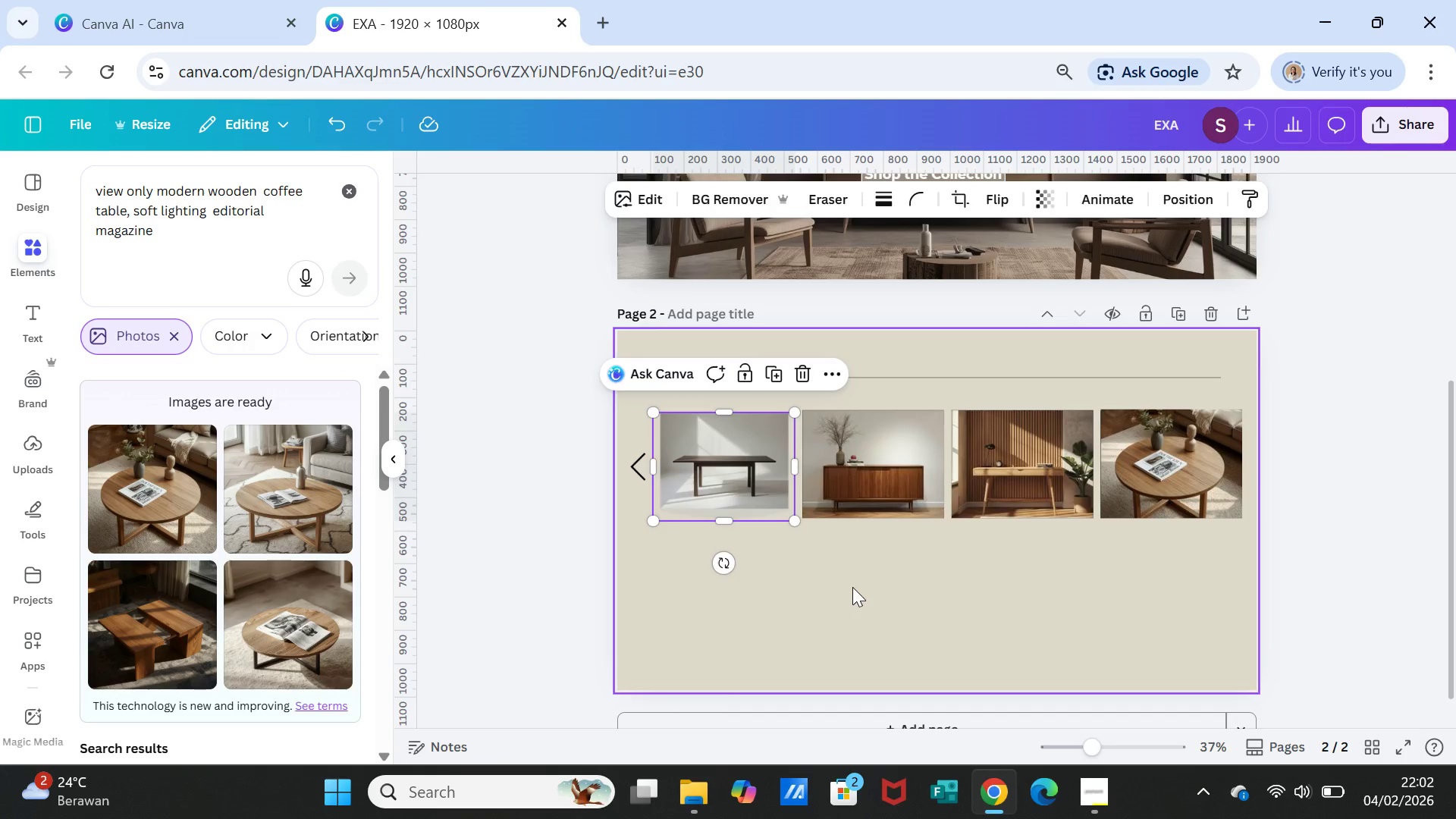 
left_click([852, 587])
 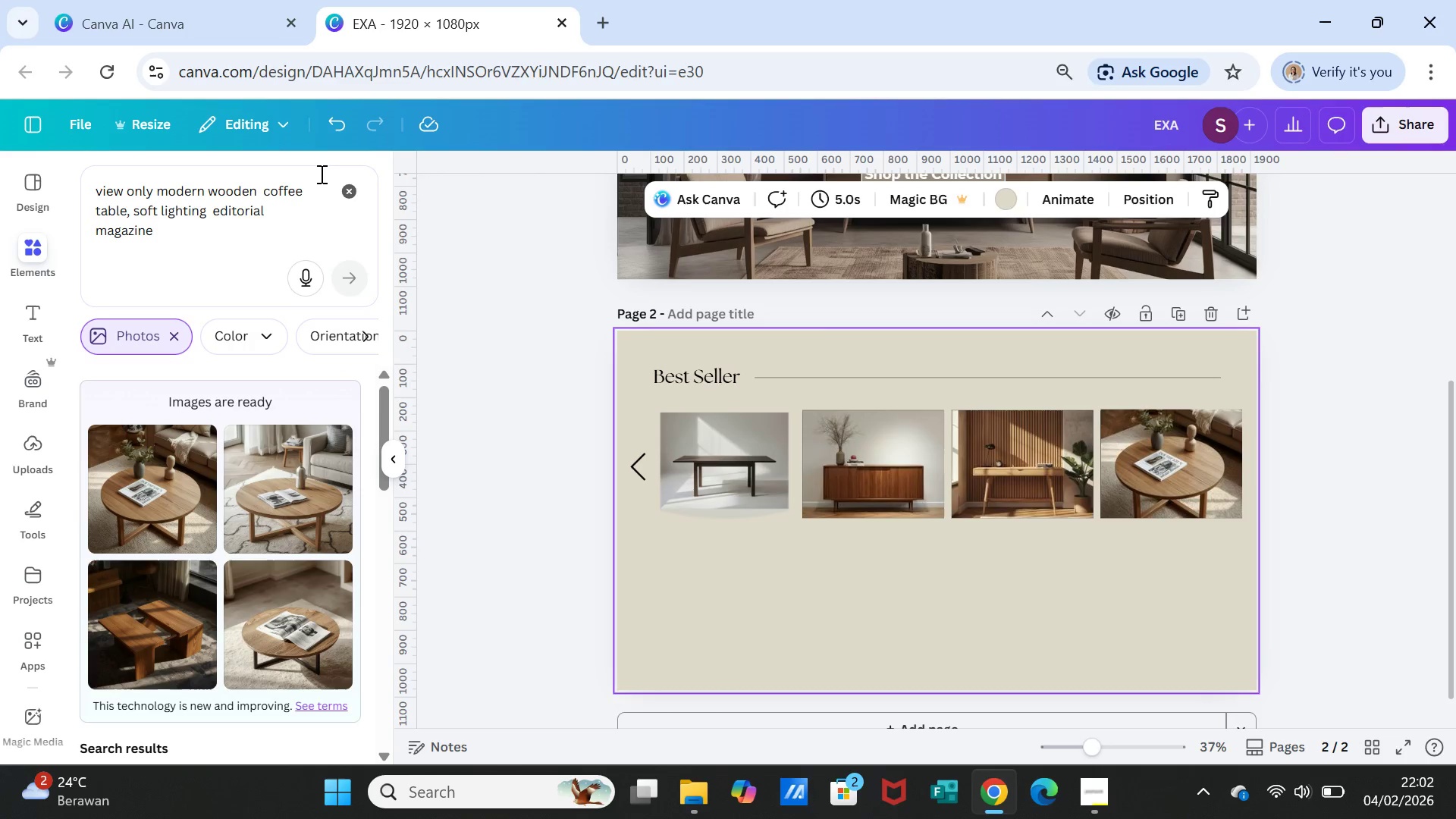 
left_click([334, 130])
 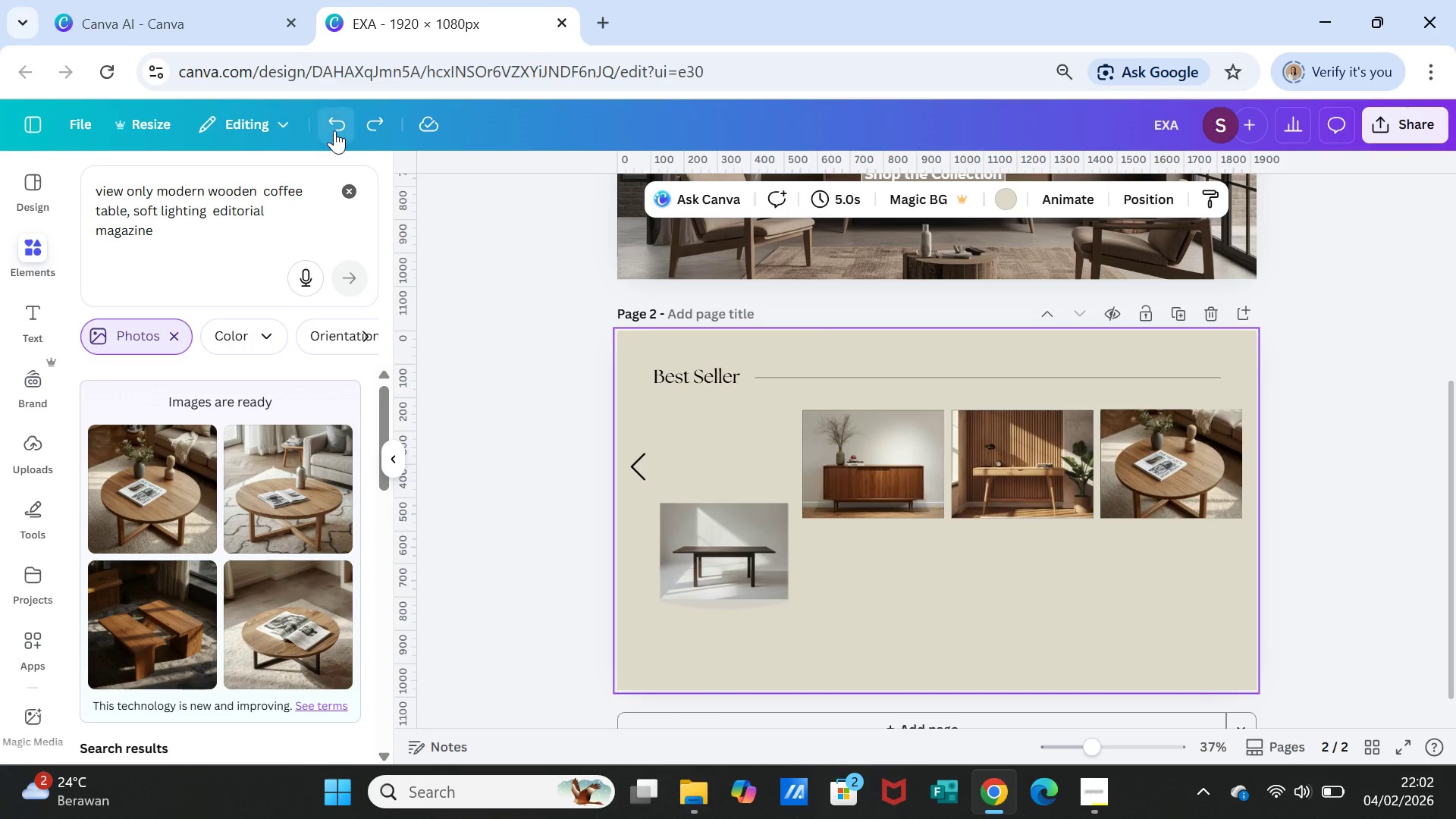 
left_click([334, 130])
 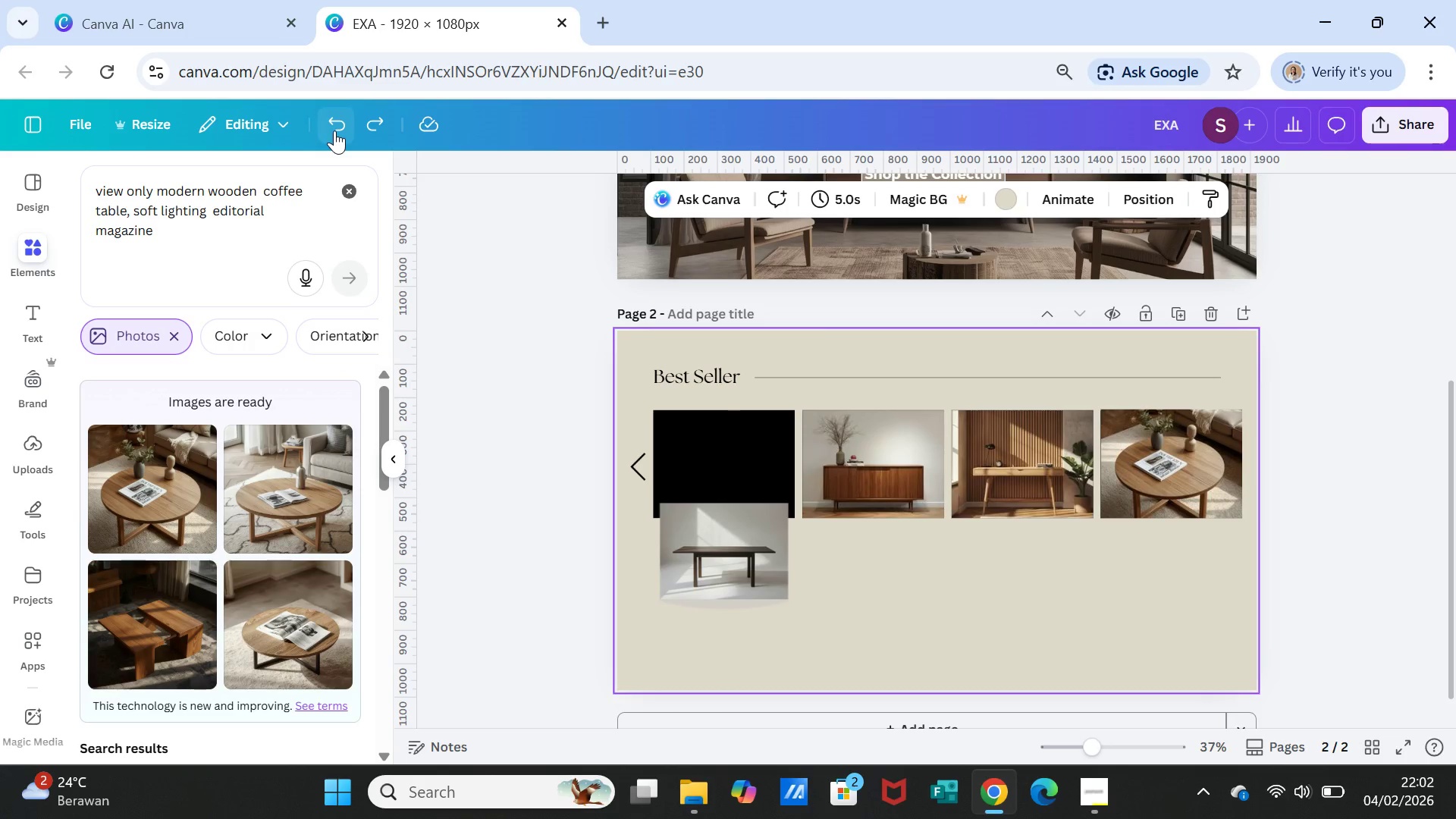 
left_click([334, 130])
 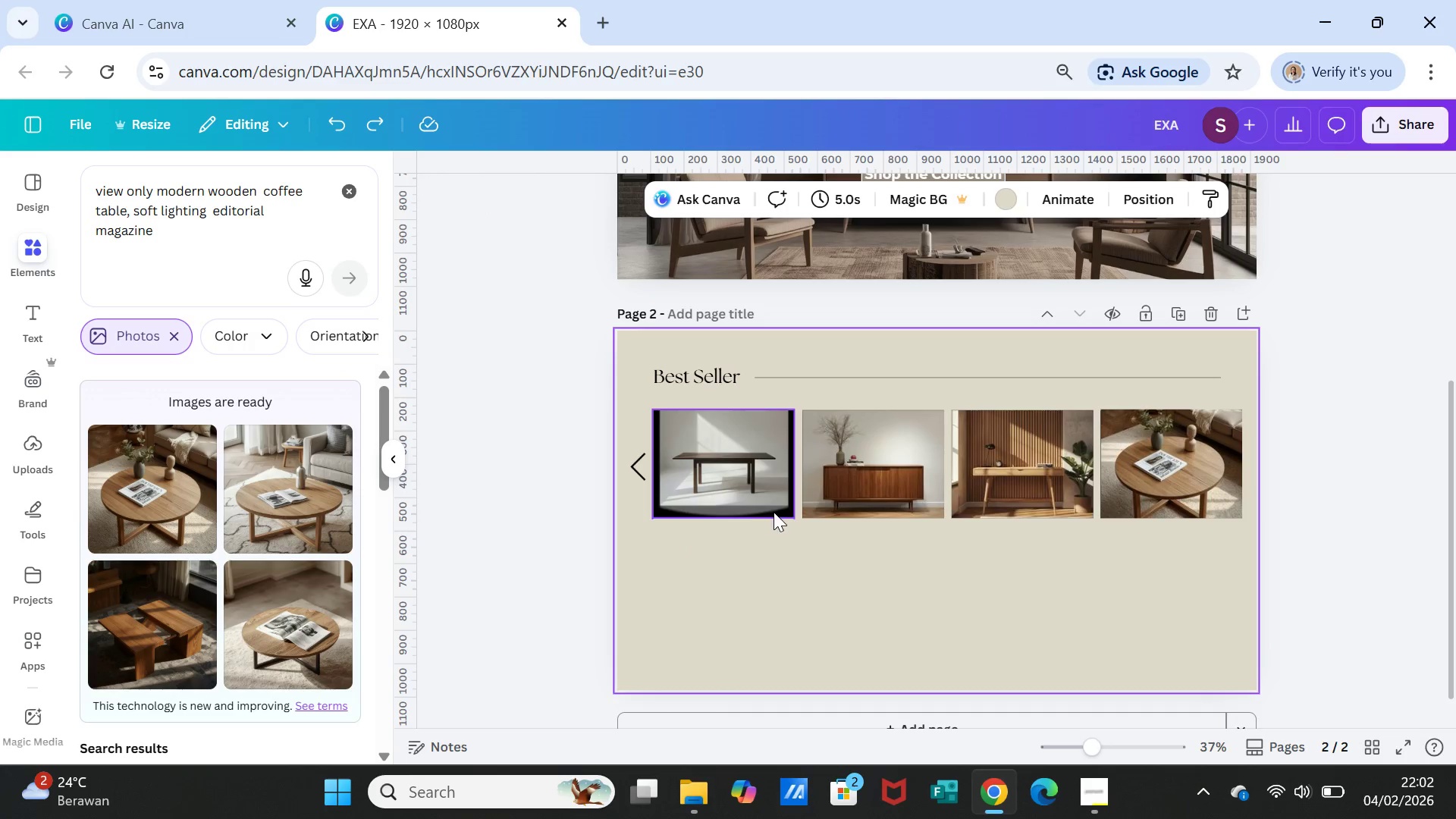 
left_click([780, 512])
 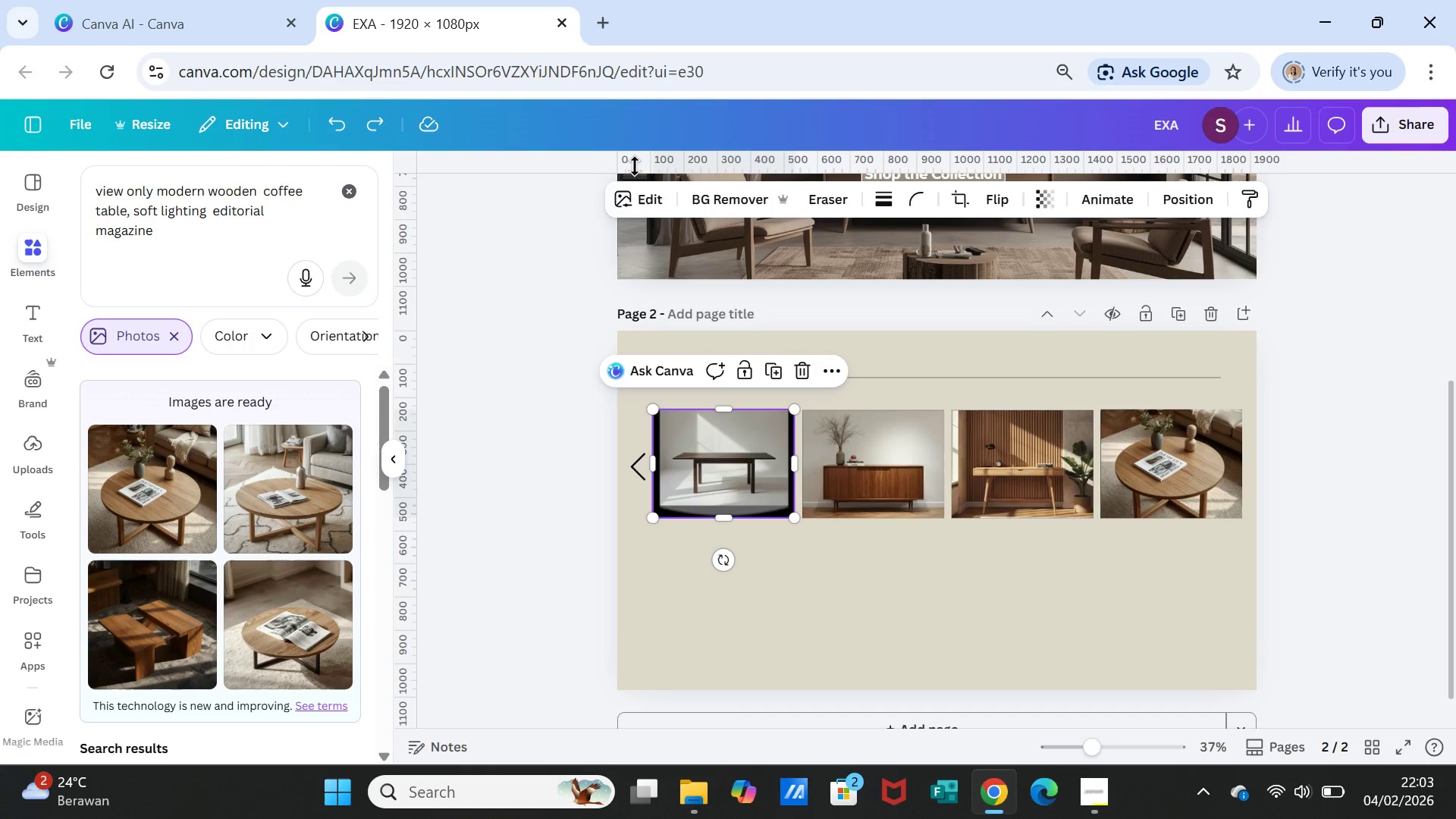 
left_click_drag(start_coordinate=[631, 182], to_coordinate=[632, 186])
 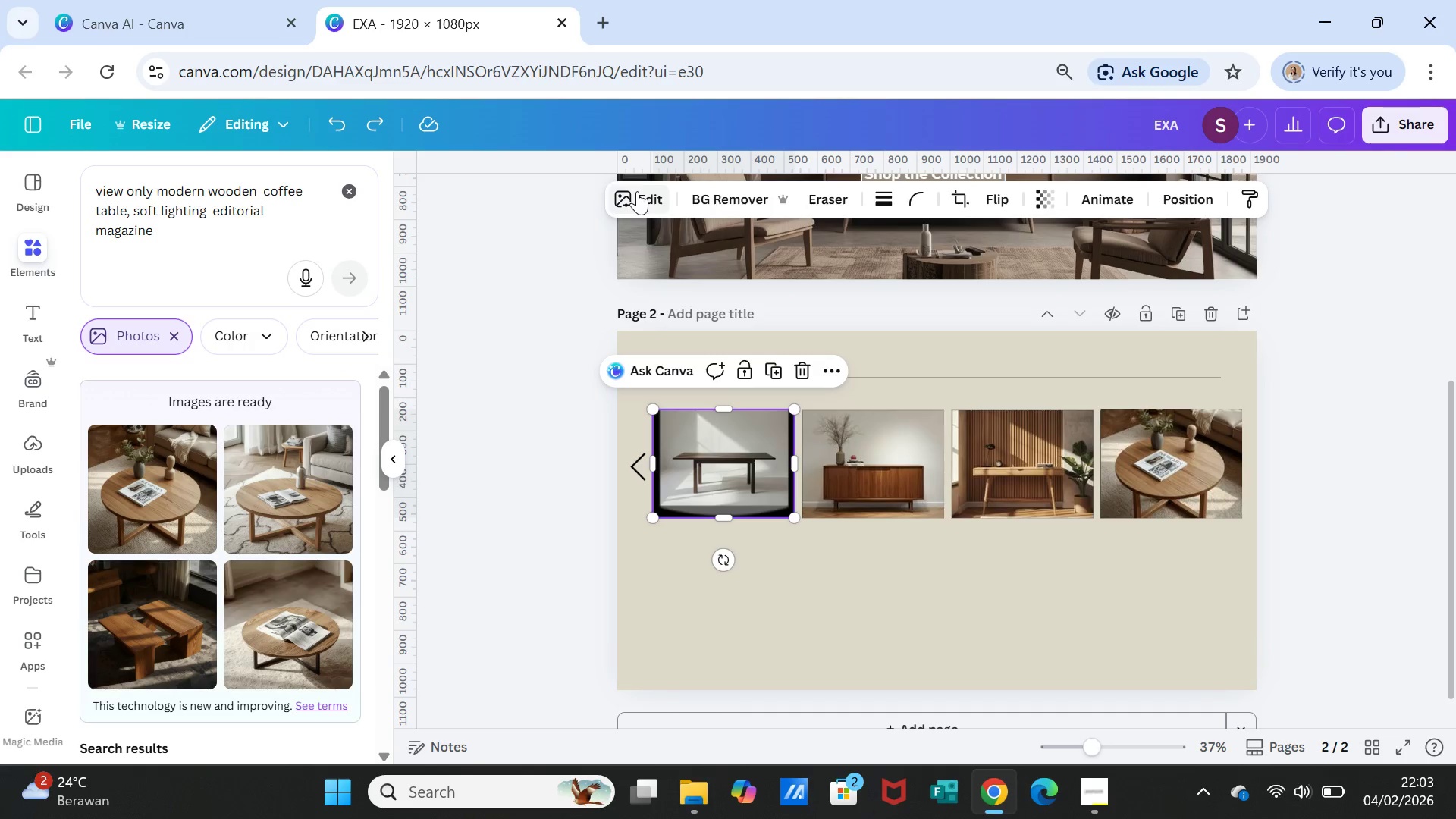 
left_click([637, 191])
 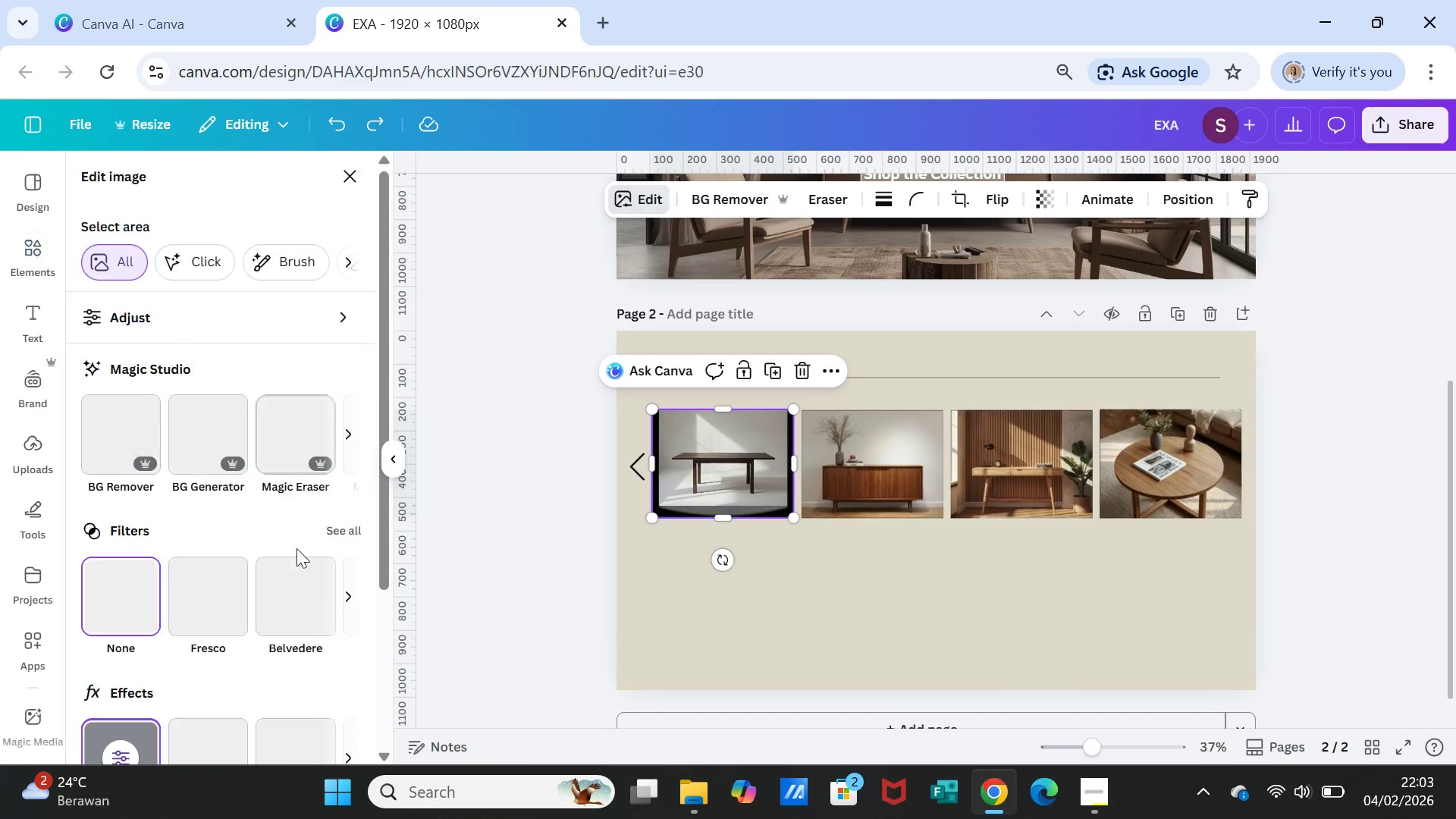 
scroll: coordinate [303, 524], scroll_direction: down, amount: 3.0
 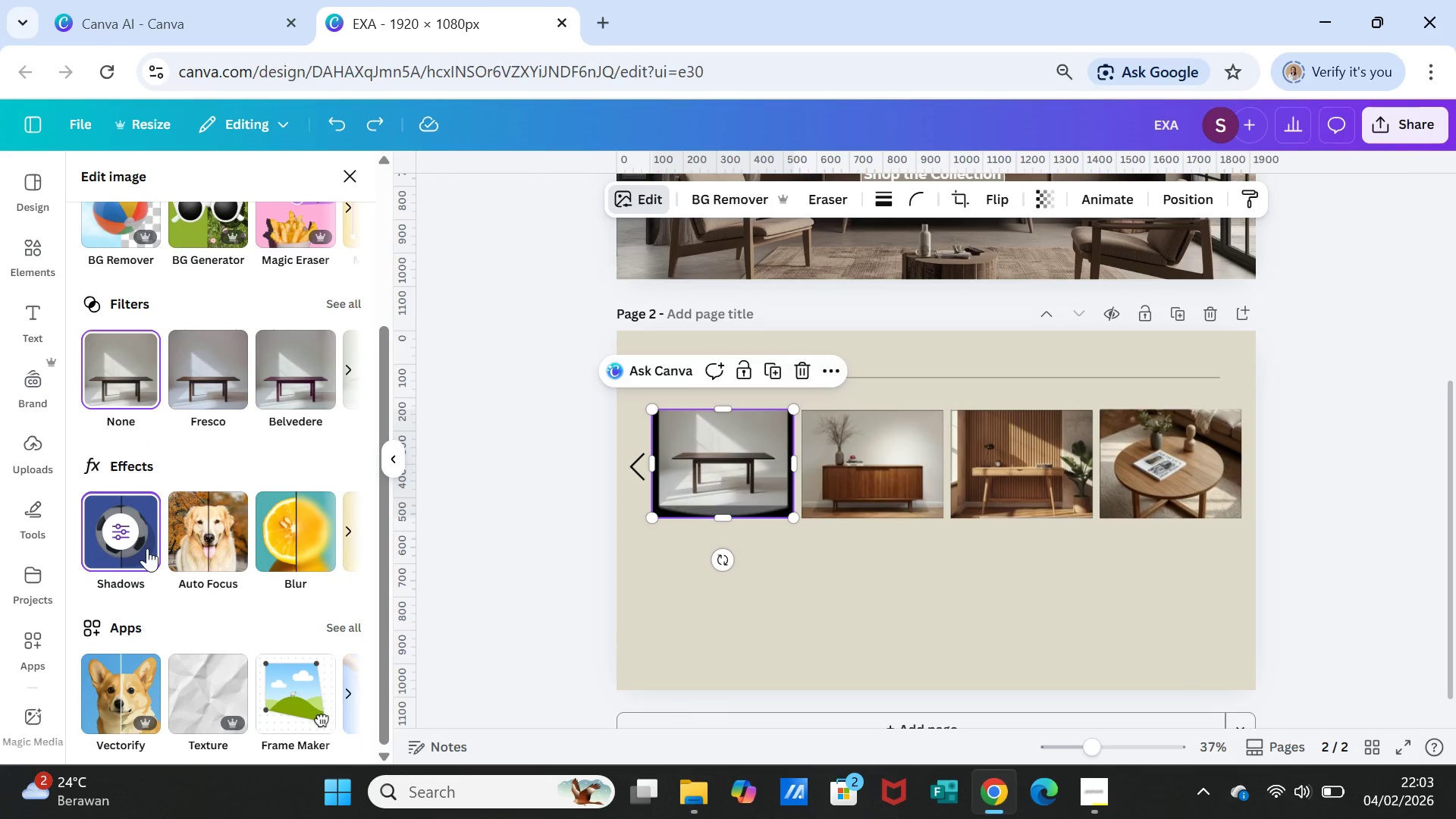 
left_click([147, 548])
 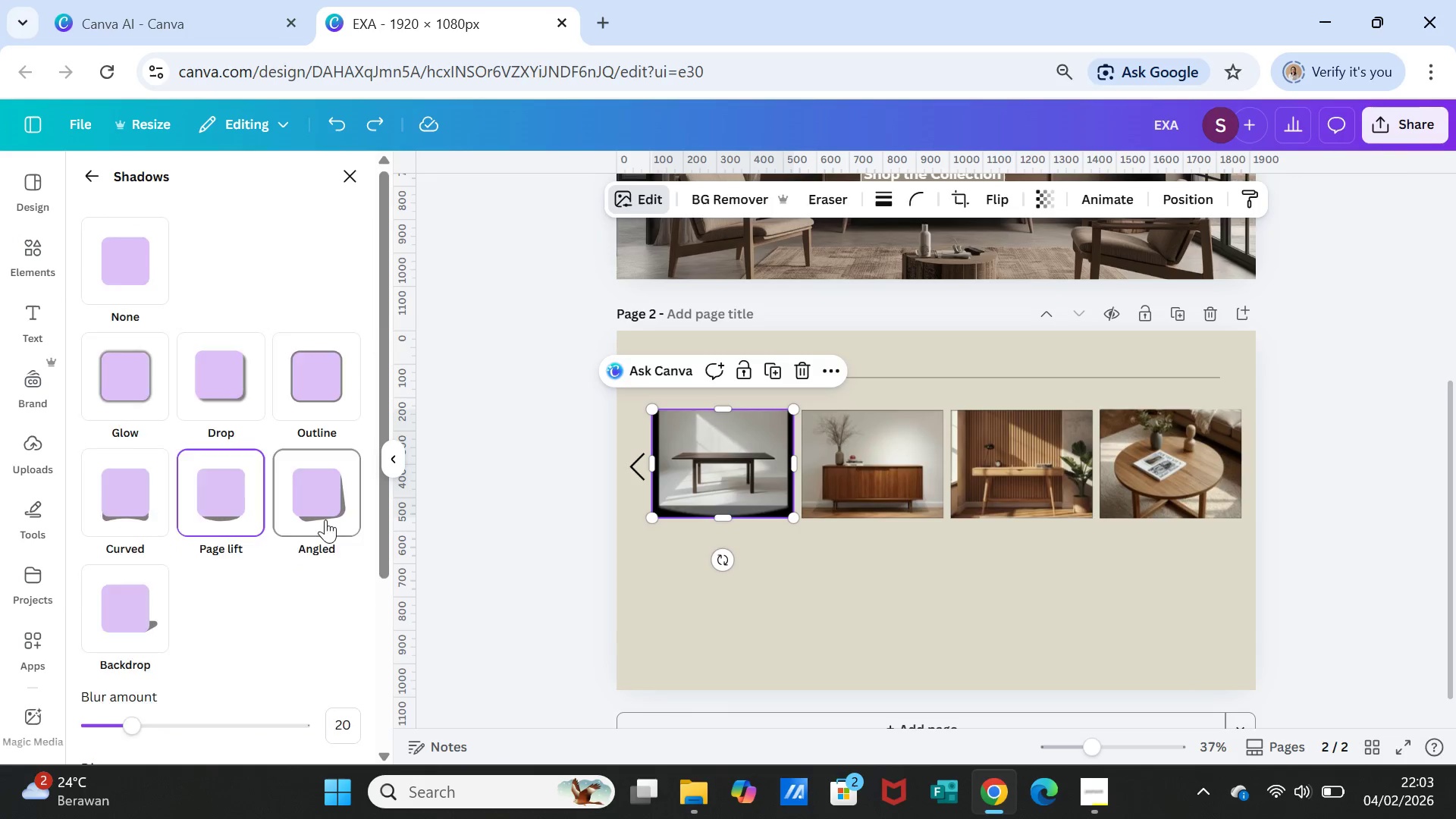 
scroll: coordinate [310, 613], scroll_direction: down, amount: 5.0
 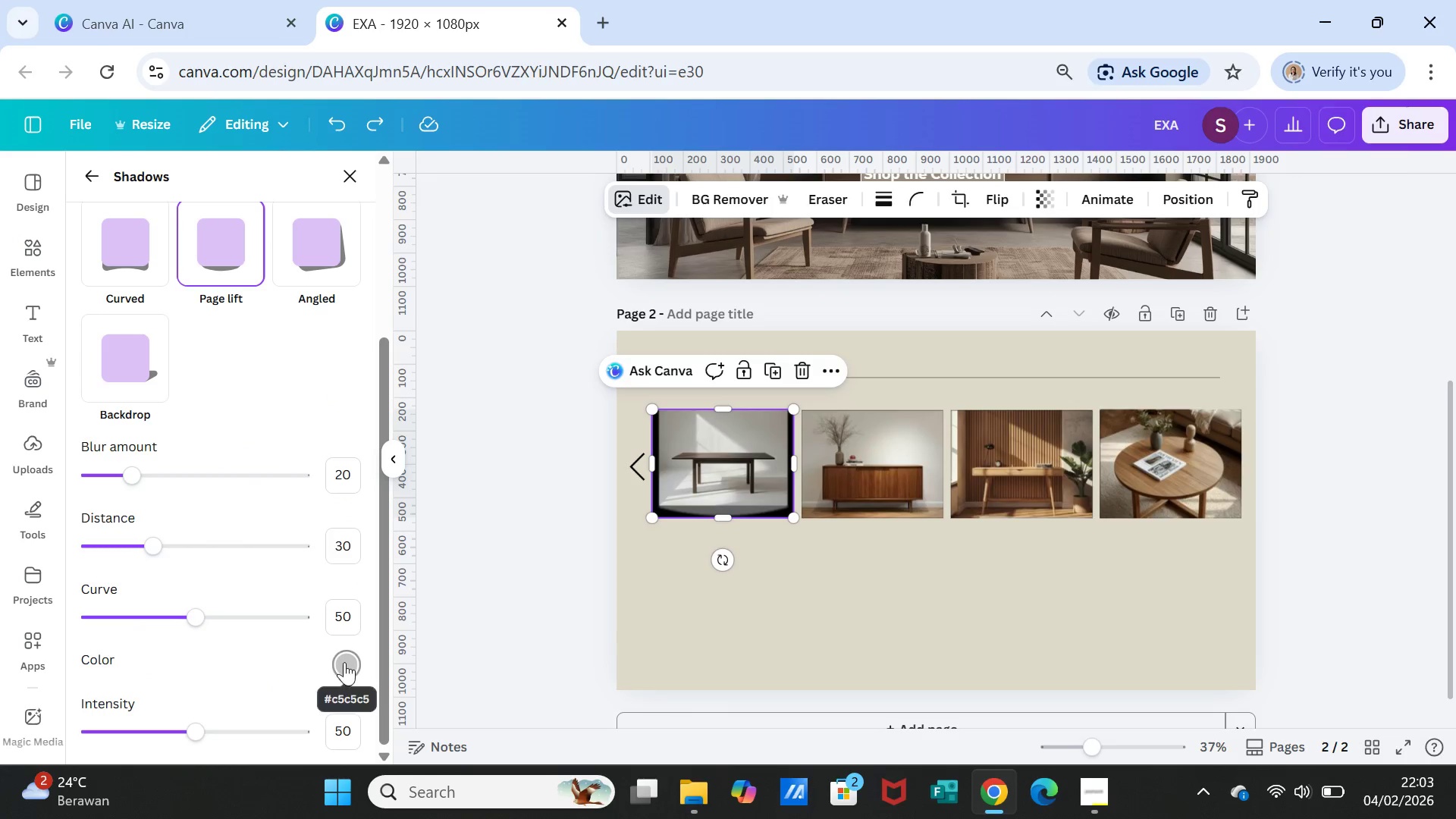 
left_click([344, 662])
 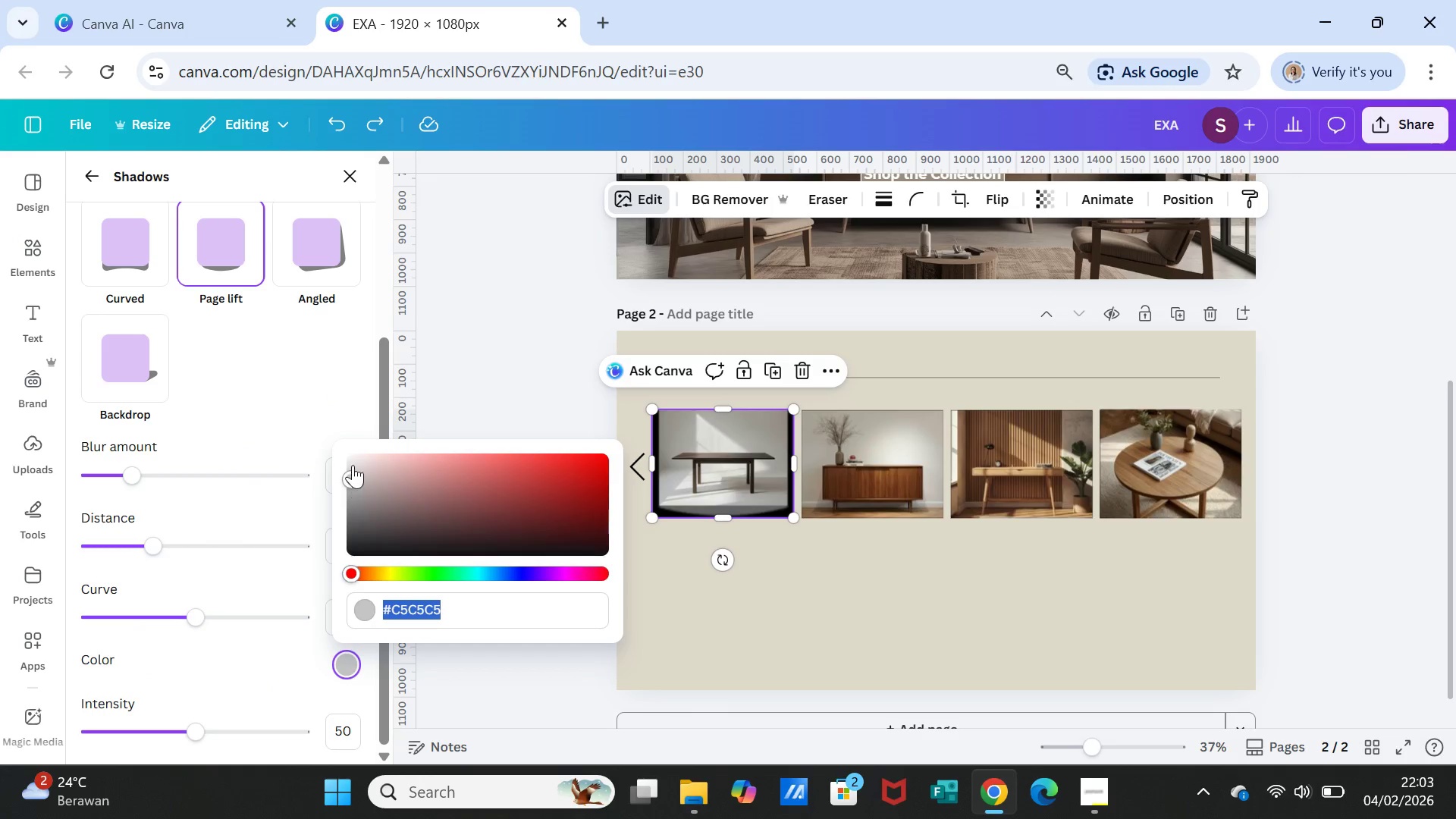 
left_click([351, 460])
 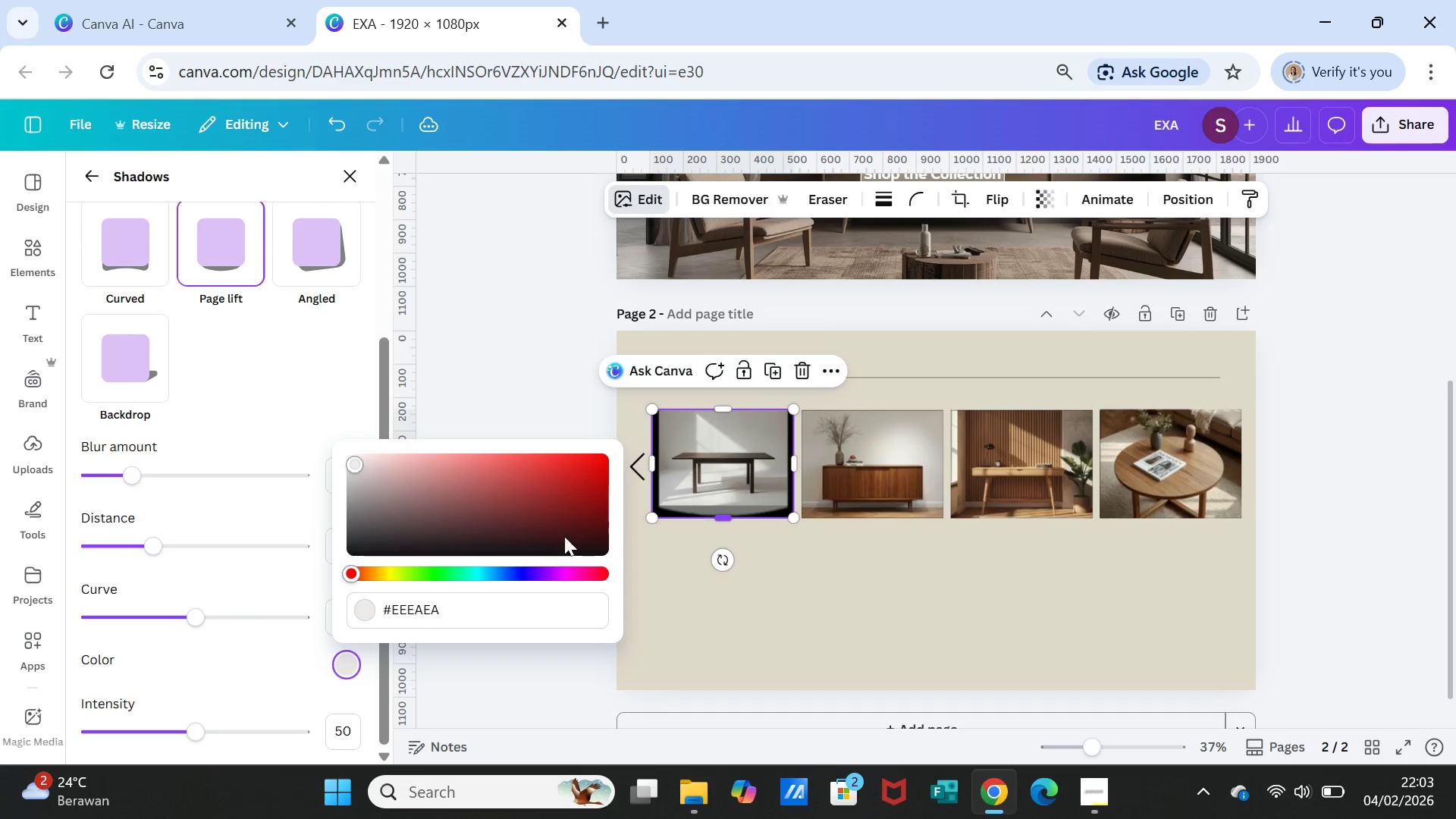 
wait(5.28)
 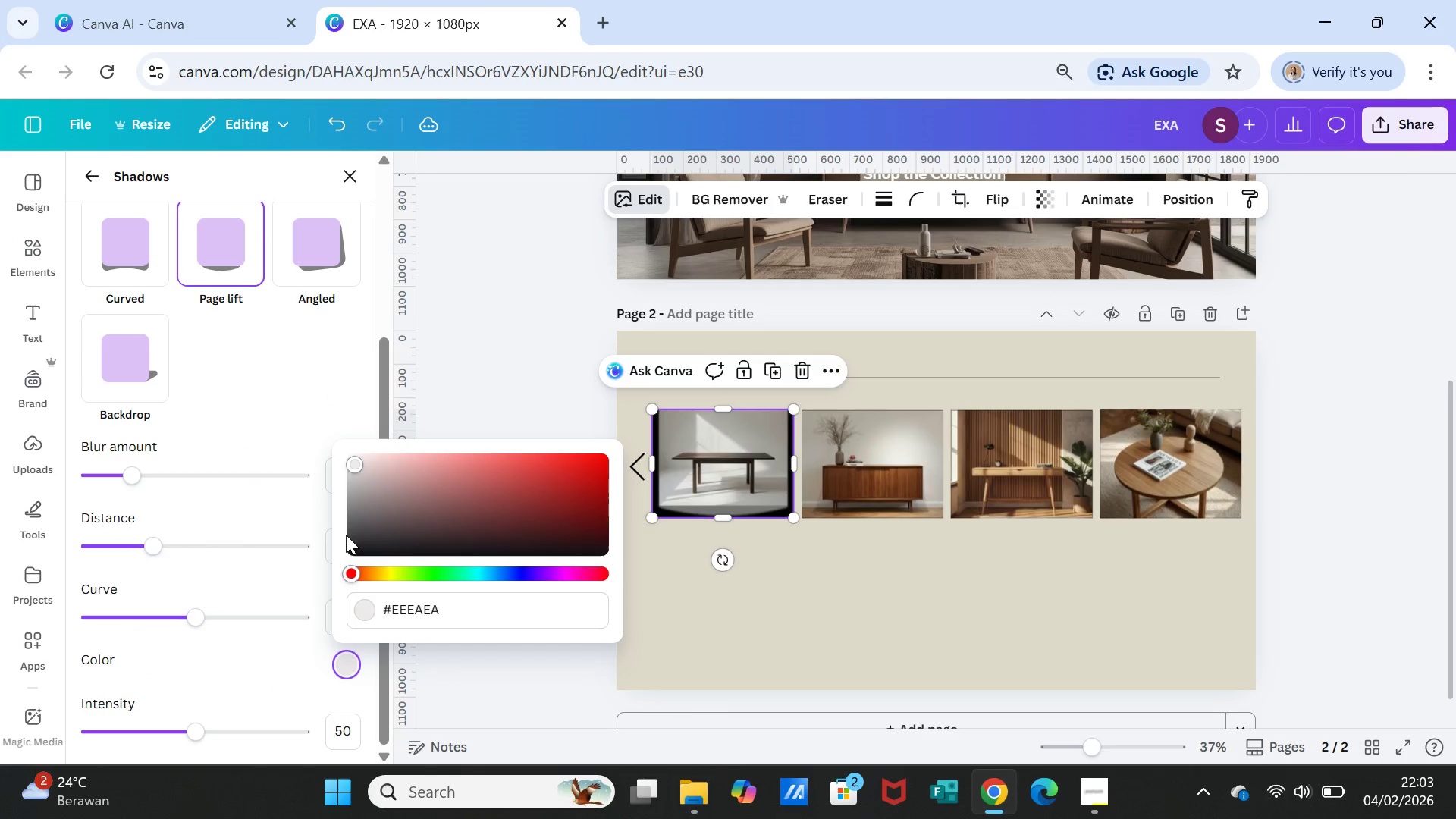 
left_click([350, 538])
 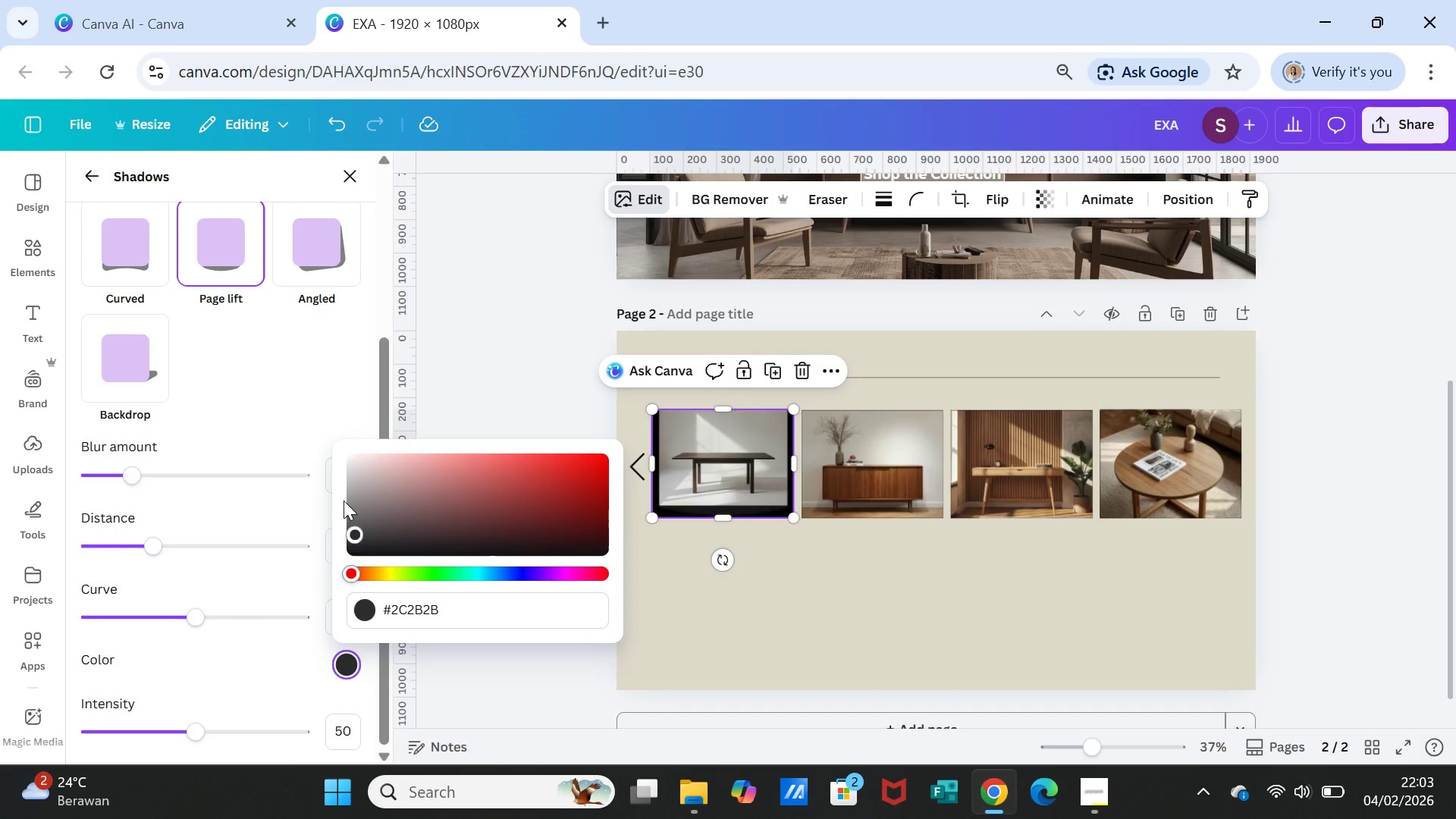 
left_click([347, 500])
 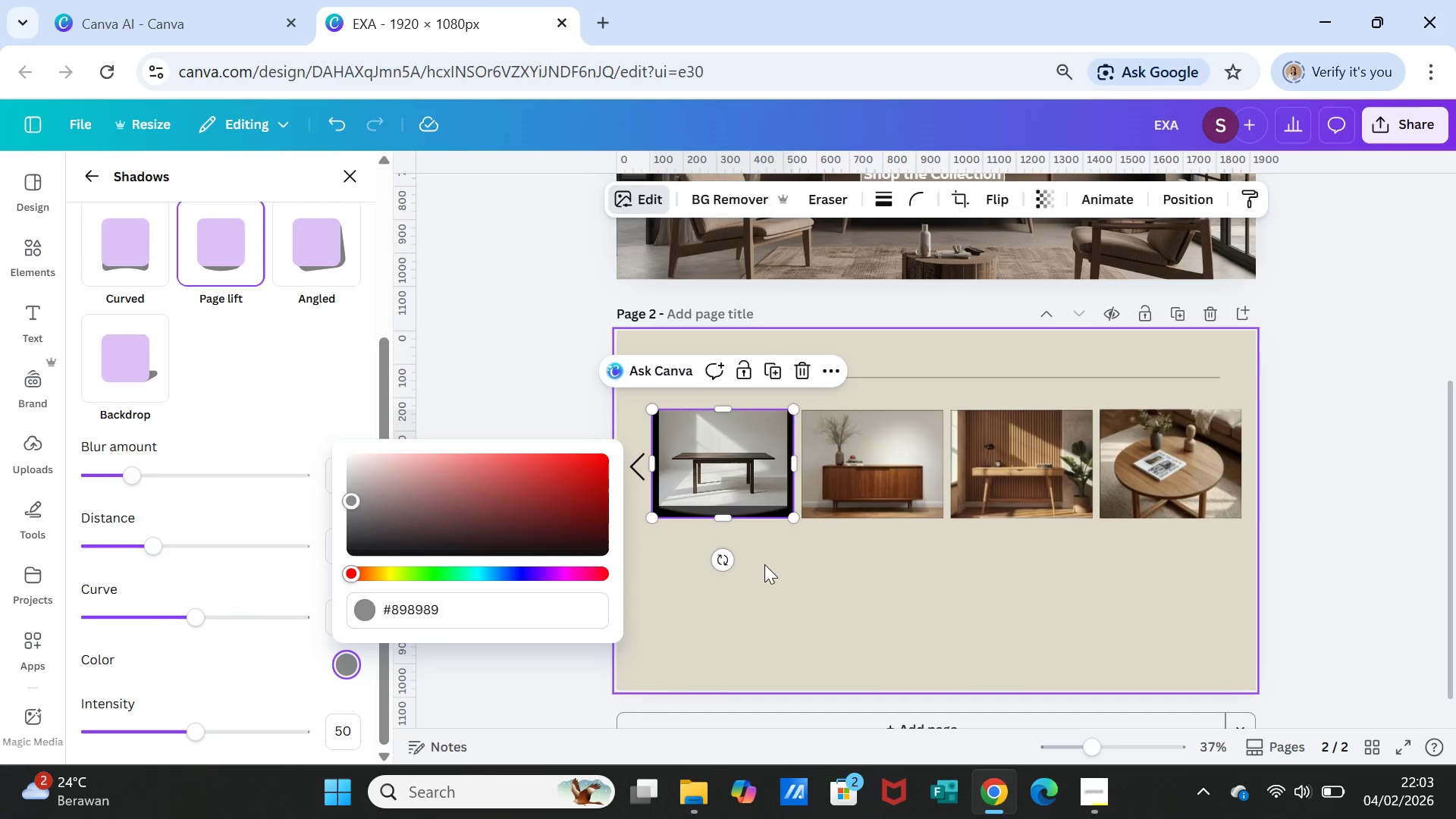 
left_click([766, 564])
 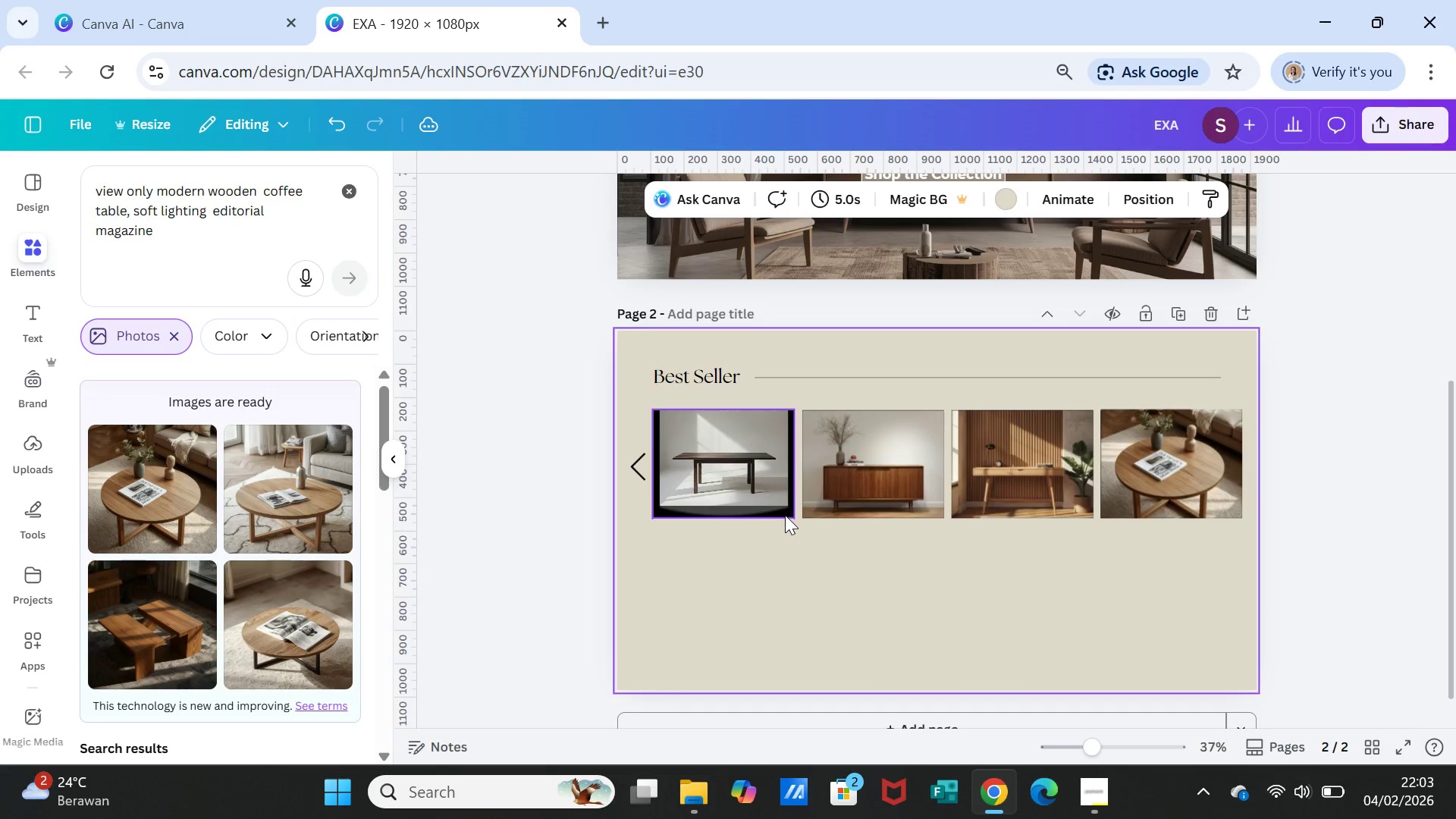 
left_click([785, 515])
 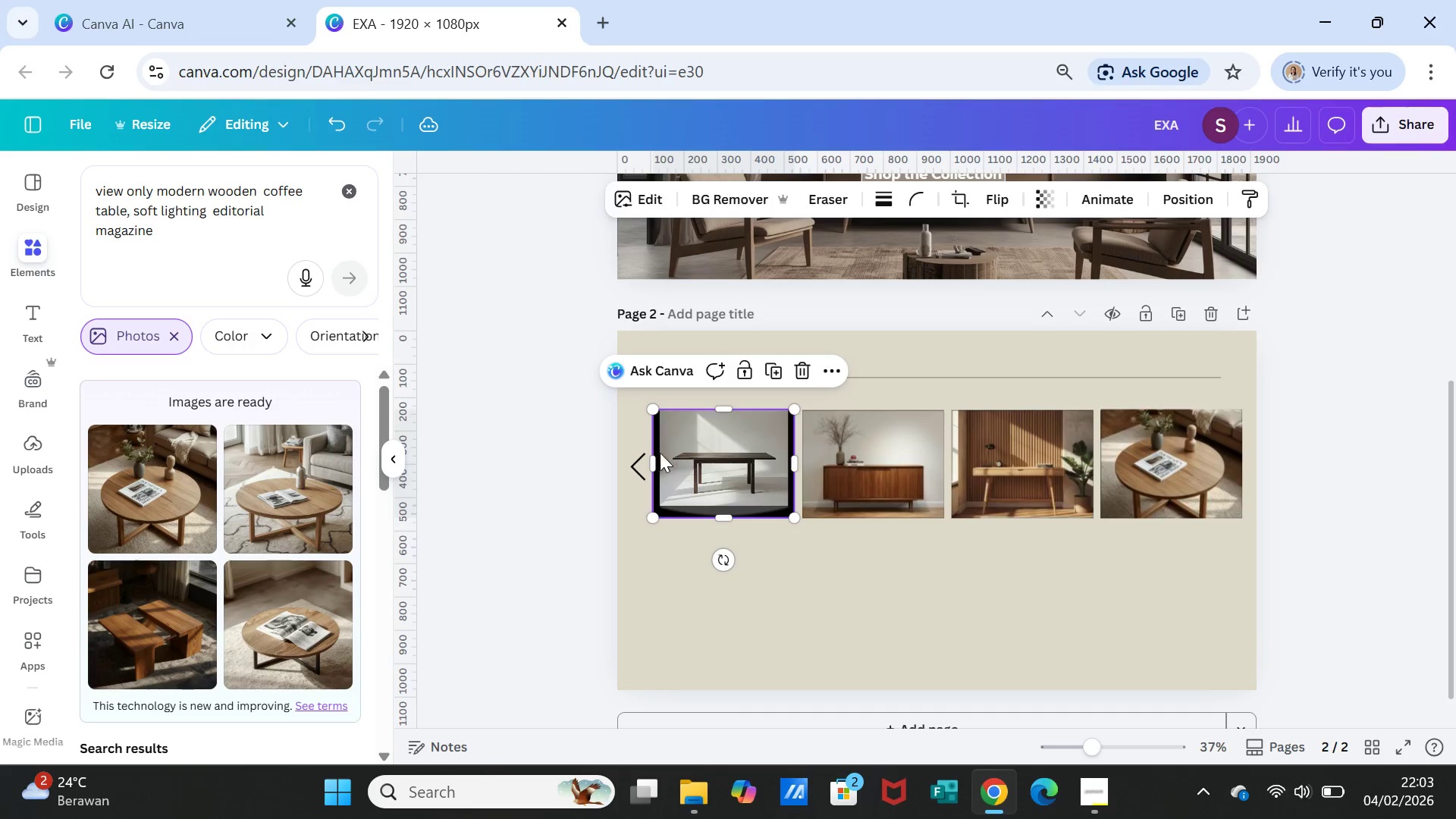 
left_click_drag(start_coordinate=[655, 413], to_coordinate=[668, 424])
 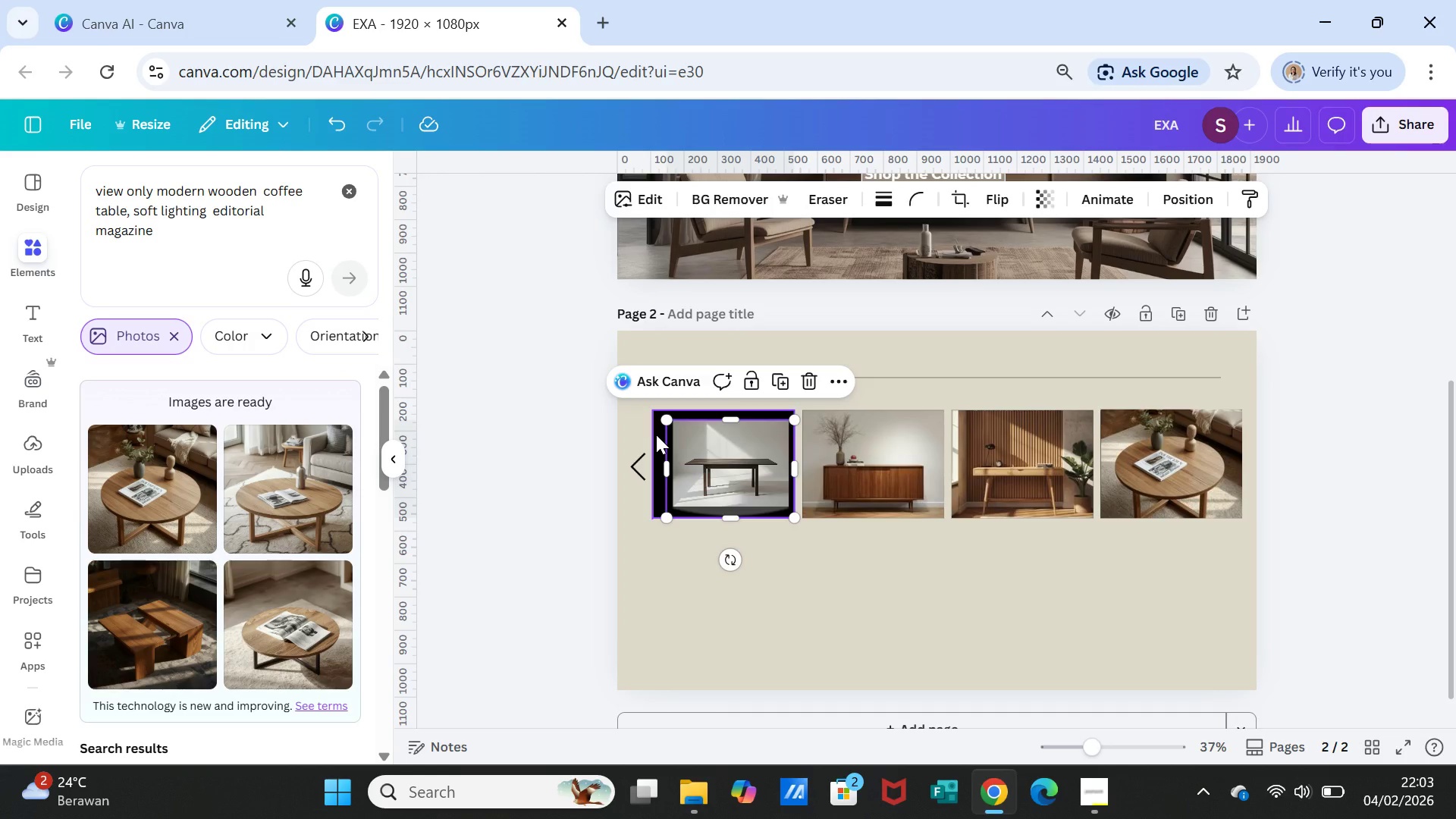 
left_click([656, 435])
 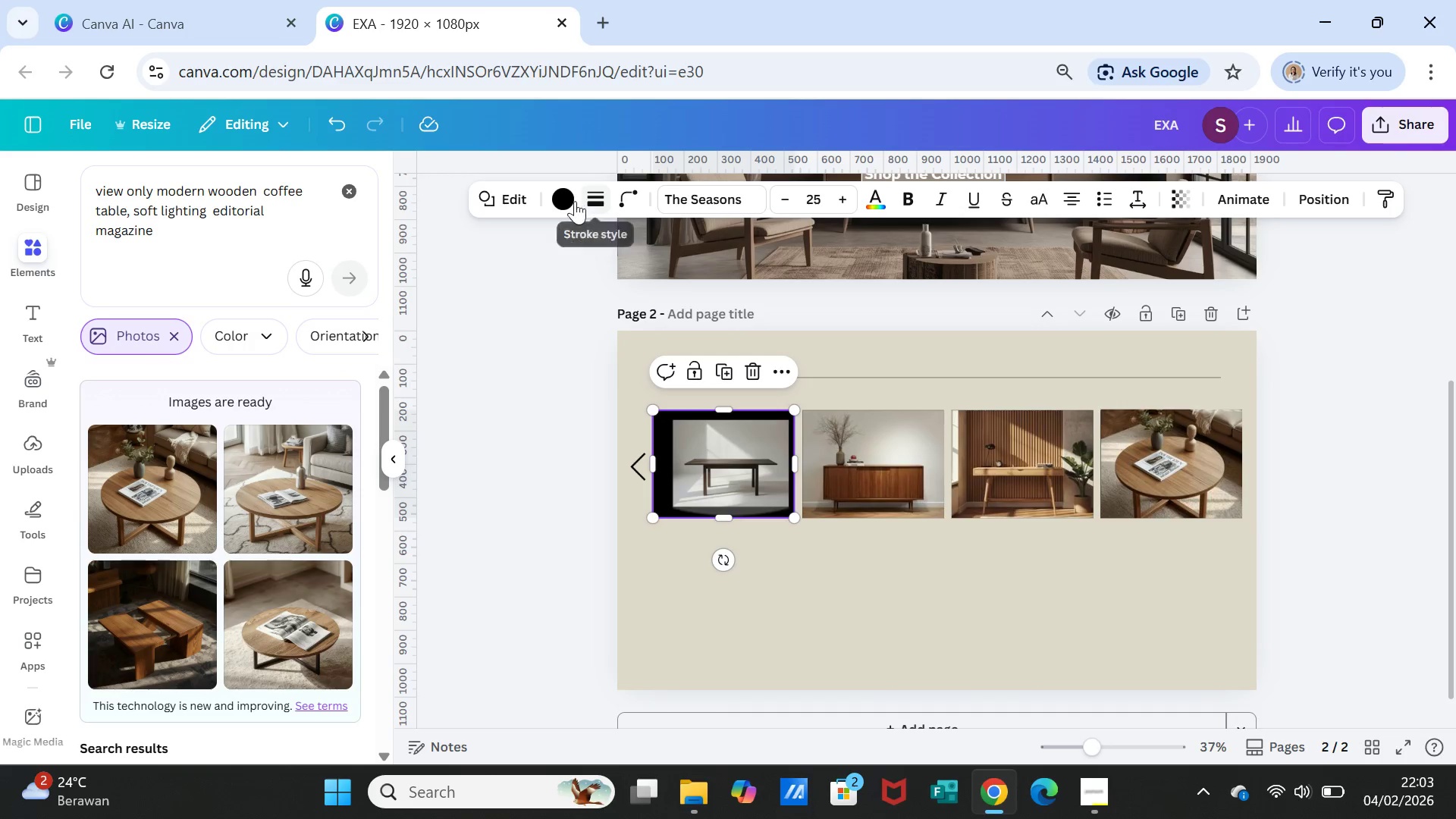 
left_click([568, 196])
 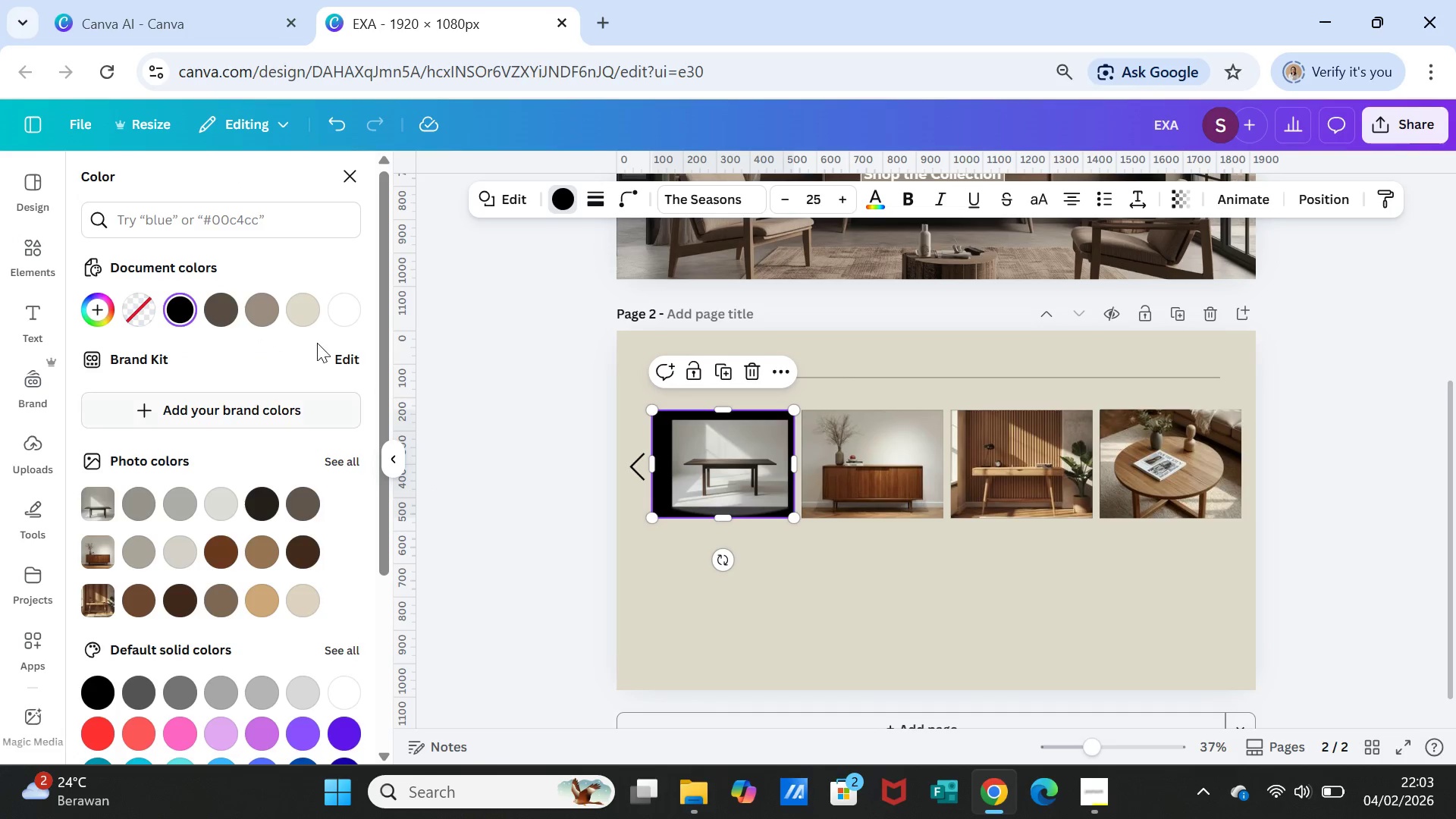 
left_click([344, 315])
 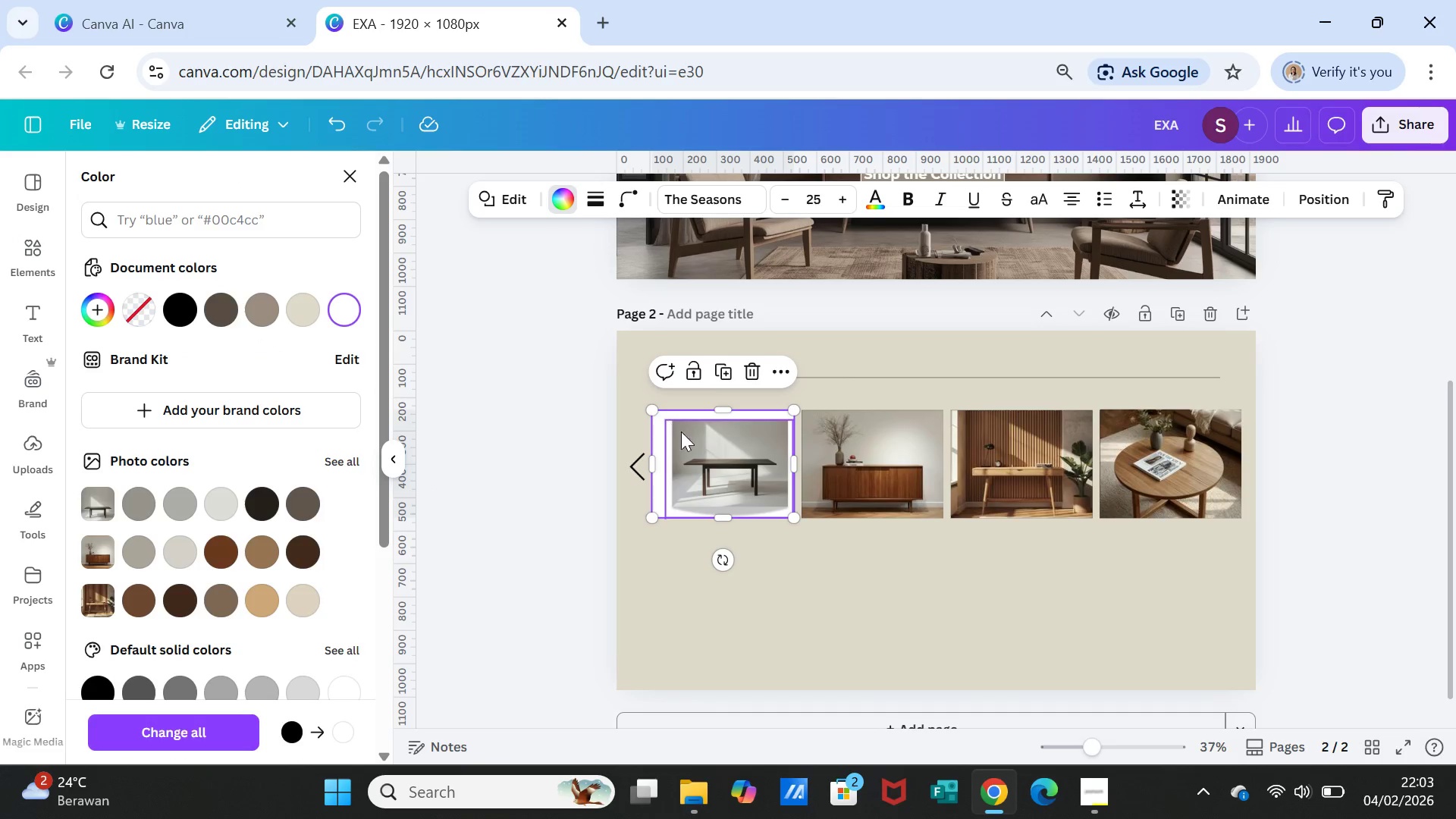 
left_click([688, 446])
 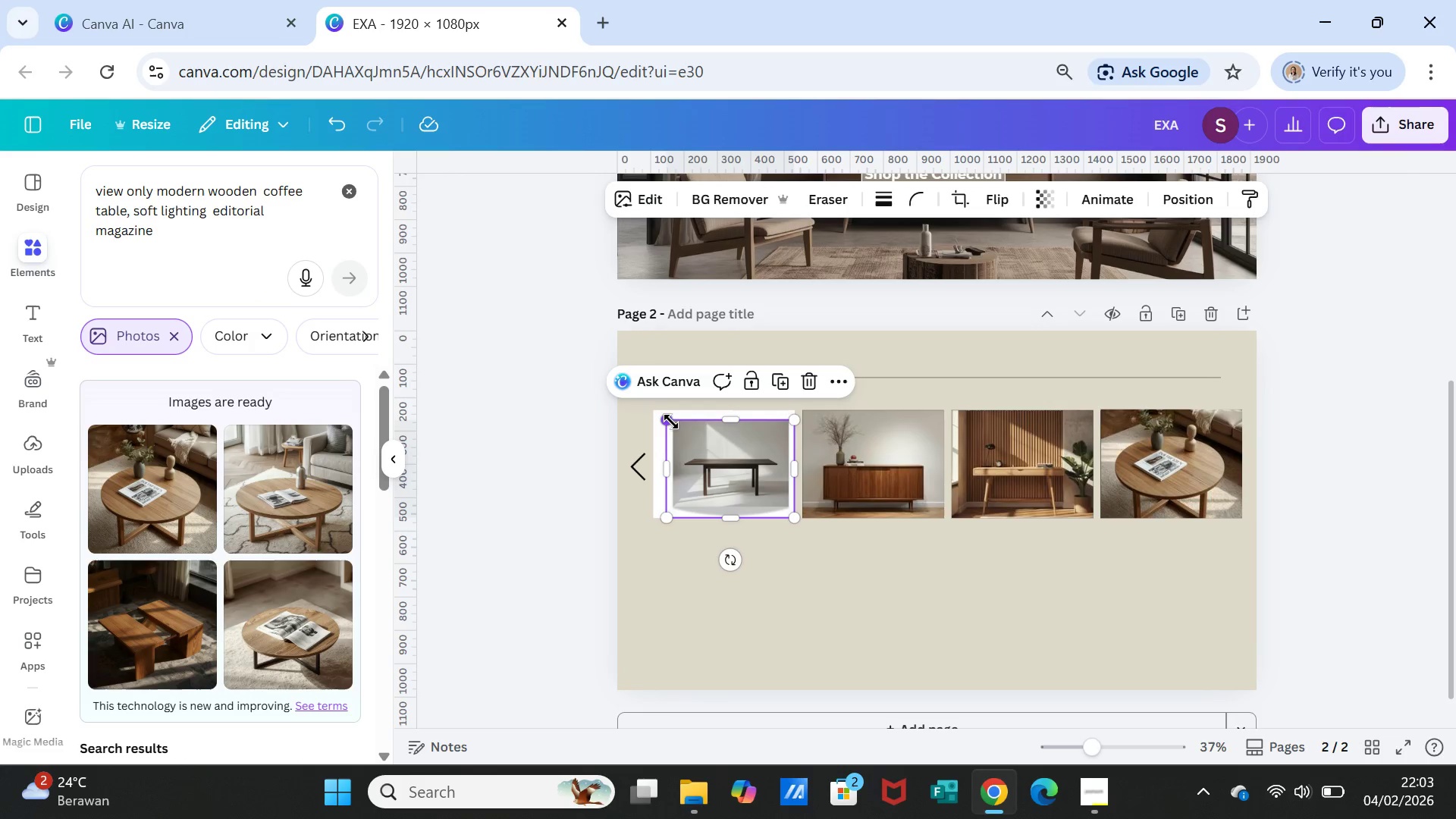 
left_click_drag(start_coordinate=[671, 422], to_coordinate=[663, 411])
 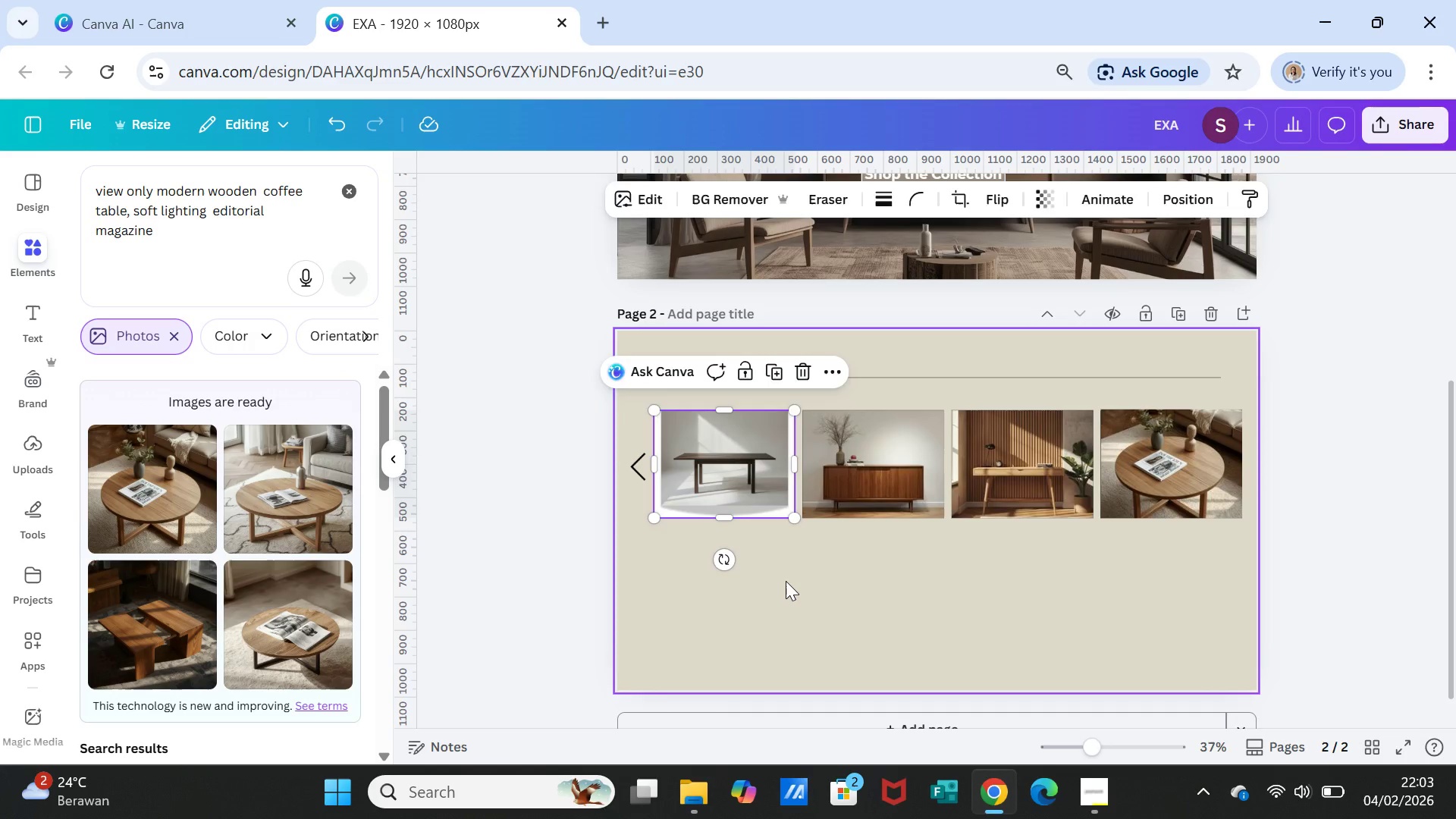 
left_click([786, 581])
 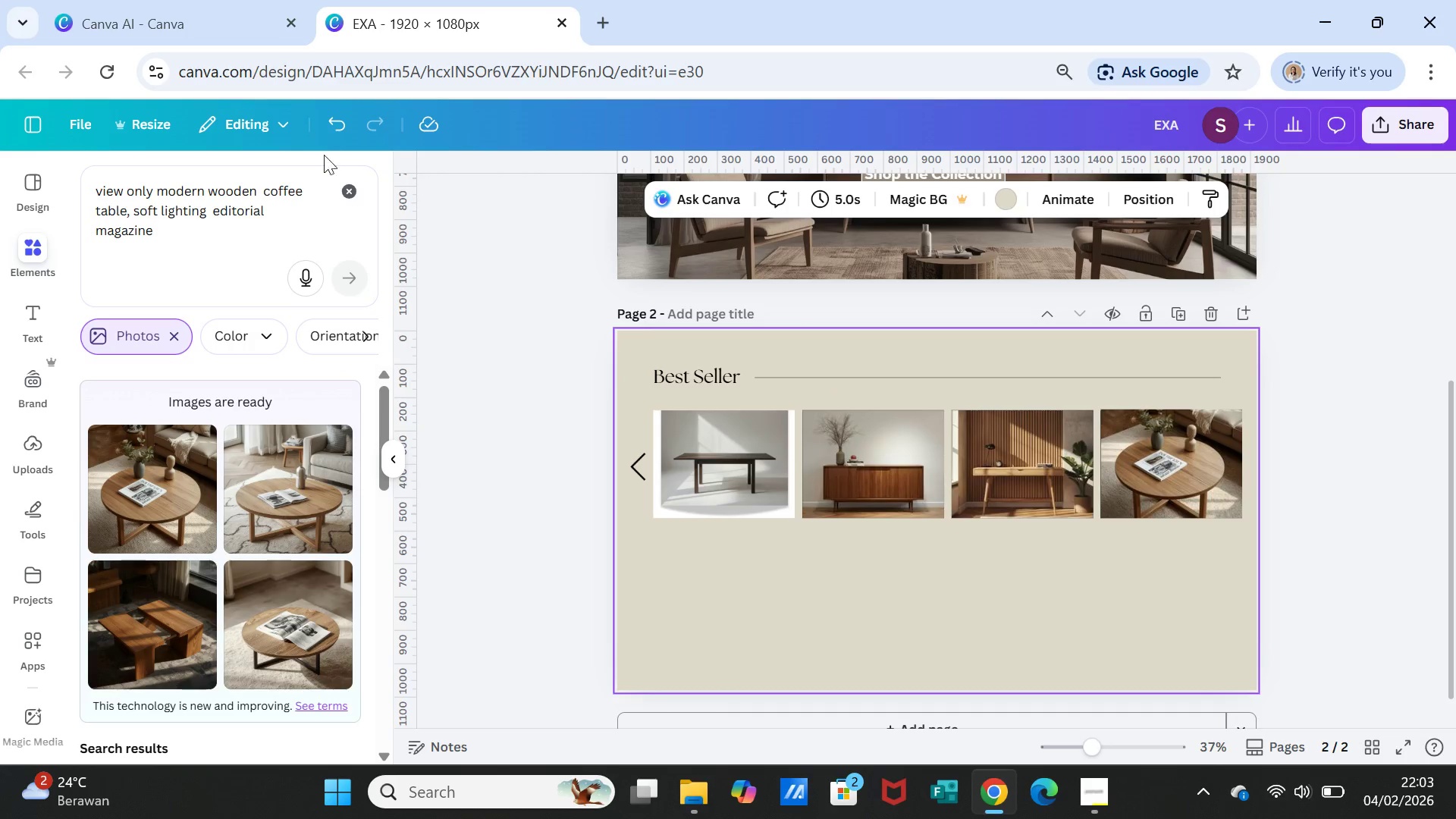 
double_click([332, 122])
 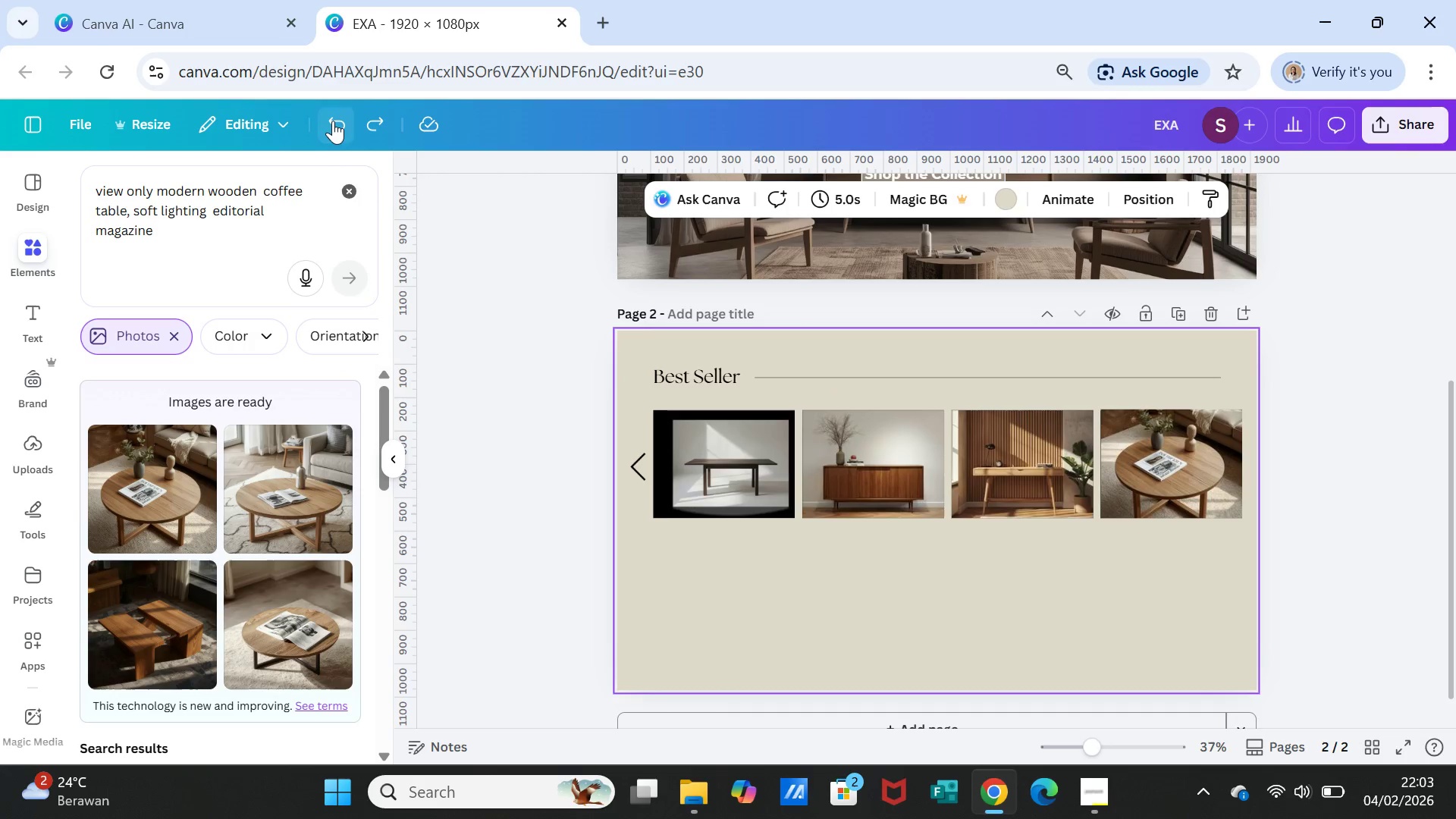 
triple_click([333, 121])
 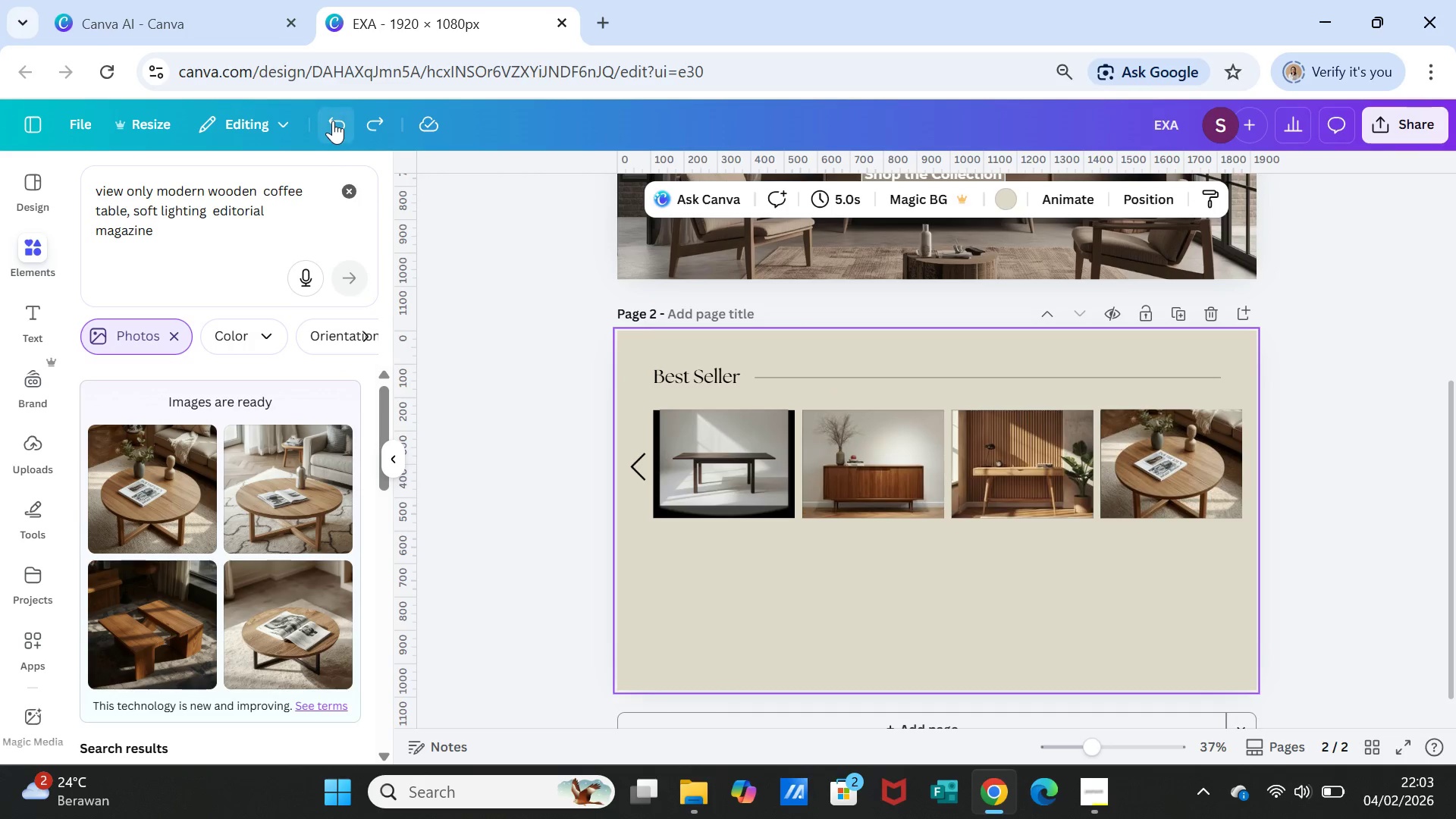 
left_click([333, 121])
 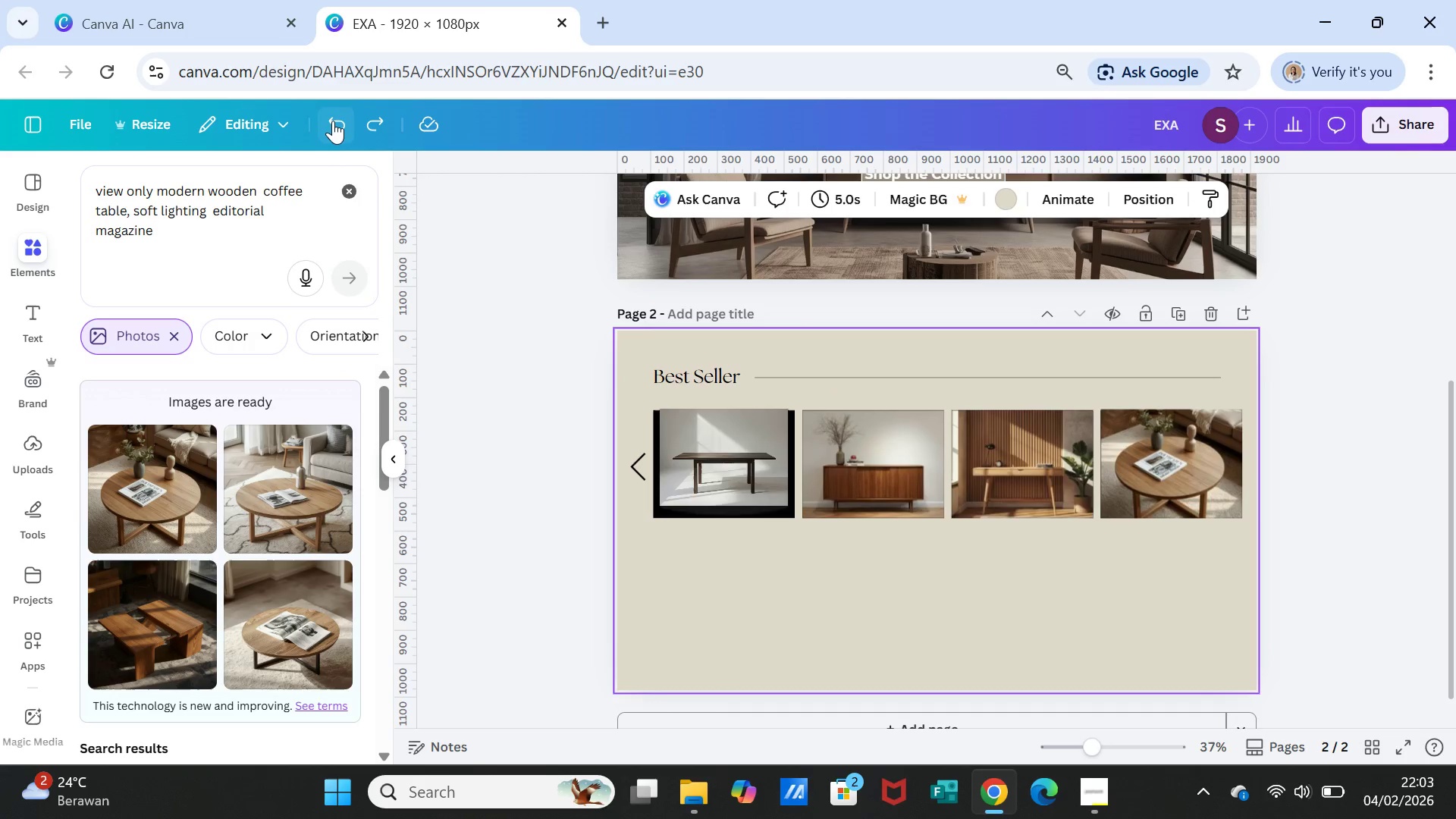 
left_click([333, 121])
 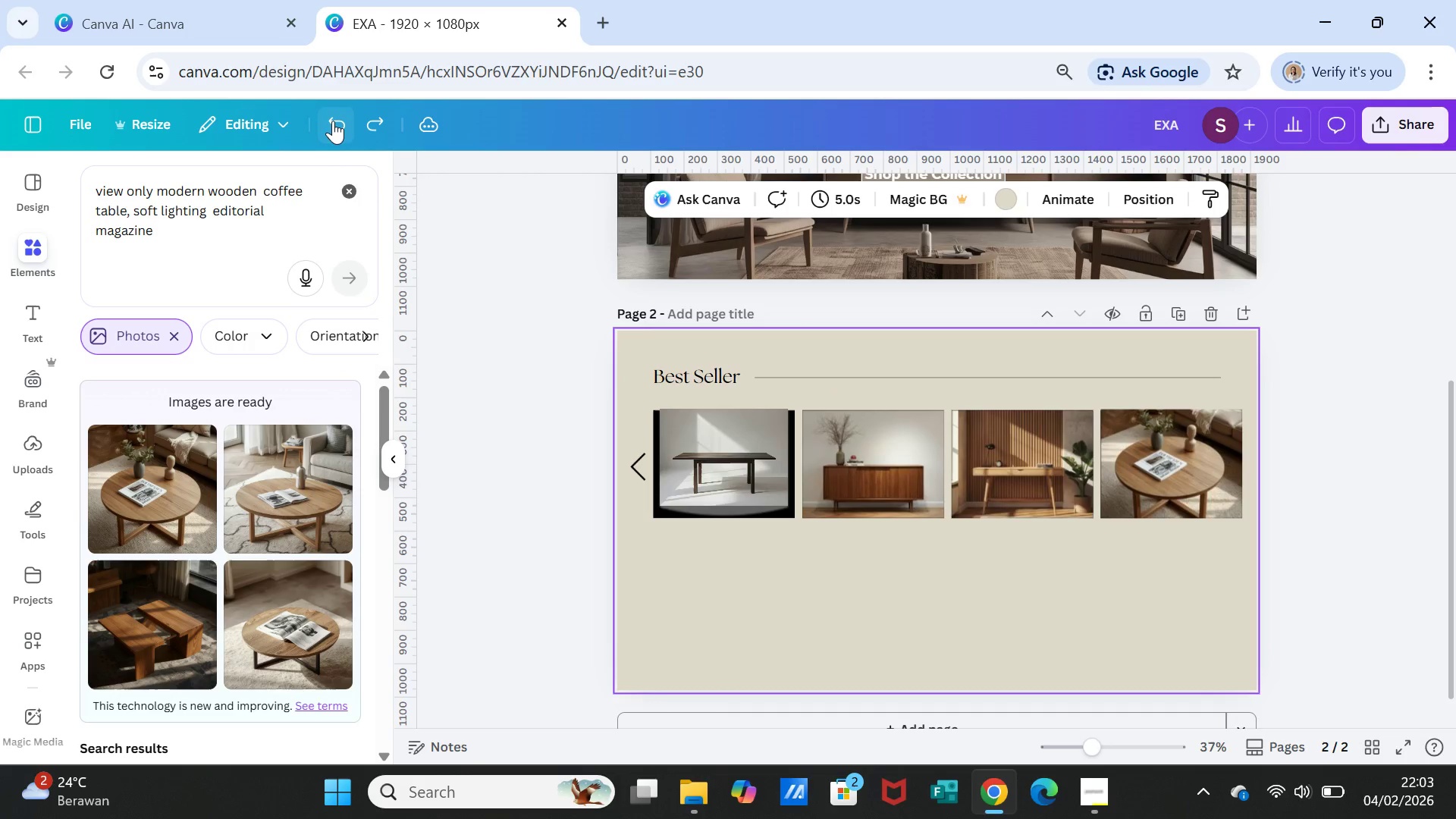 
double_click([333, 121])
 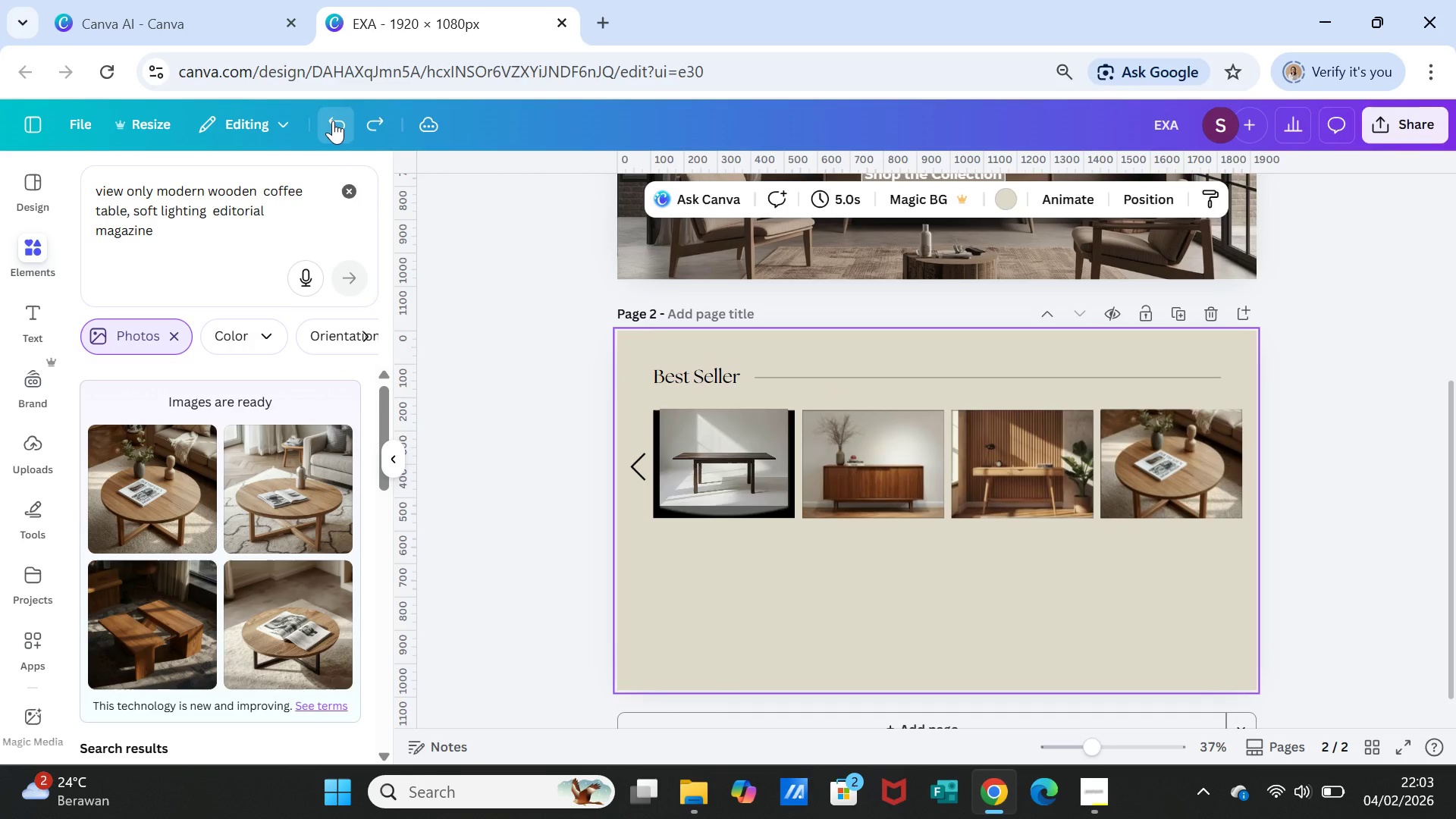 
triple_click([333, 121])
 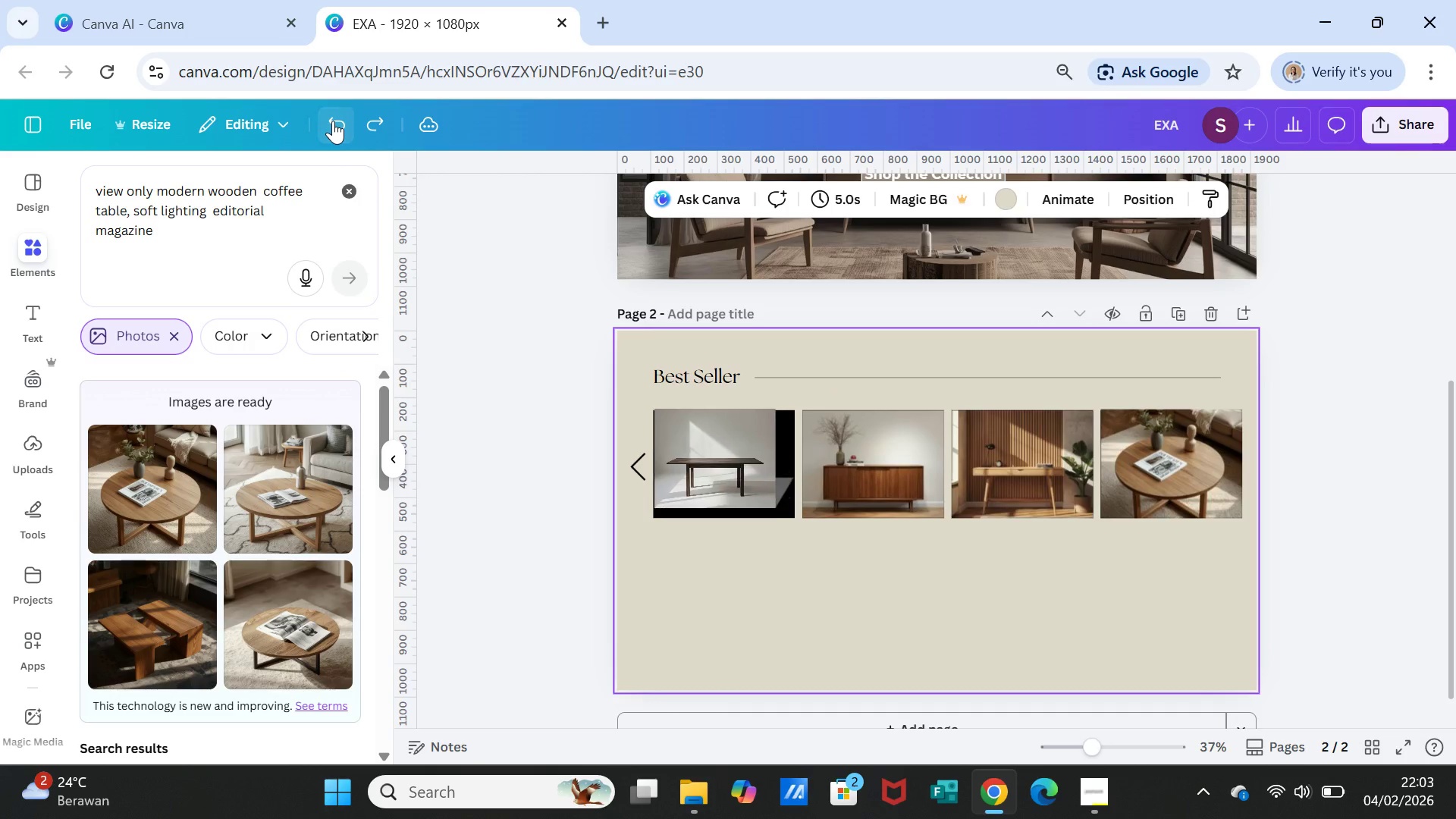 
triple_click([333, 121])
 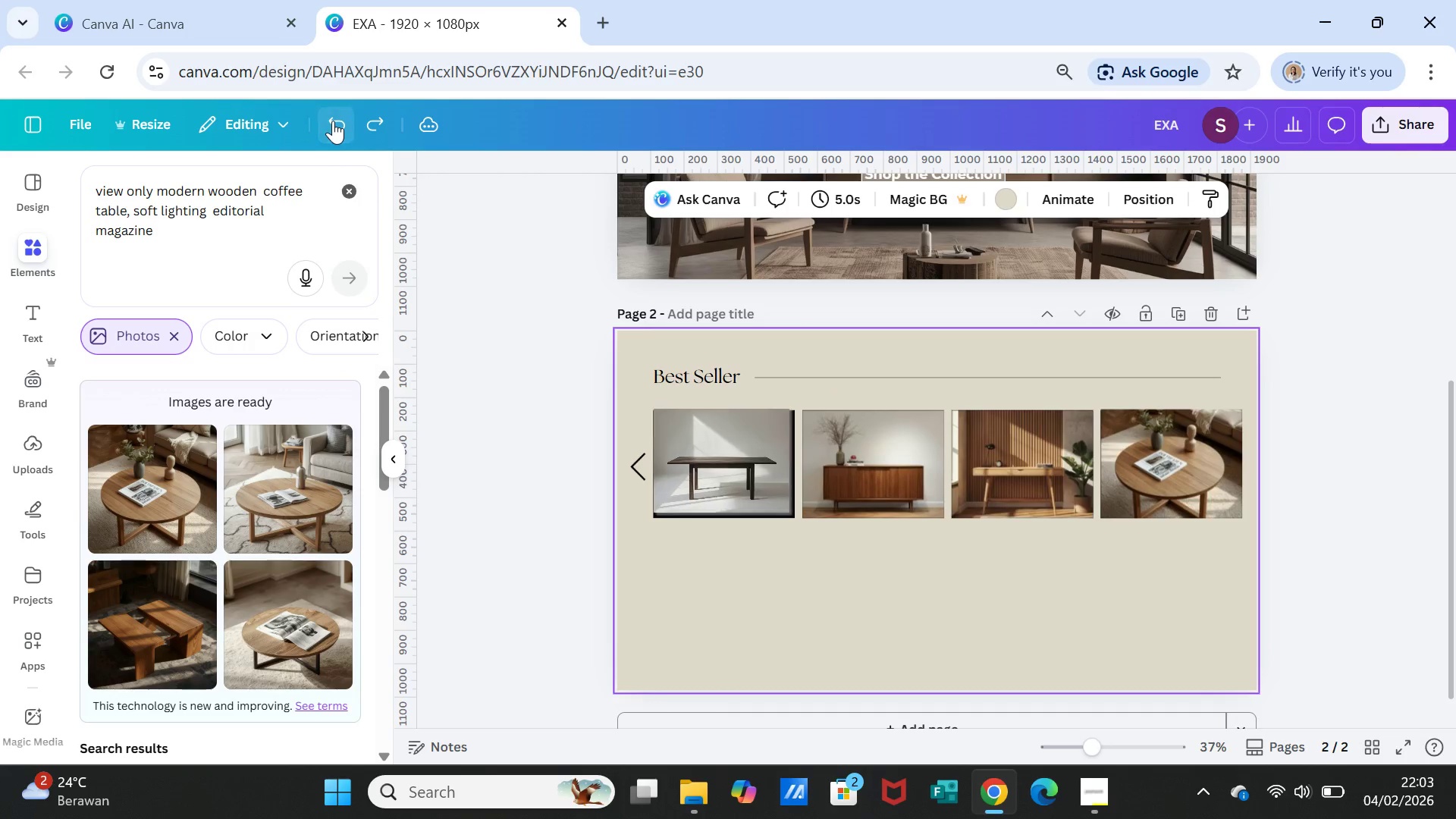 
triple_click([333, 121])
 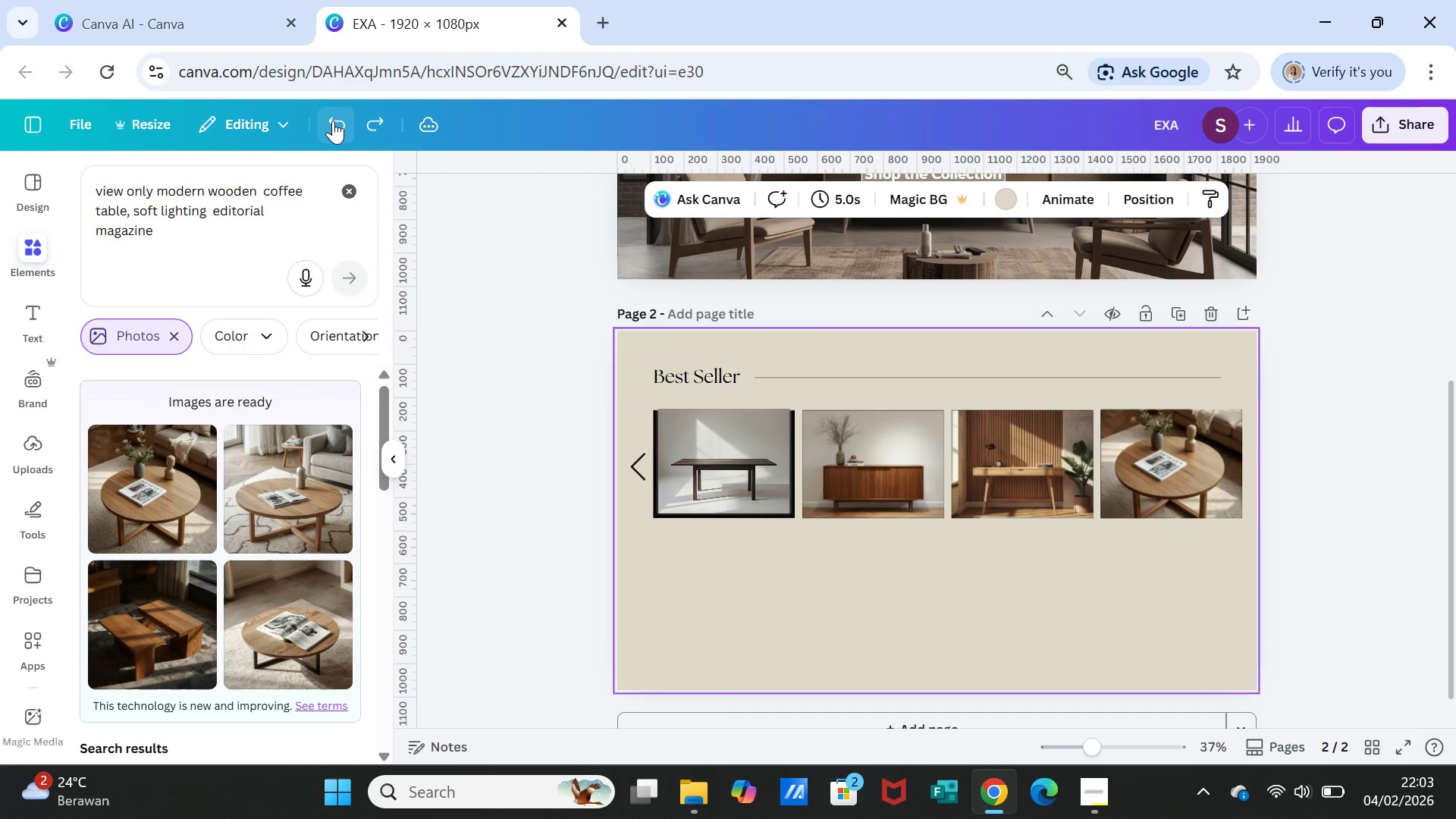 
left_click([333, 121])
 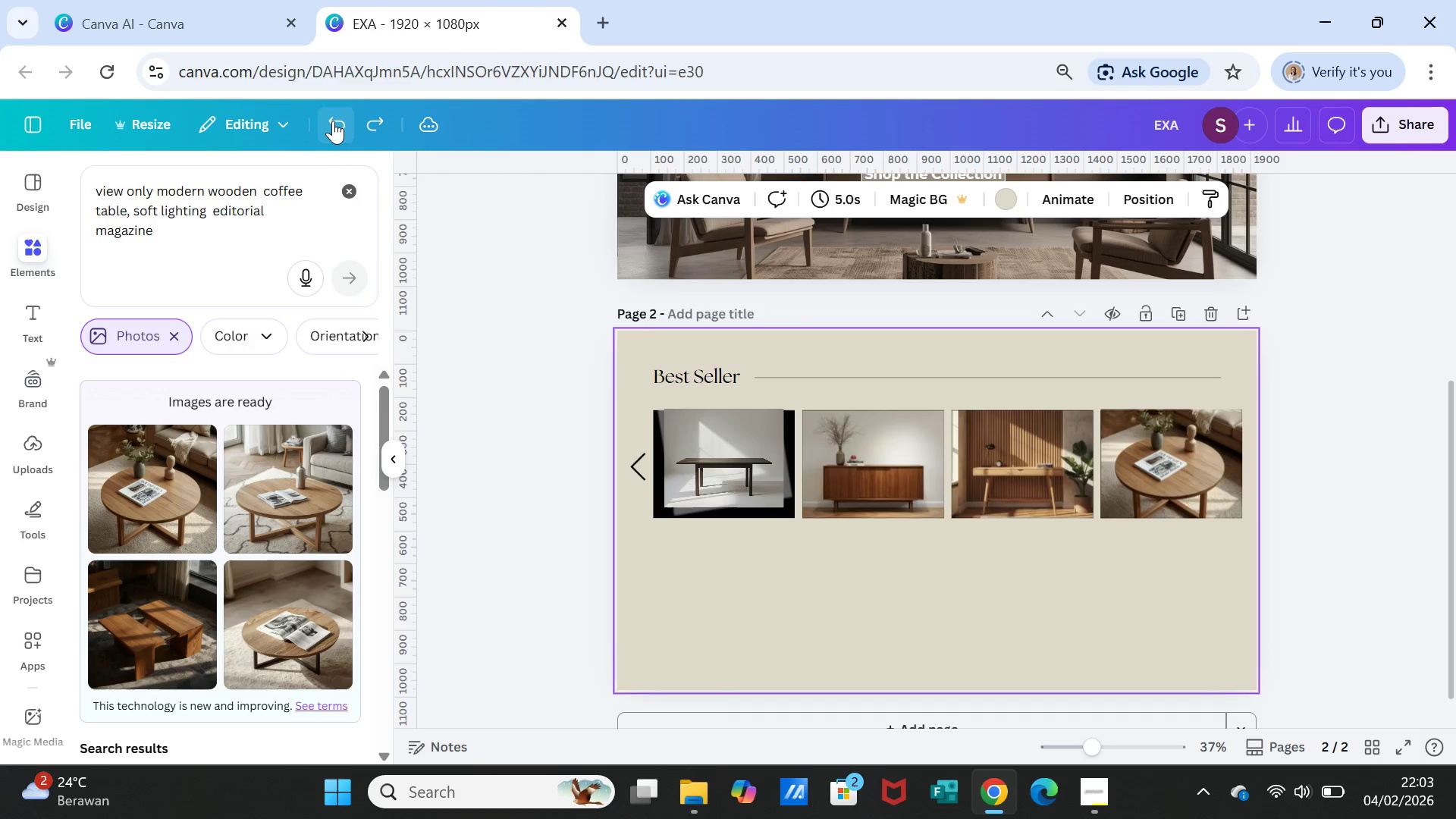 
left_click([333, 121])
 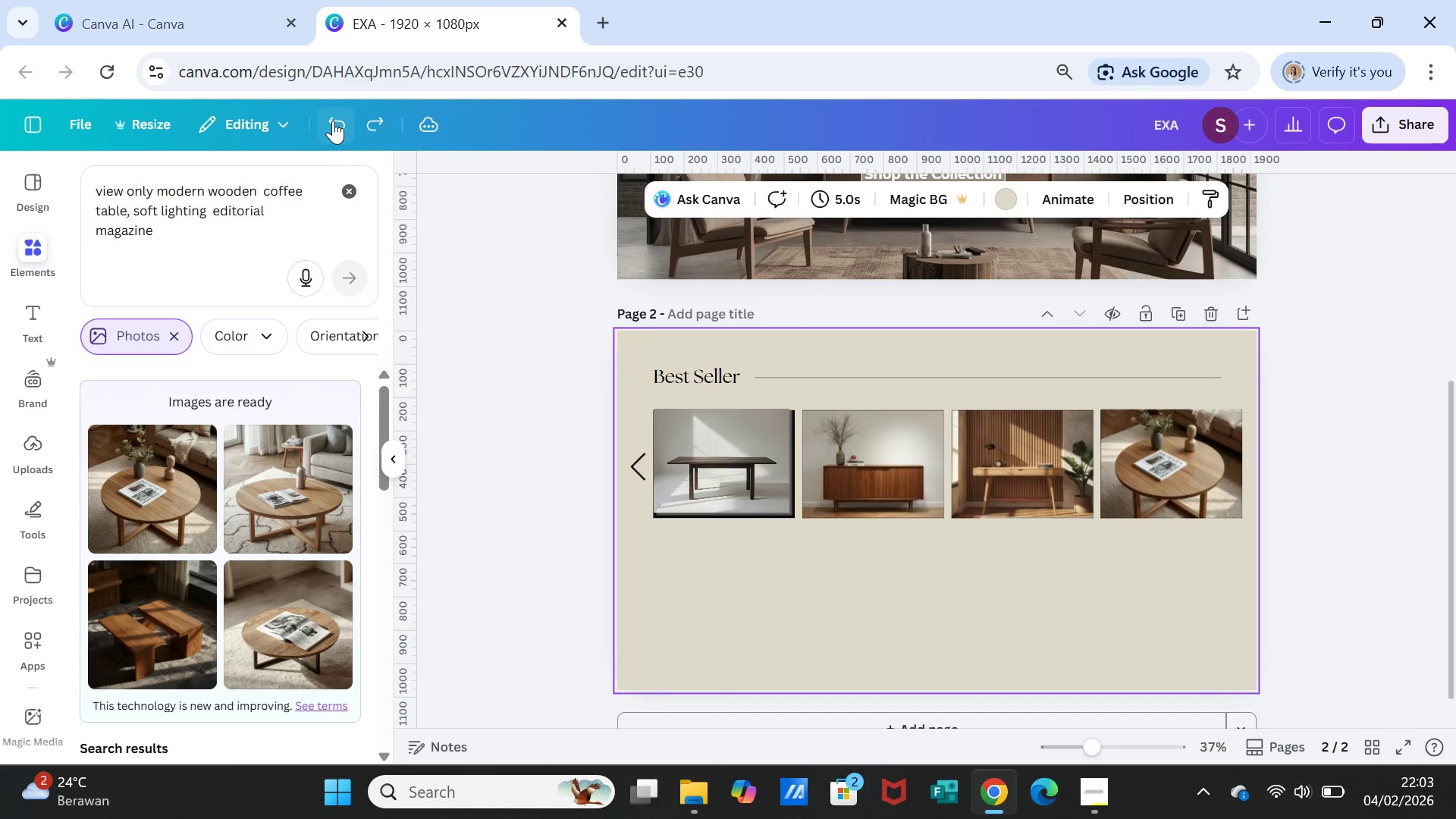 
left_click([333, 121])
 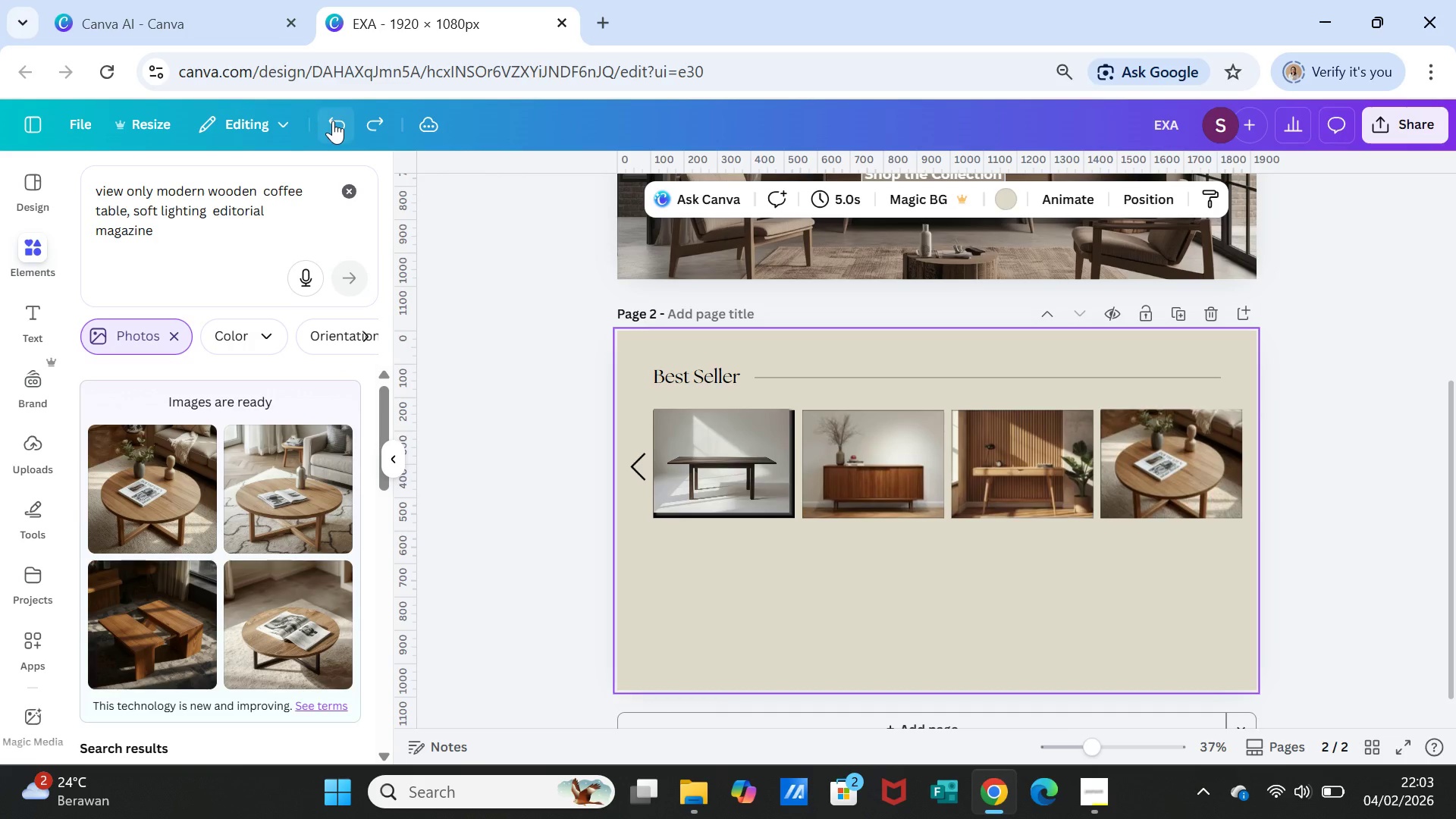 
left_click([333, 121])
 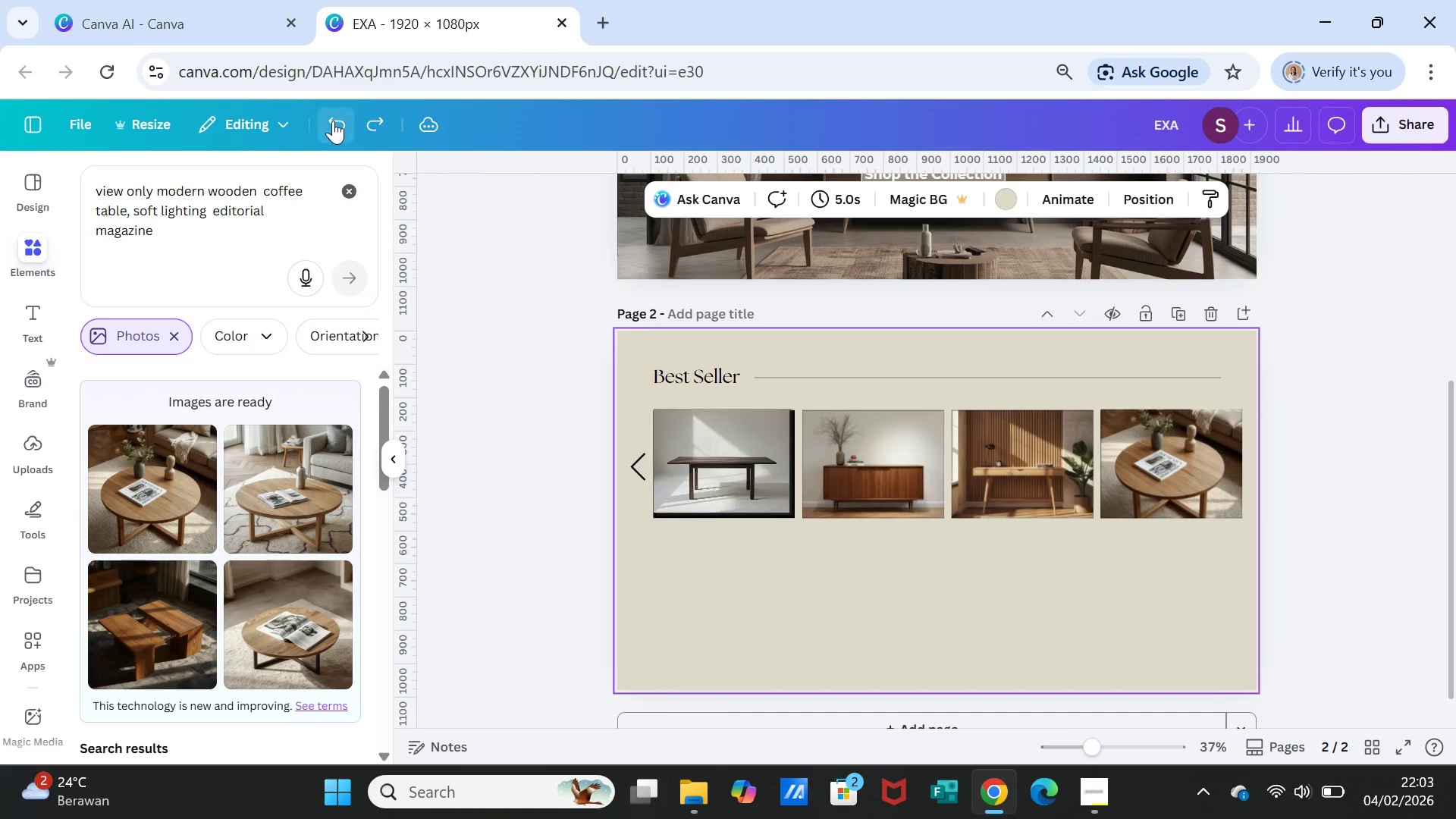 
left_click([333, 121])
 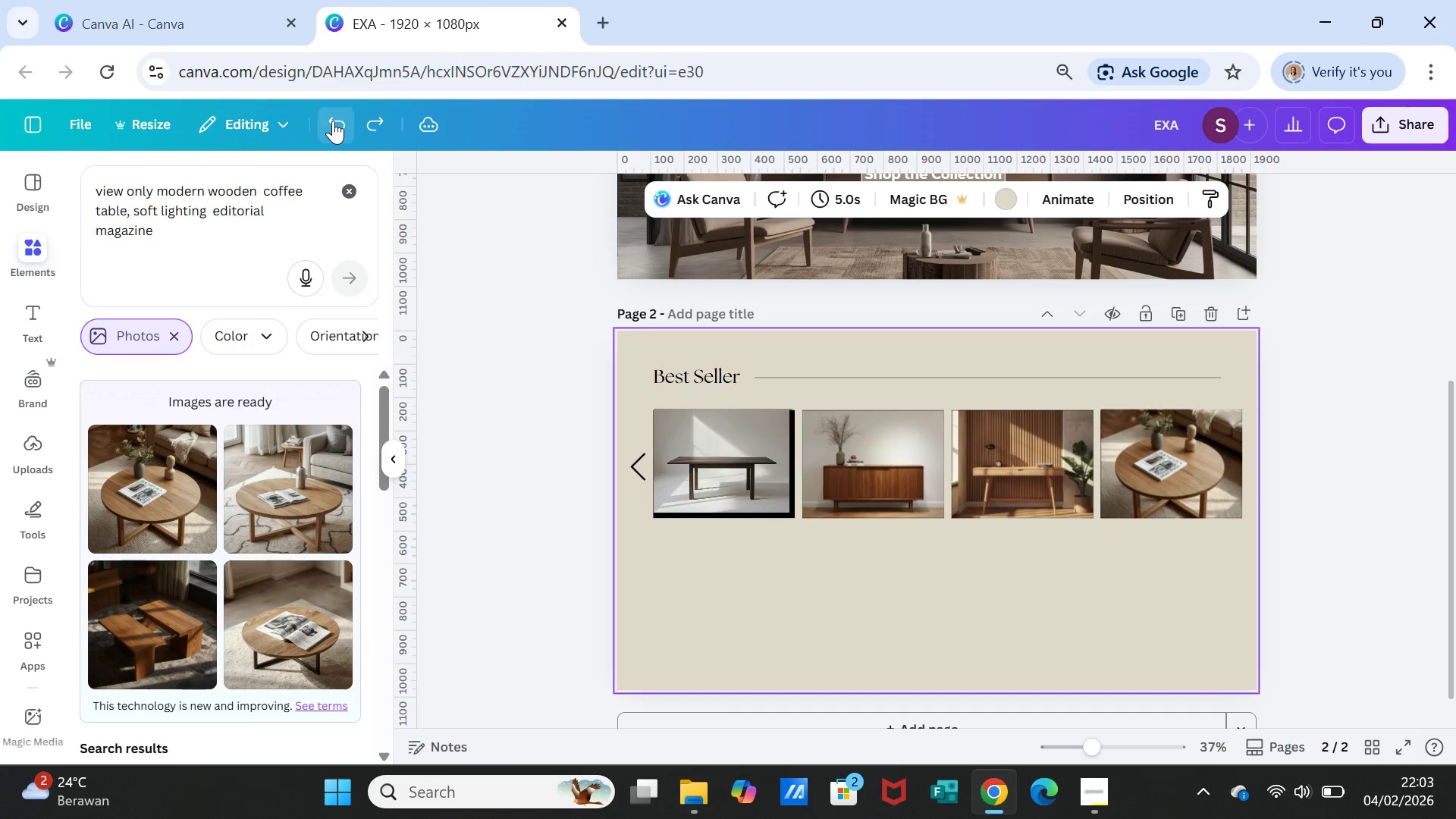 
double_click([333, 121])
 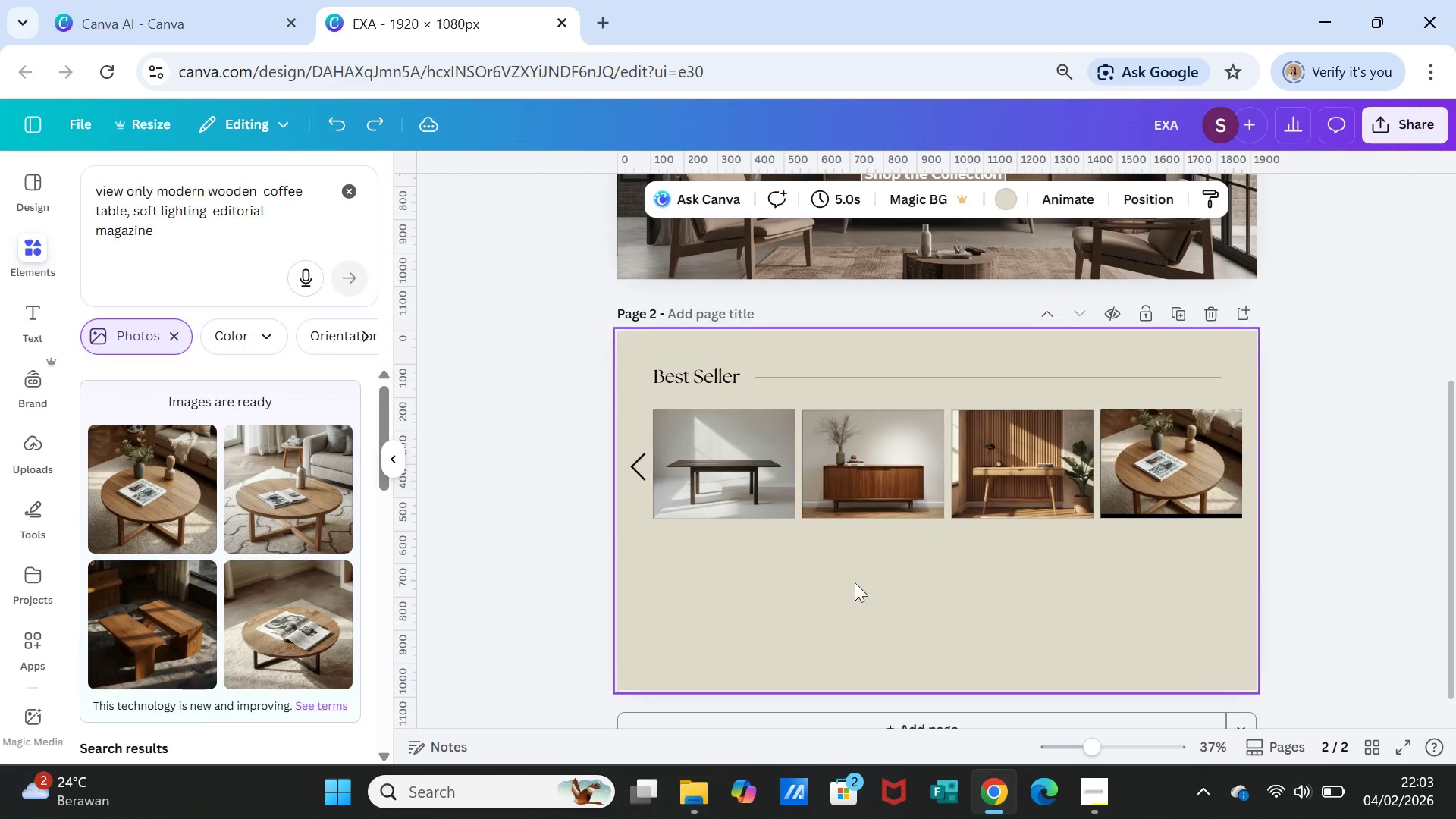 
left_click([867, 615])
 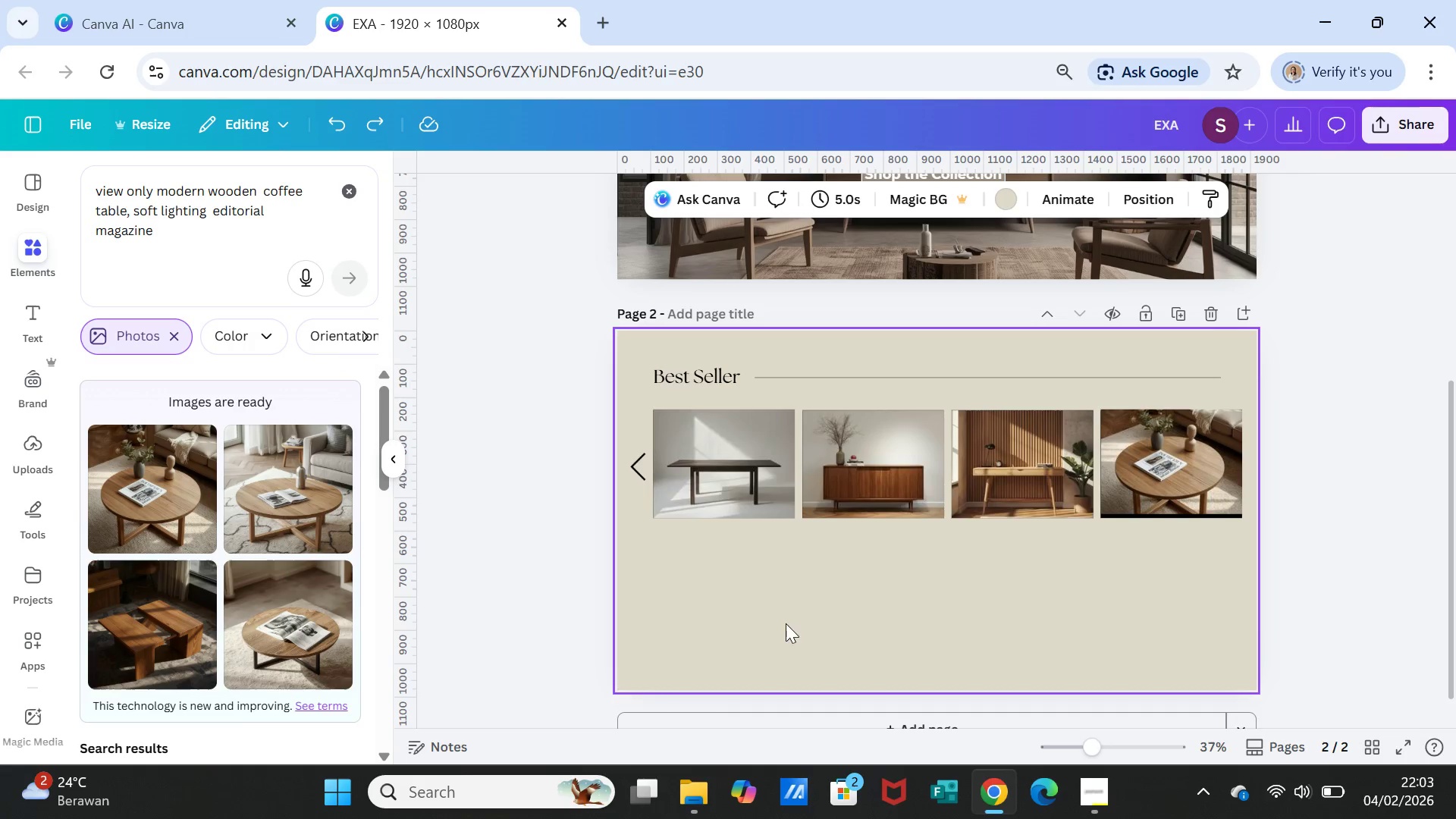 
wait(6.19)
 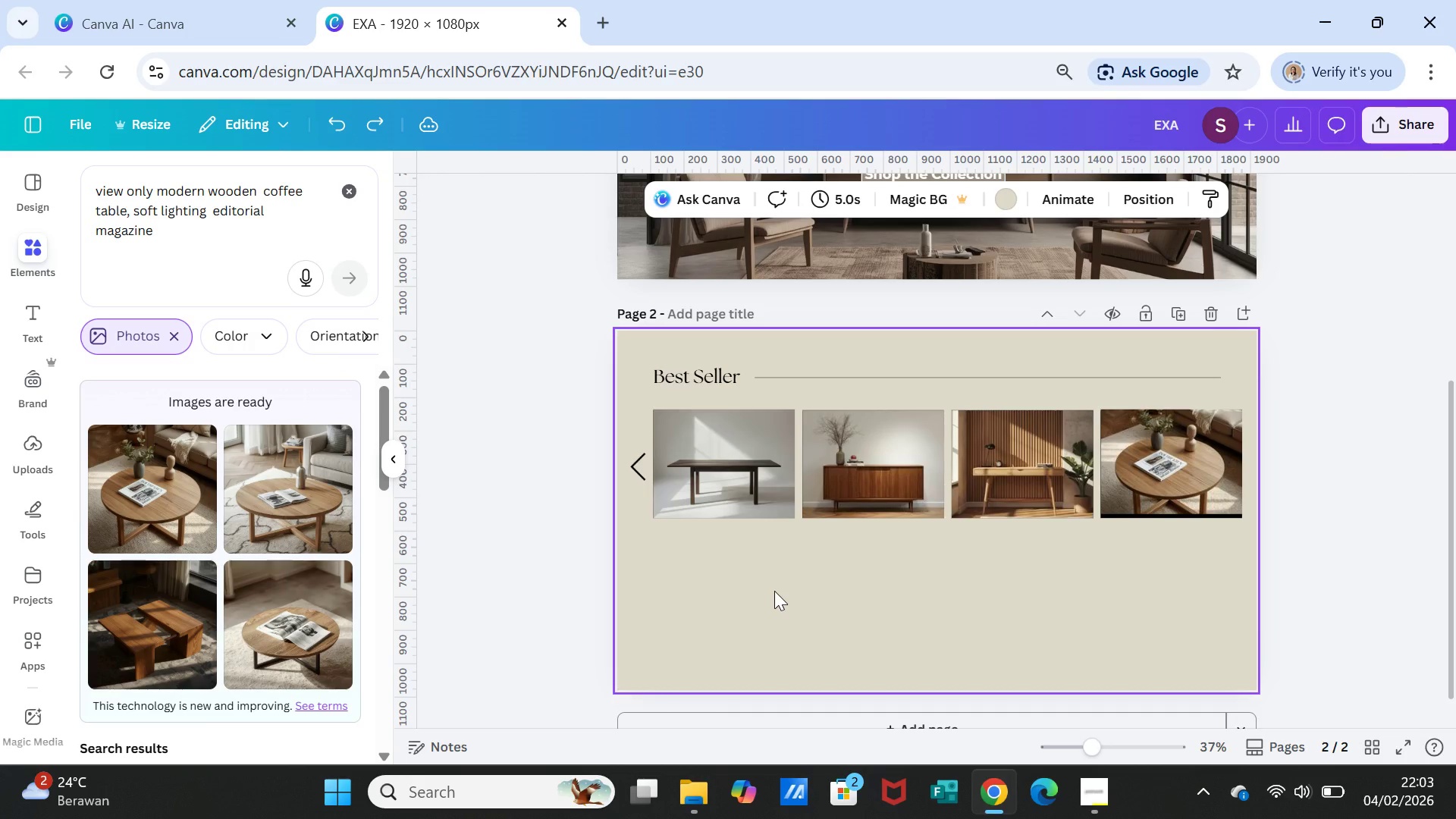 
left_click([36, 315])
 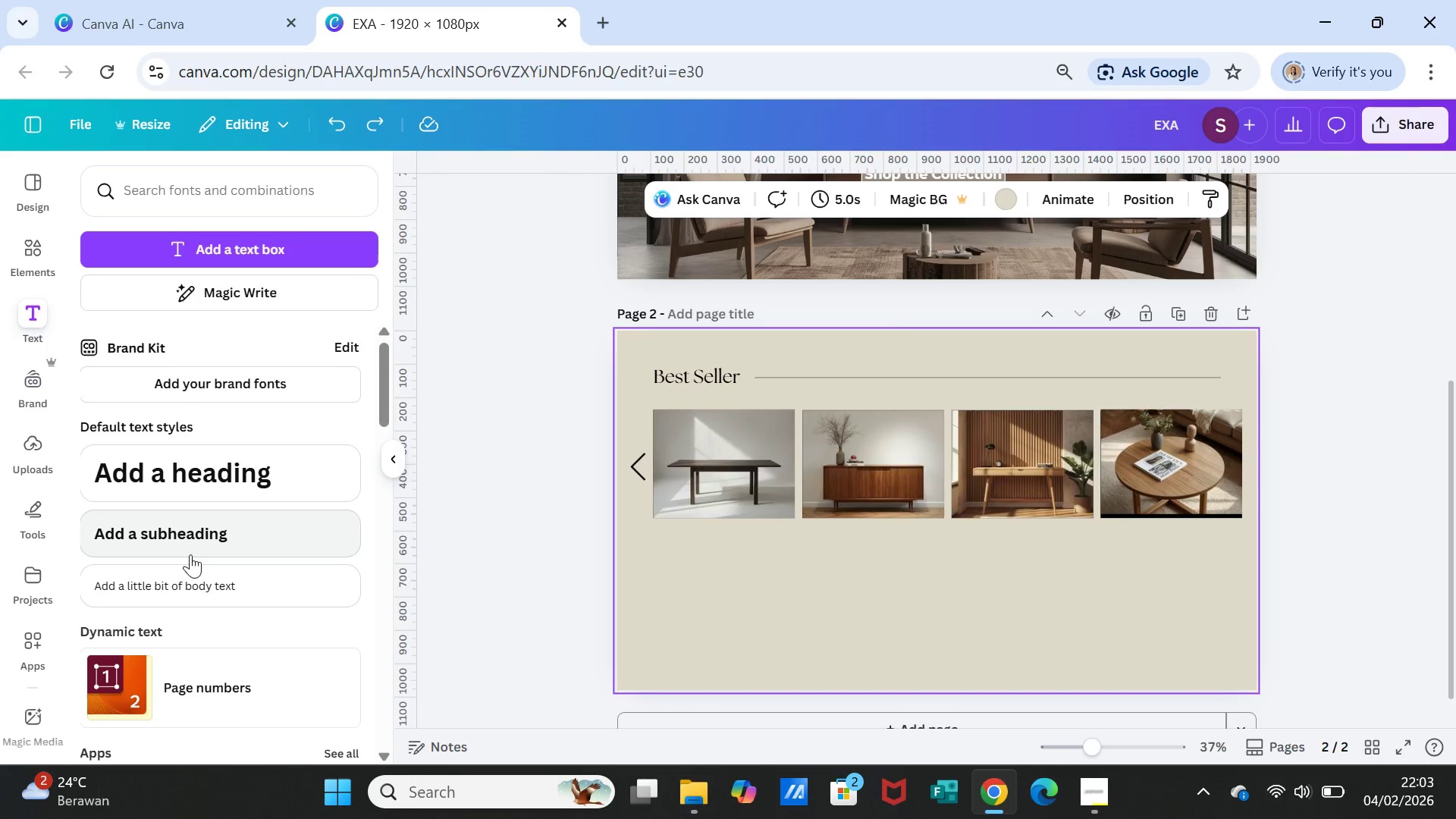 
left_click([190, 535])
 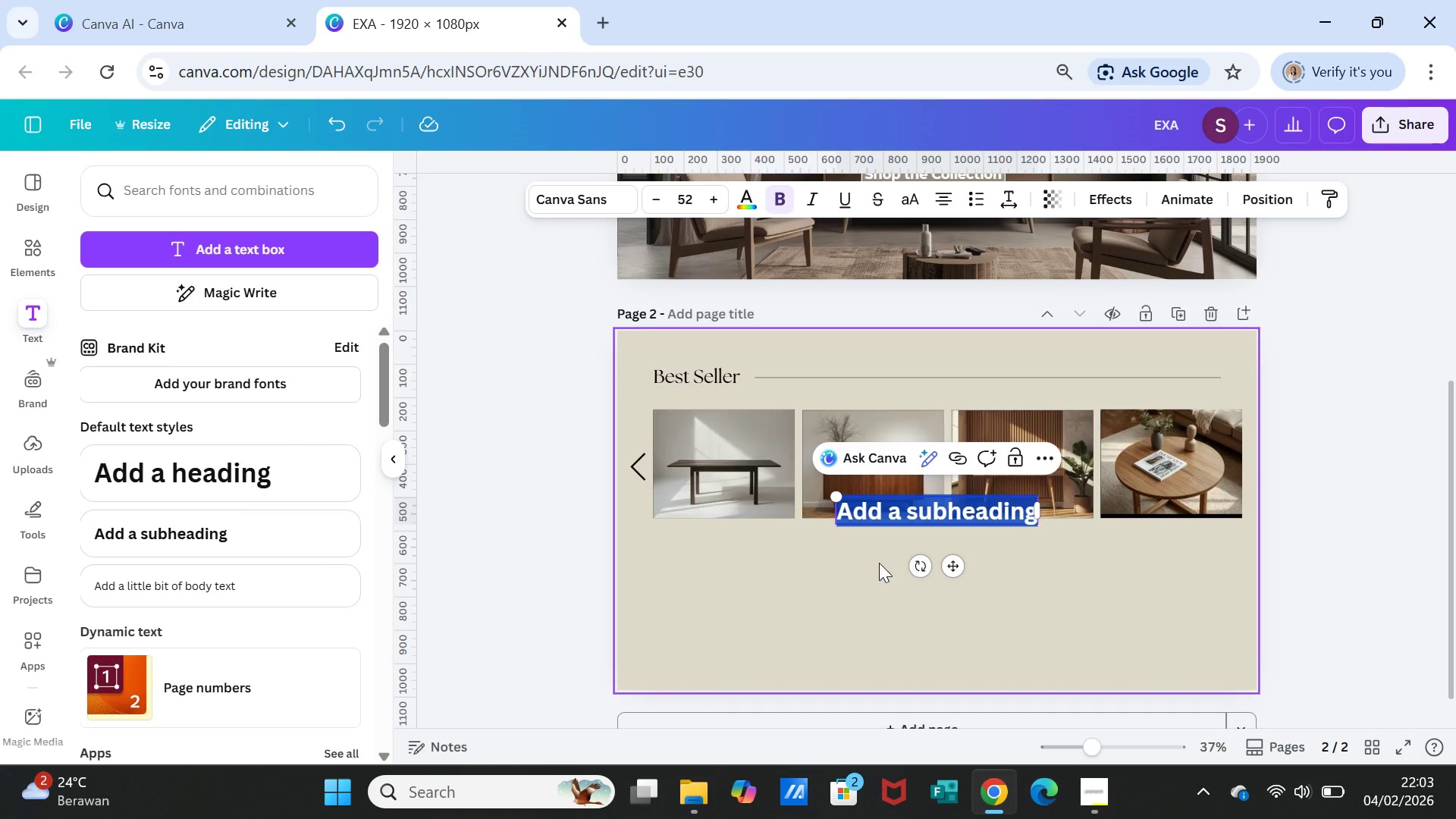 
type(Oak Dinning Table)
 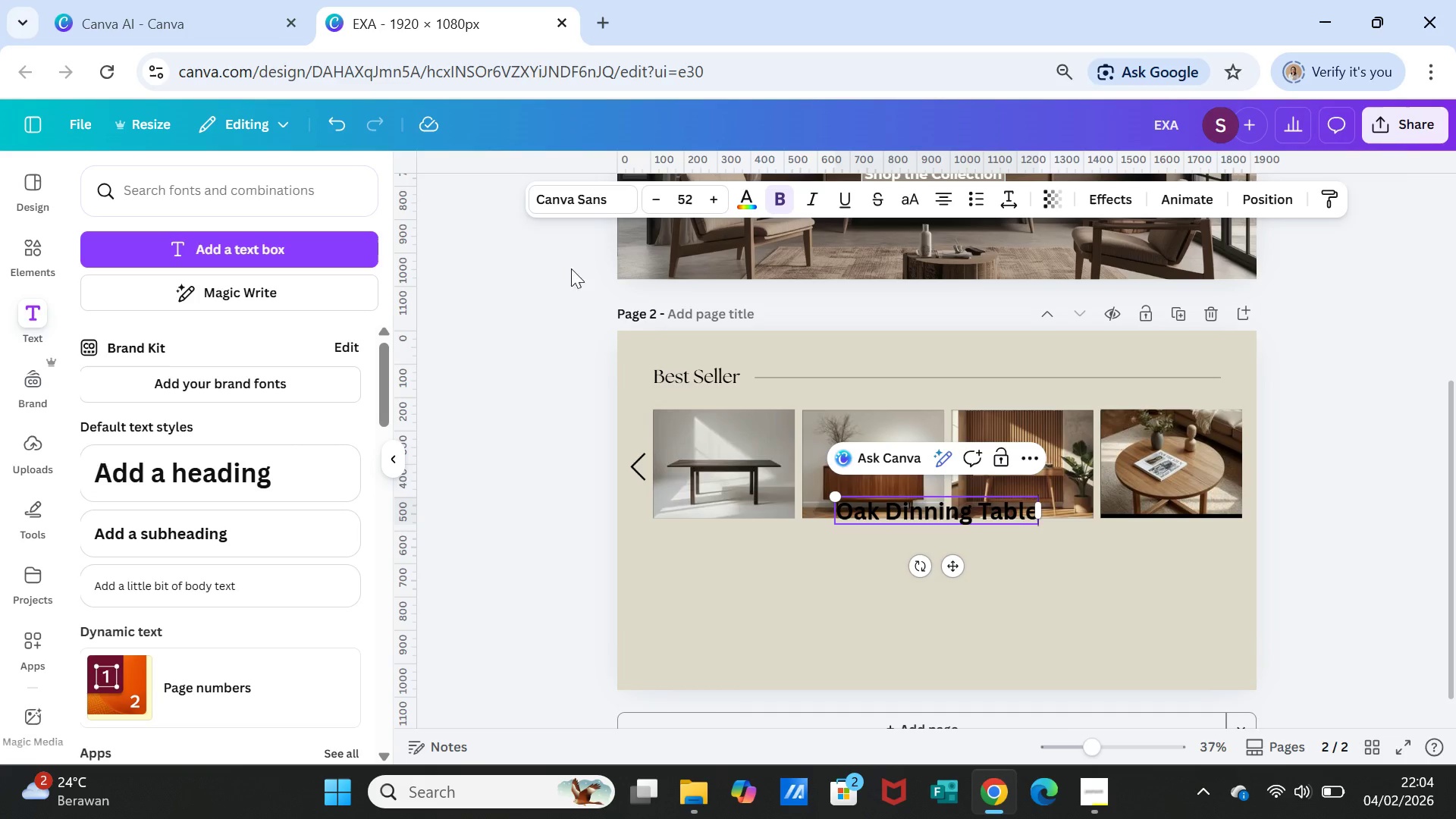 
left_click([563, 192])
 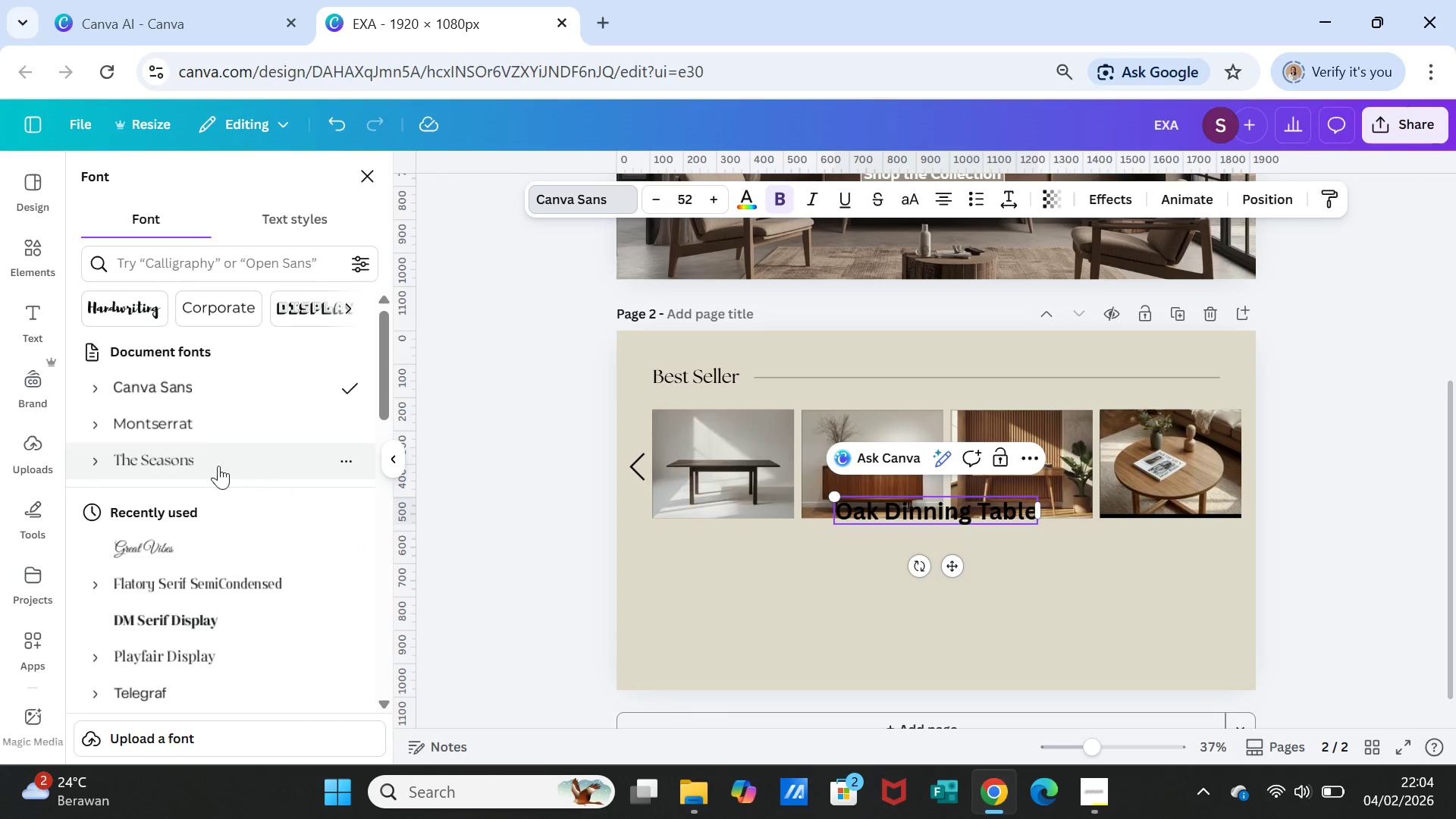 
left_click([194, 421])
 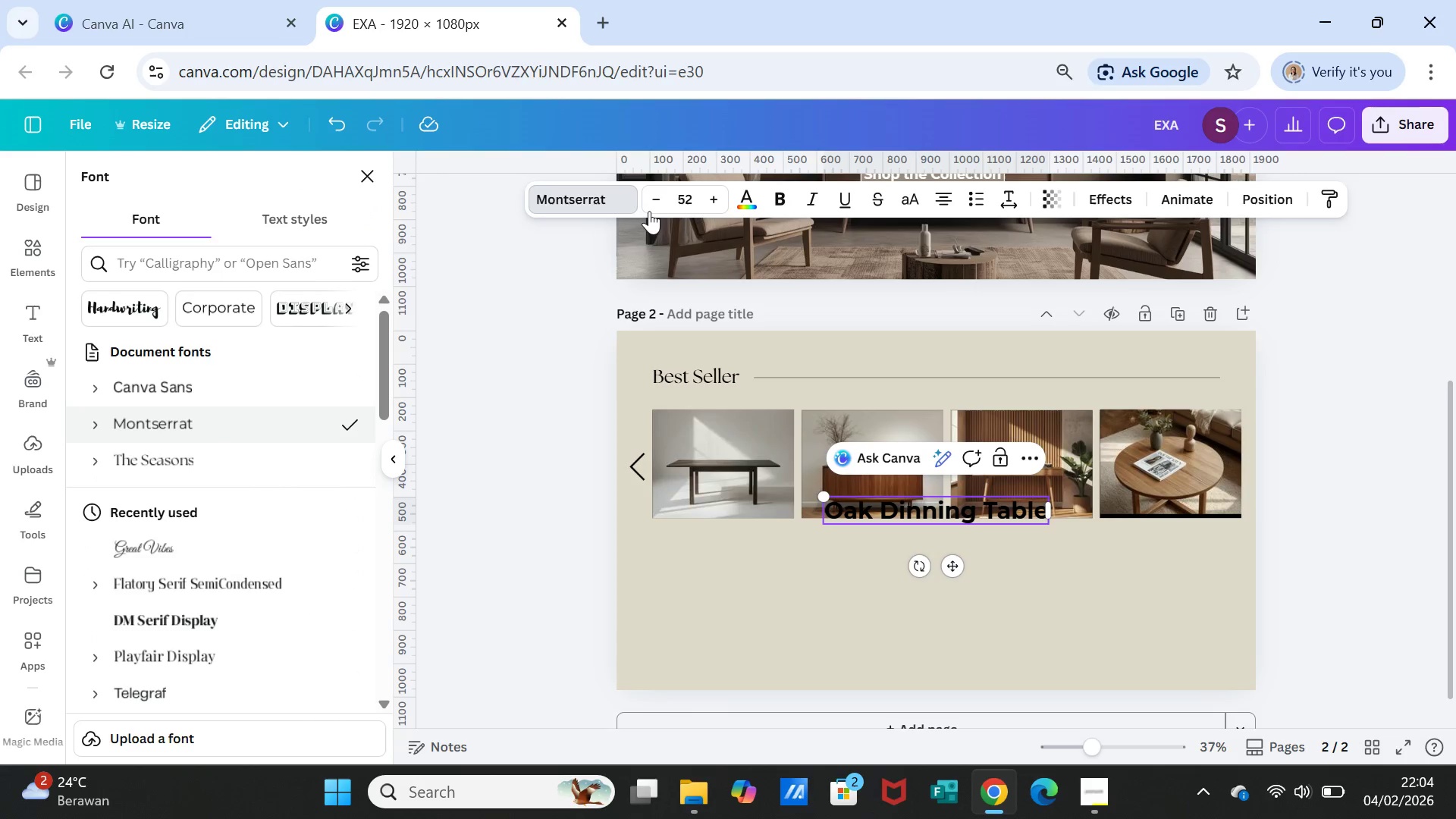 
double_click([651, 201])
 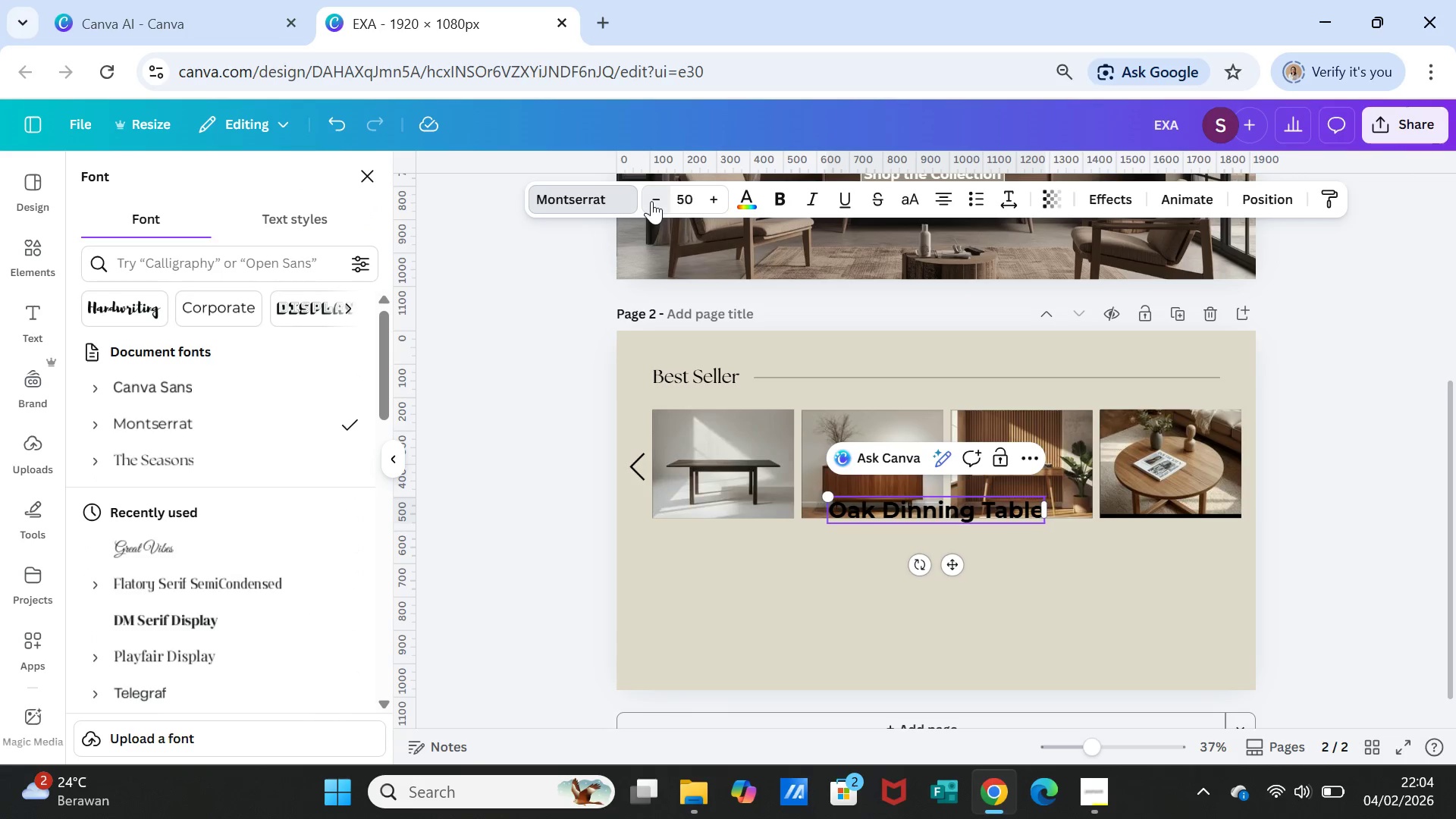 
triple_click([651, 201])
 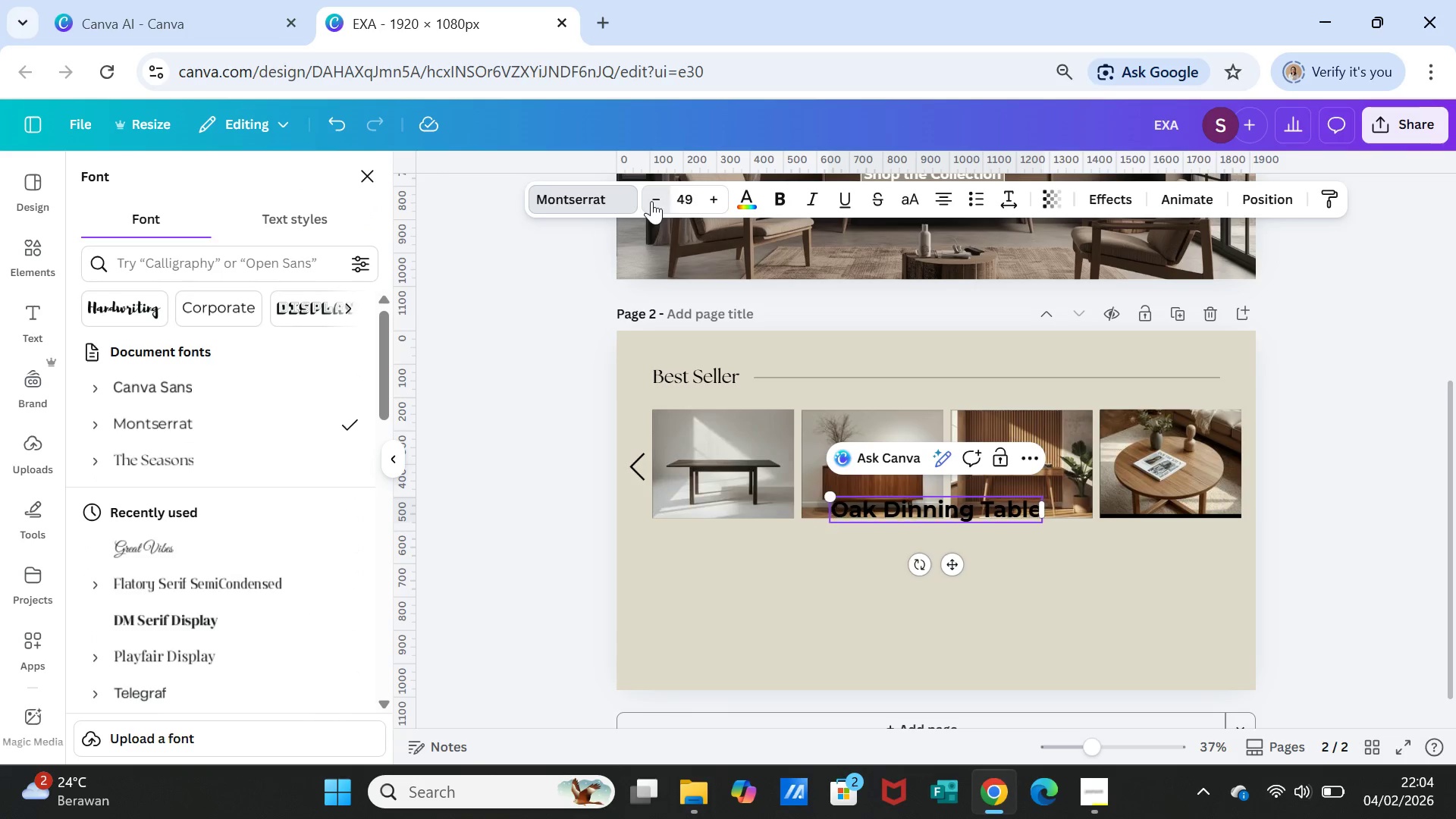 
triple_click([651, 201])
 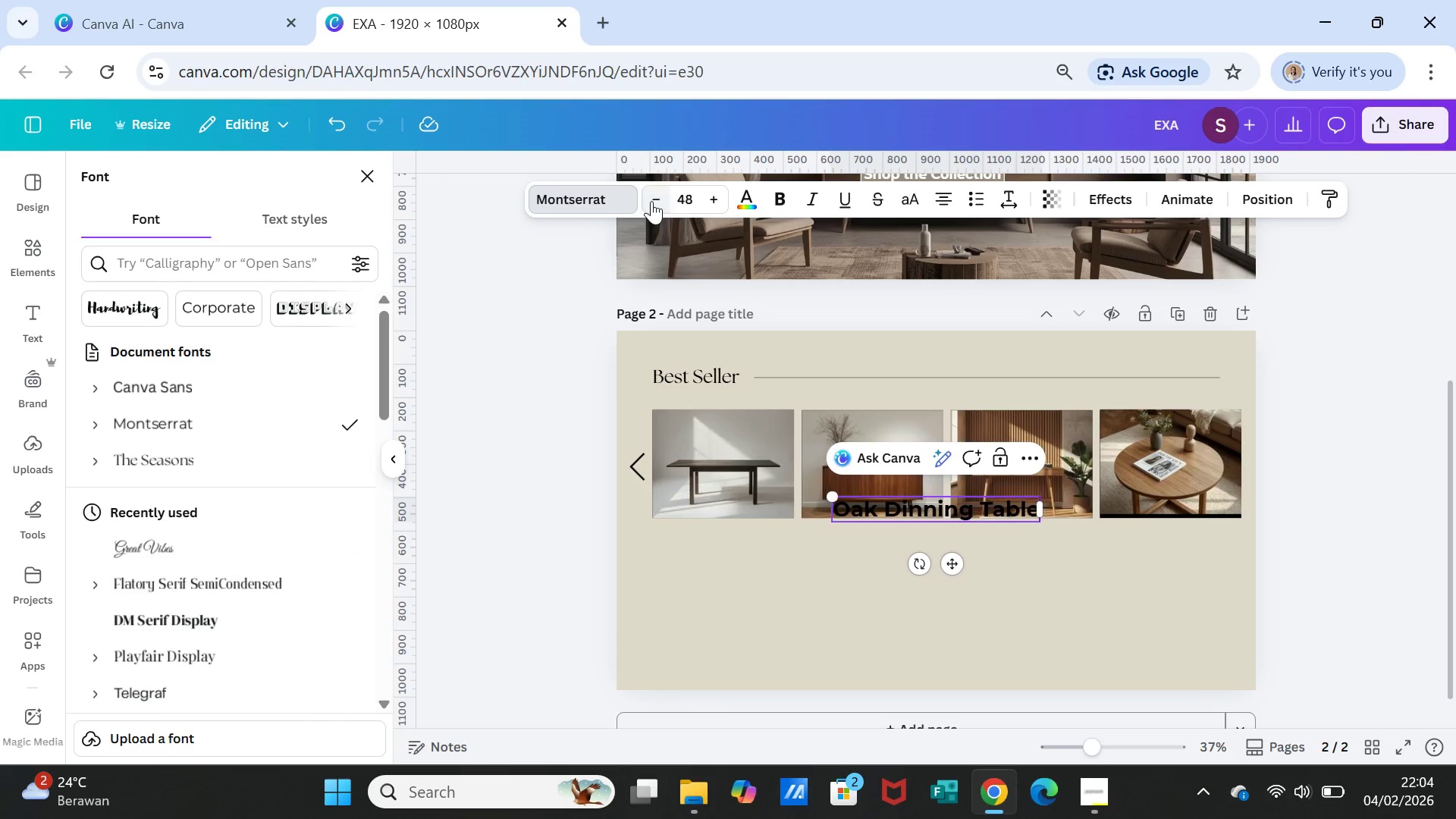 
triple_click([651, 201])
 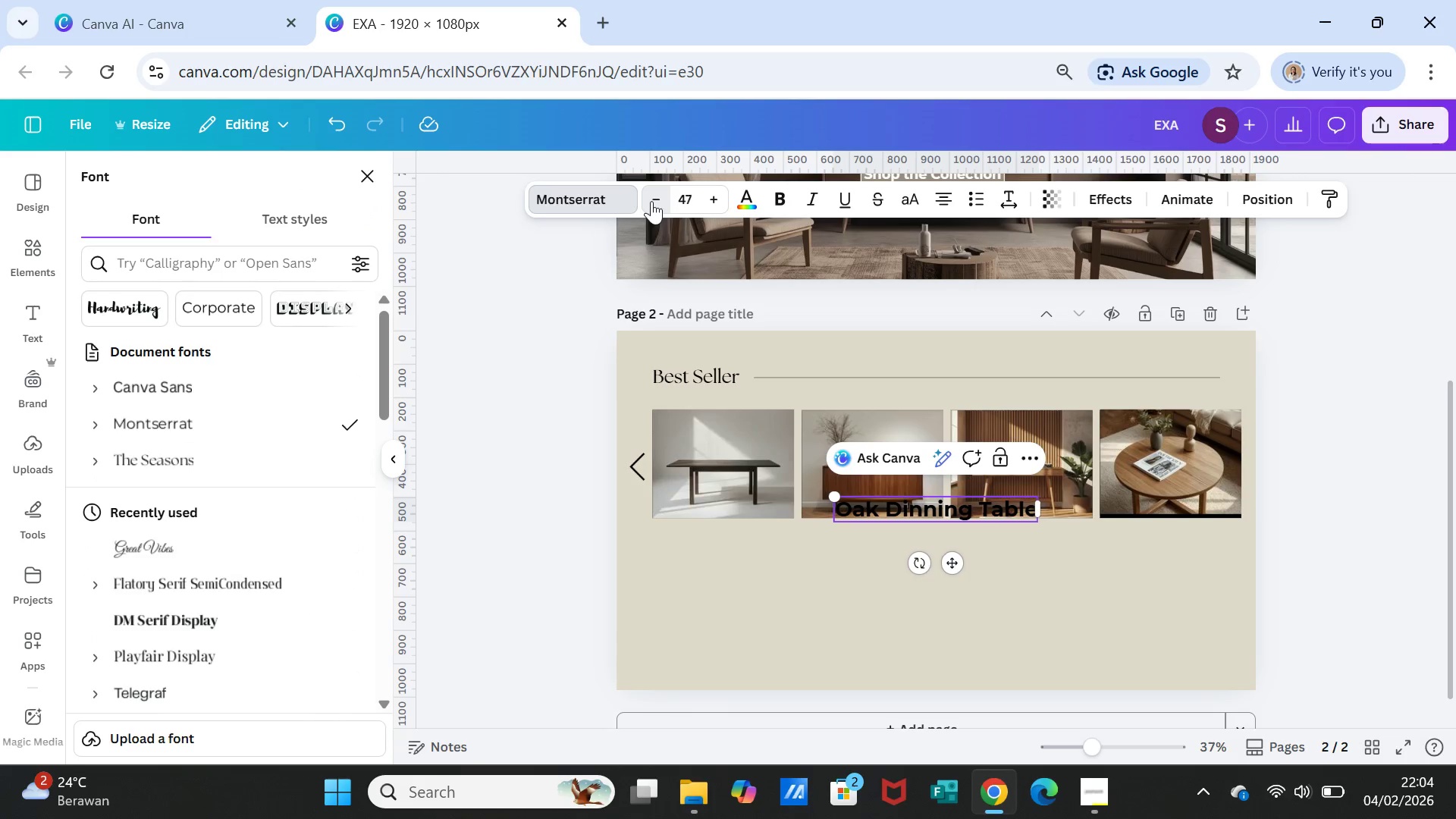 
triple_click([651, 201])
 